 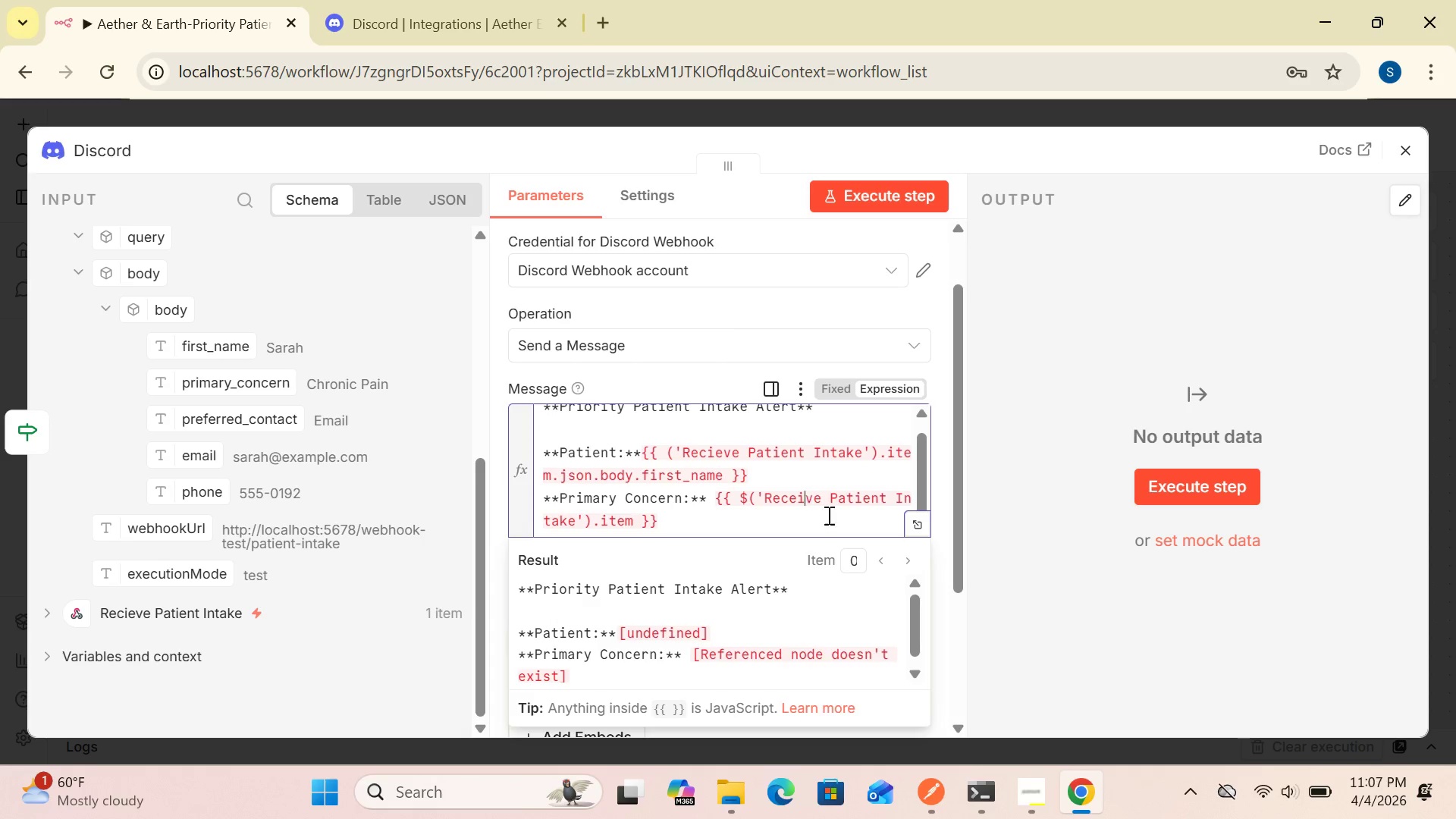 
key(Backspace)
key(Backspace)
type(ie)
 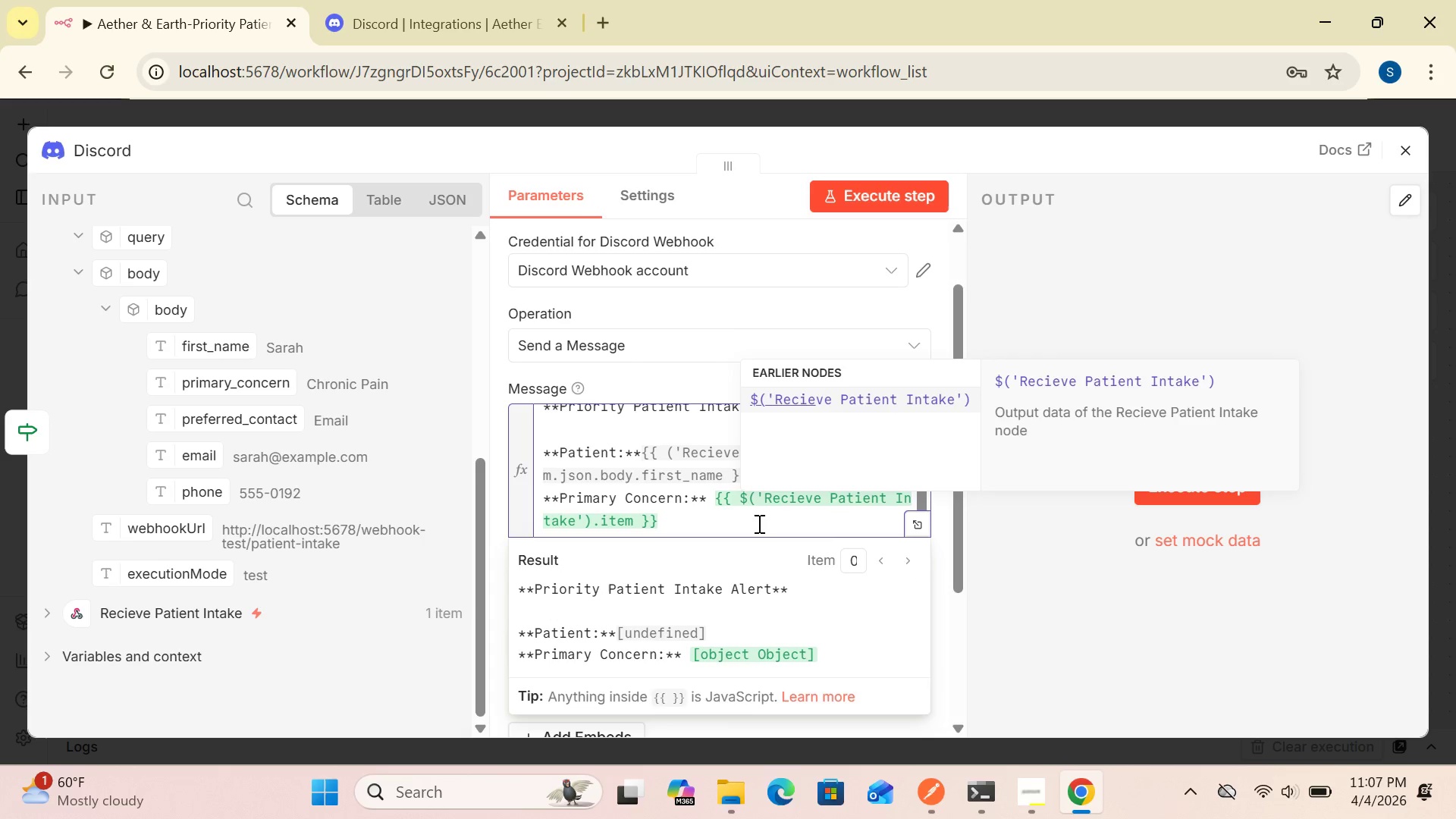 
left_click([757, 523])
 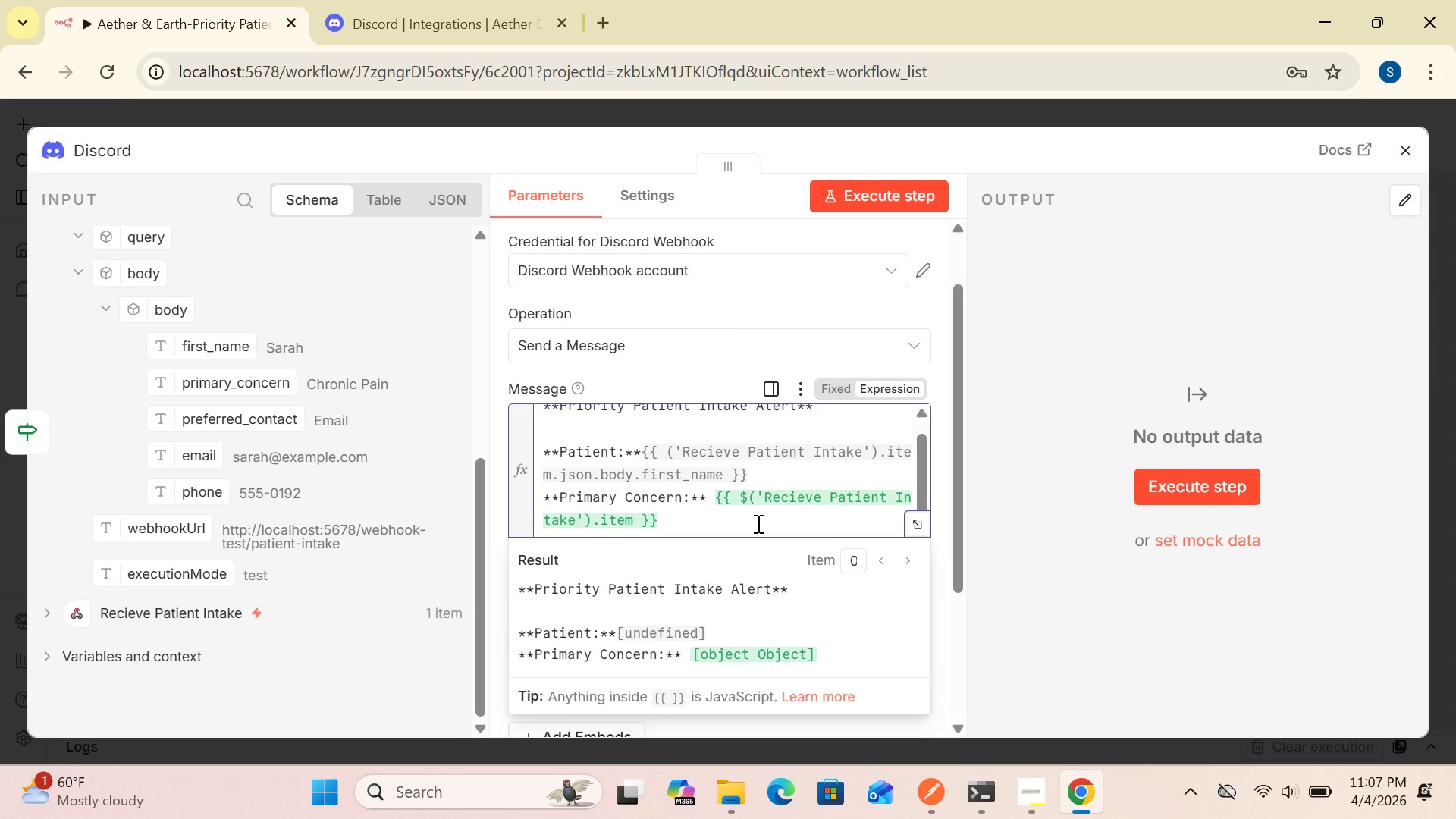 
wait(13.39)
 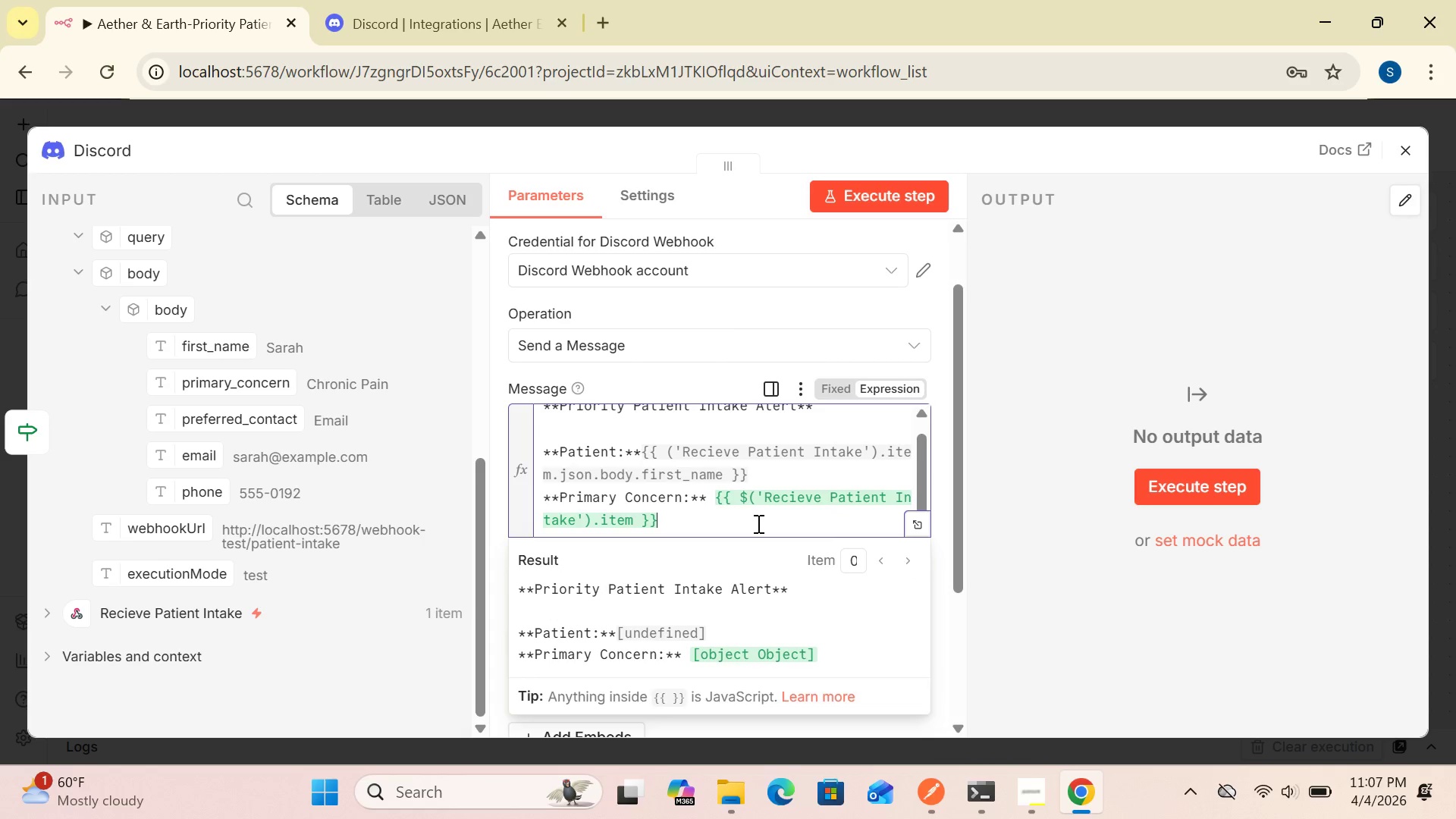 
left_click([632, 517])
 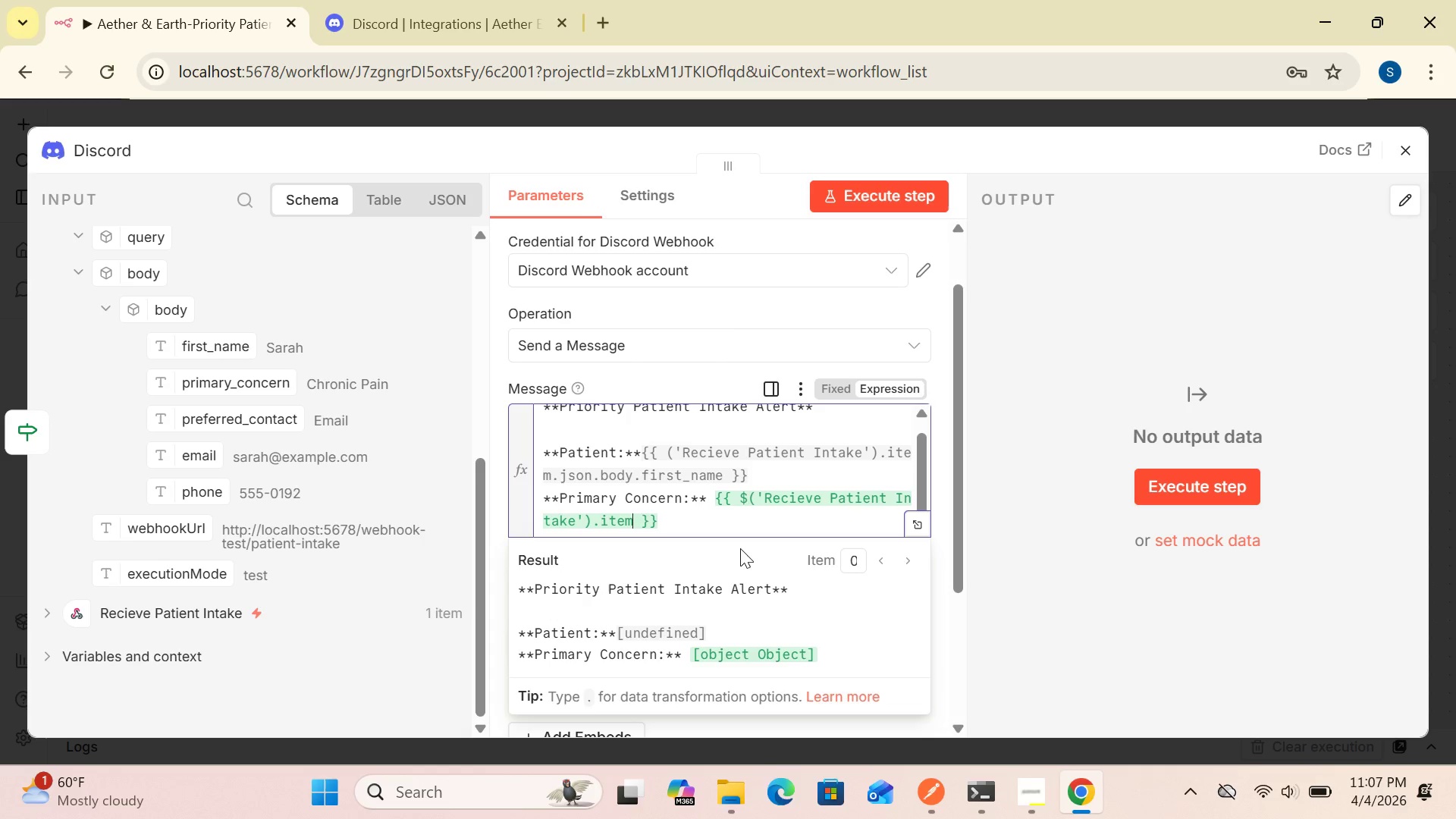 
type(.json.body.)
 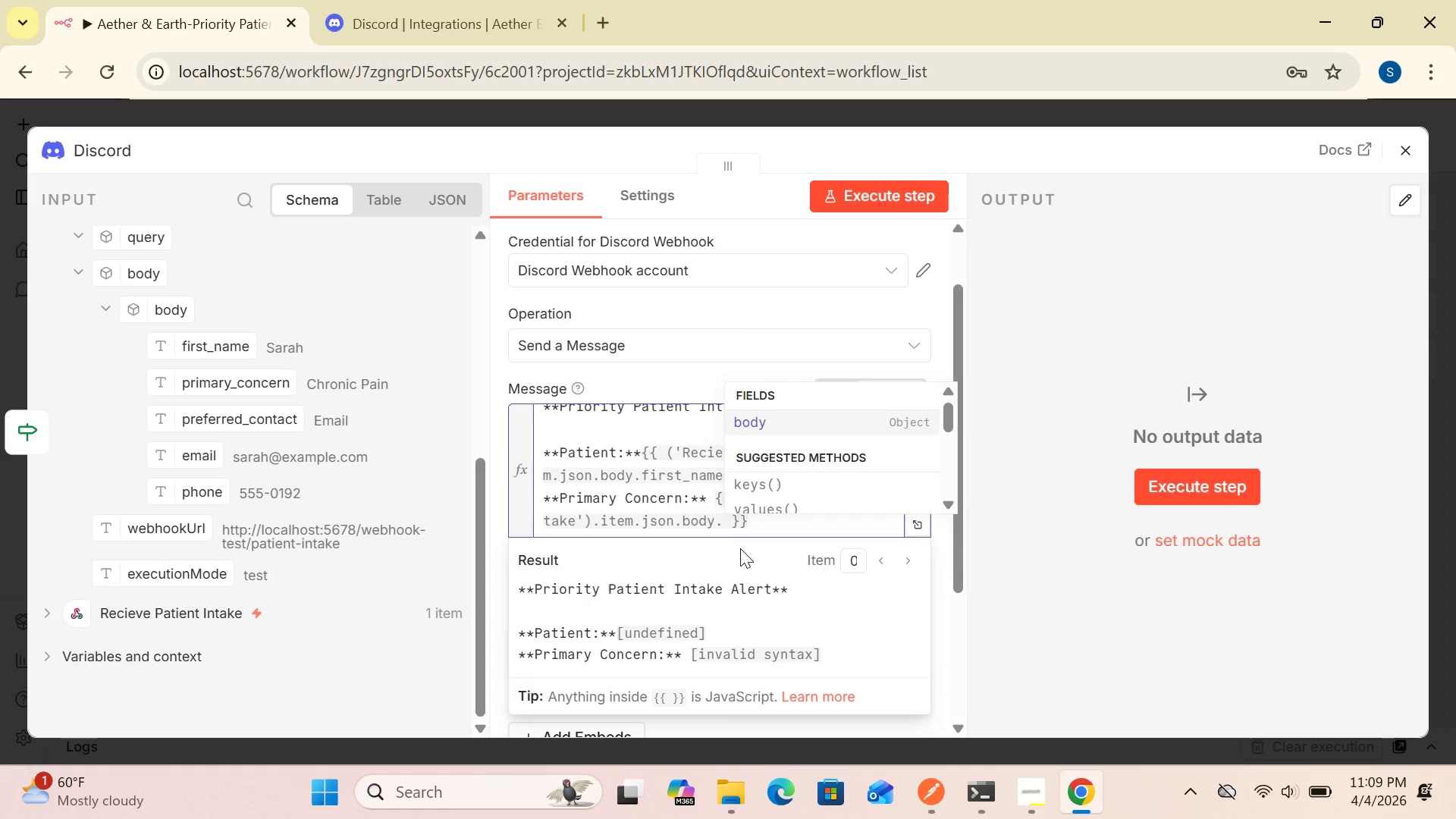 
wait(95.88)
 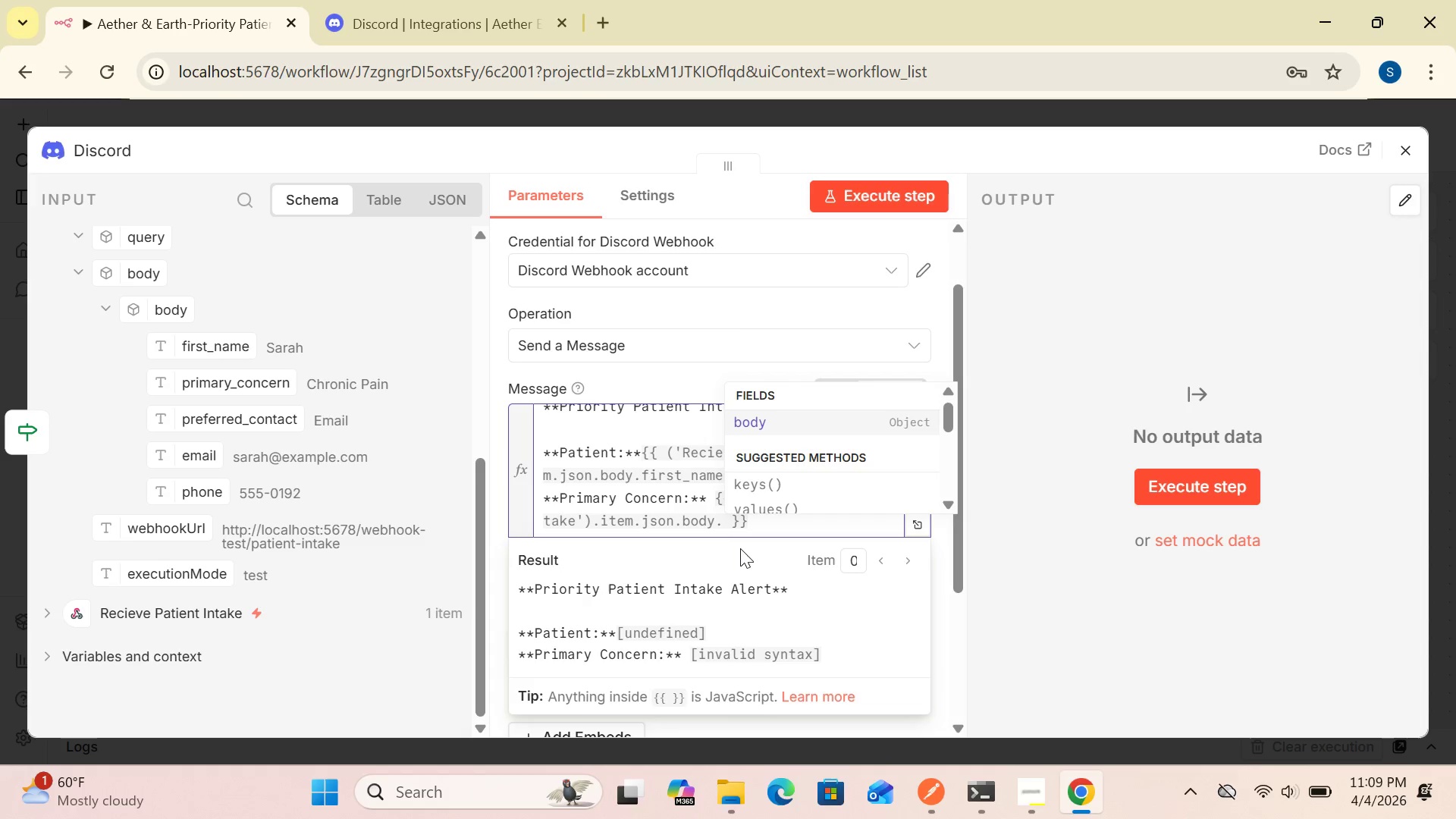 
type(primary_coc)
key(Backspace)
type(ncern)
 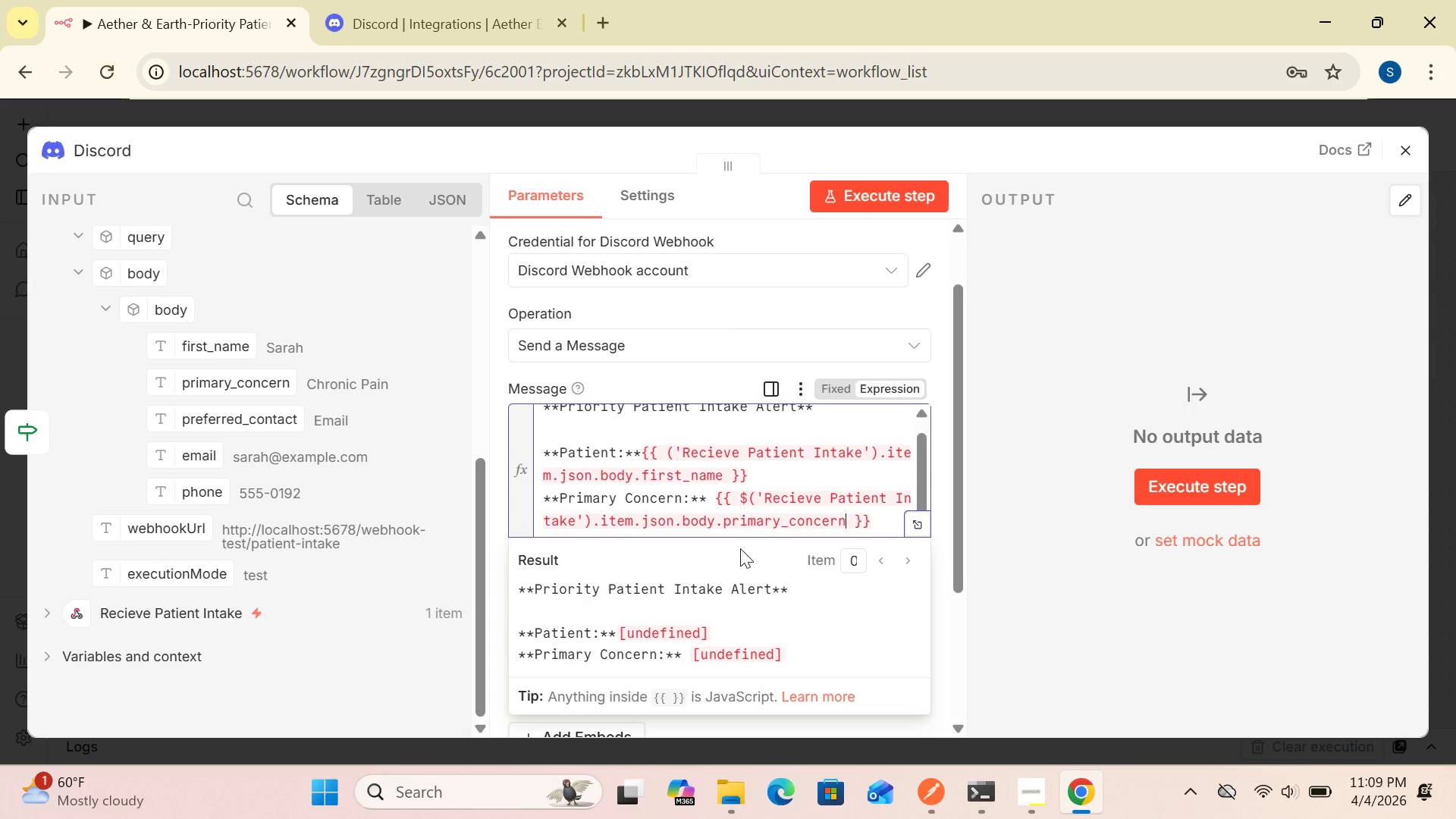 
wait(25.8)
 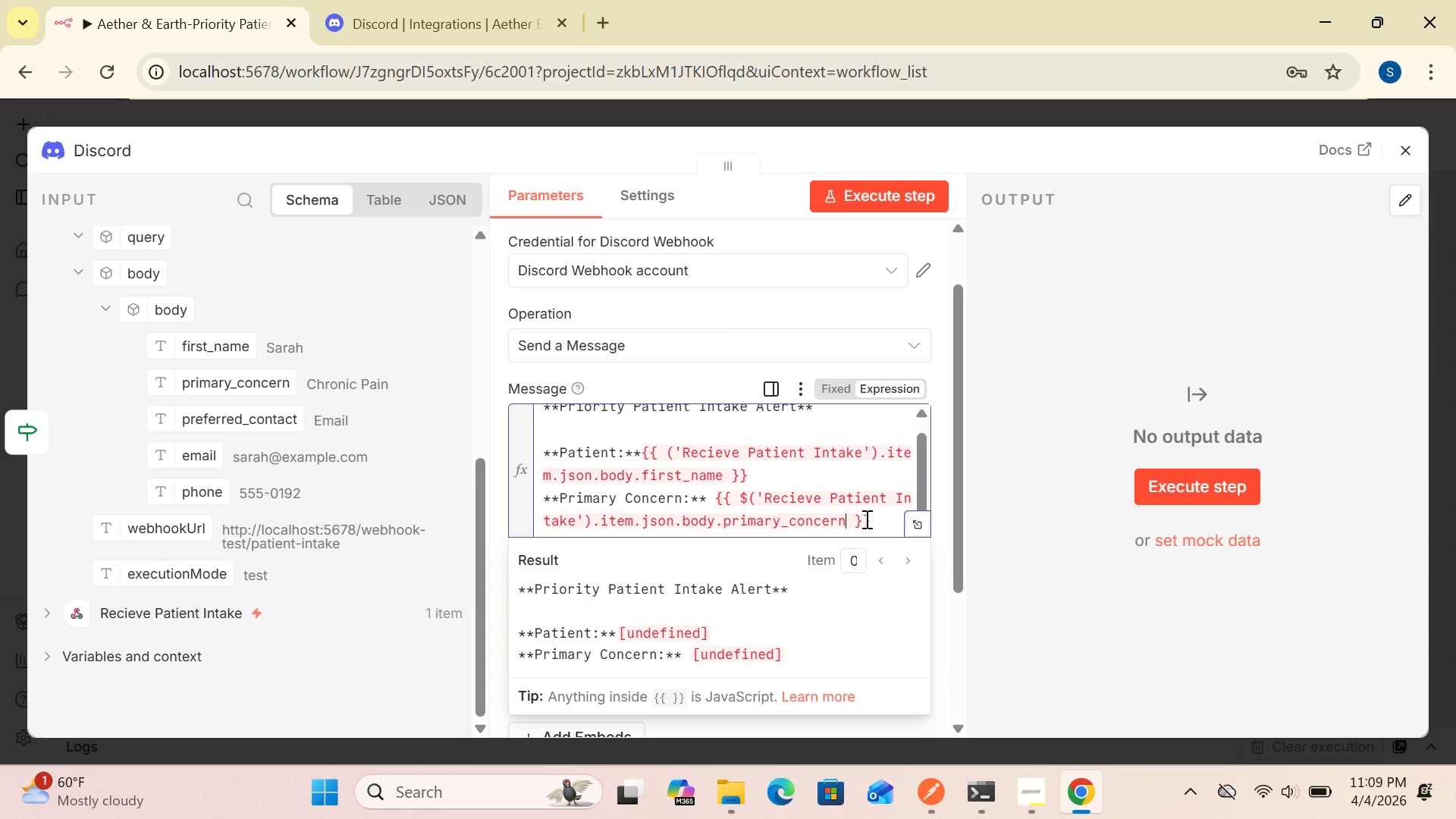 
mouse_move([657, 526])
 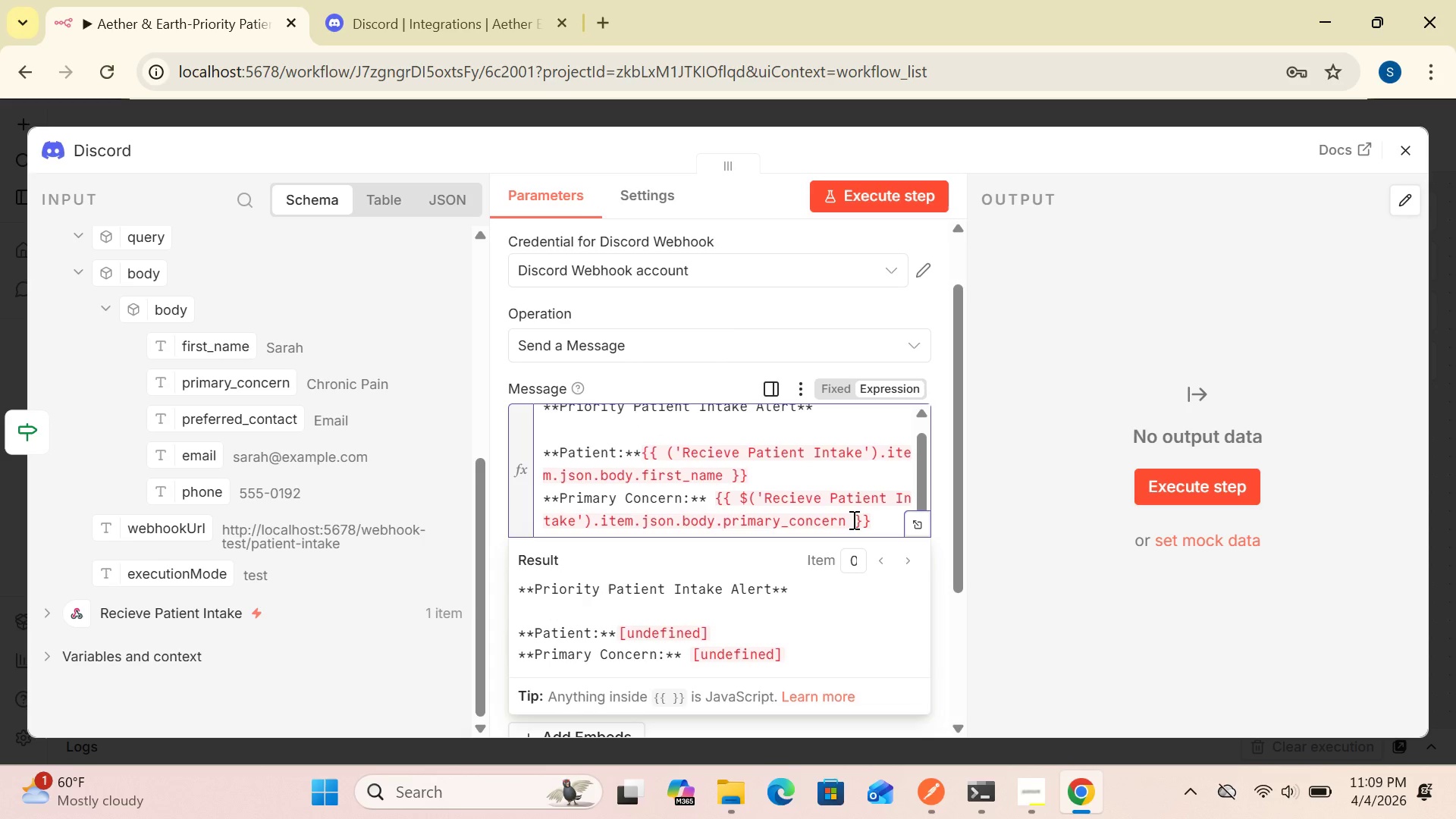 
wait(6.51)
 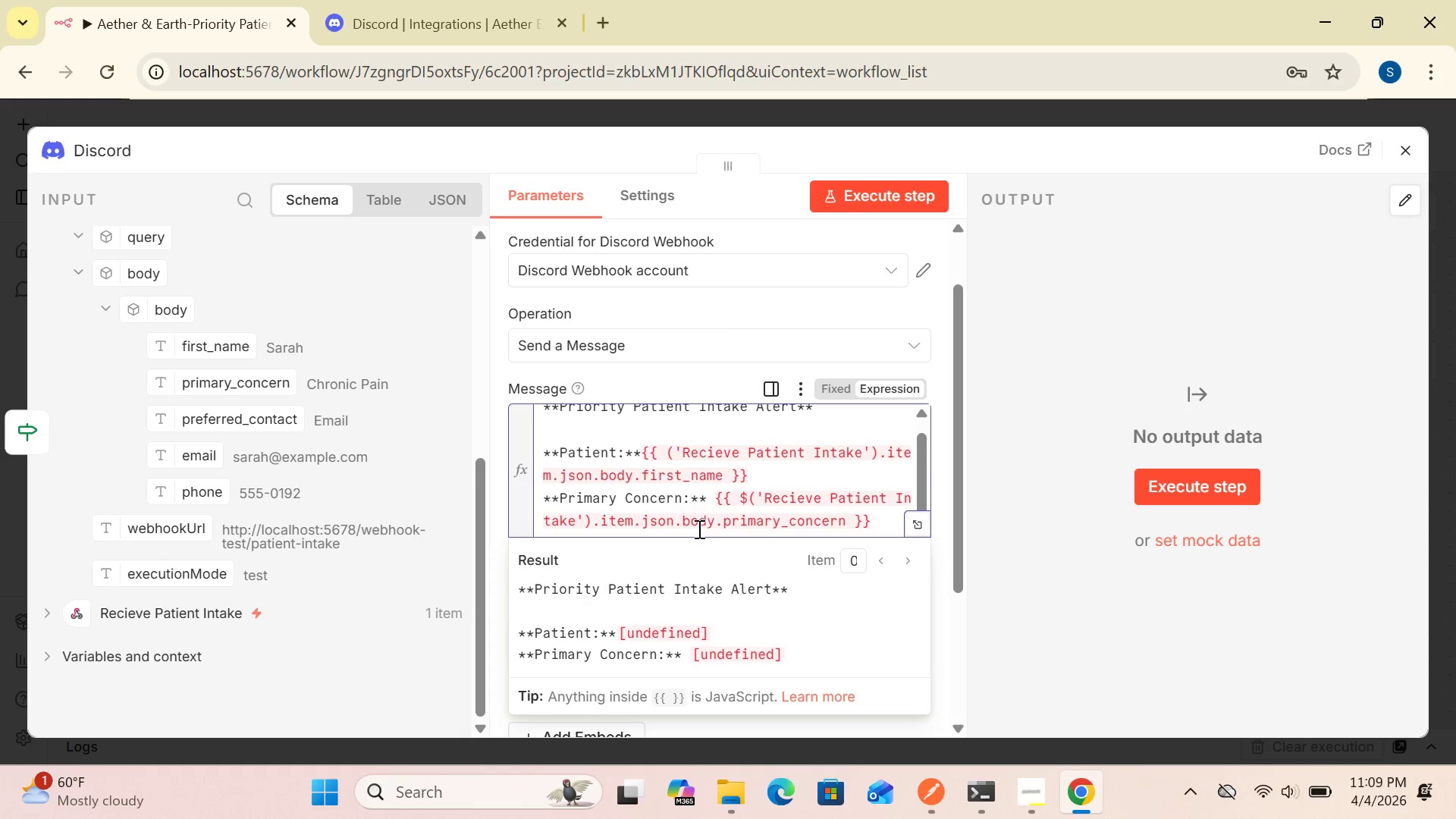 
left_click([876, 519])
 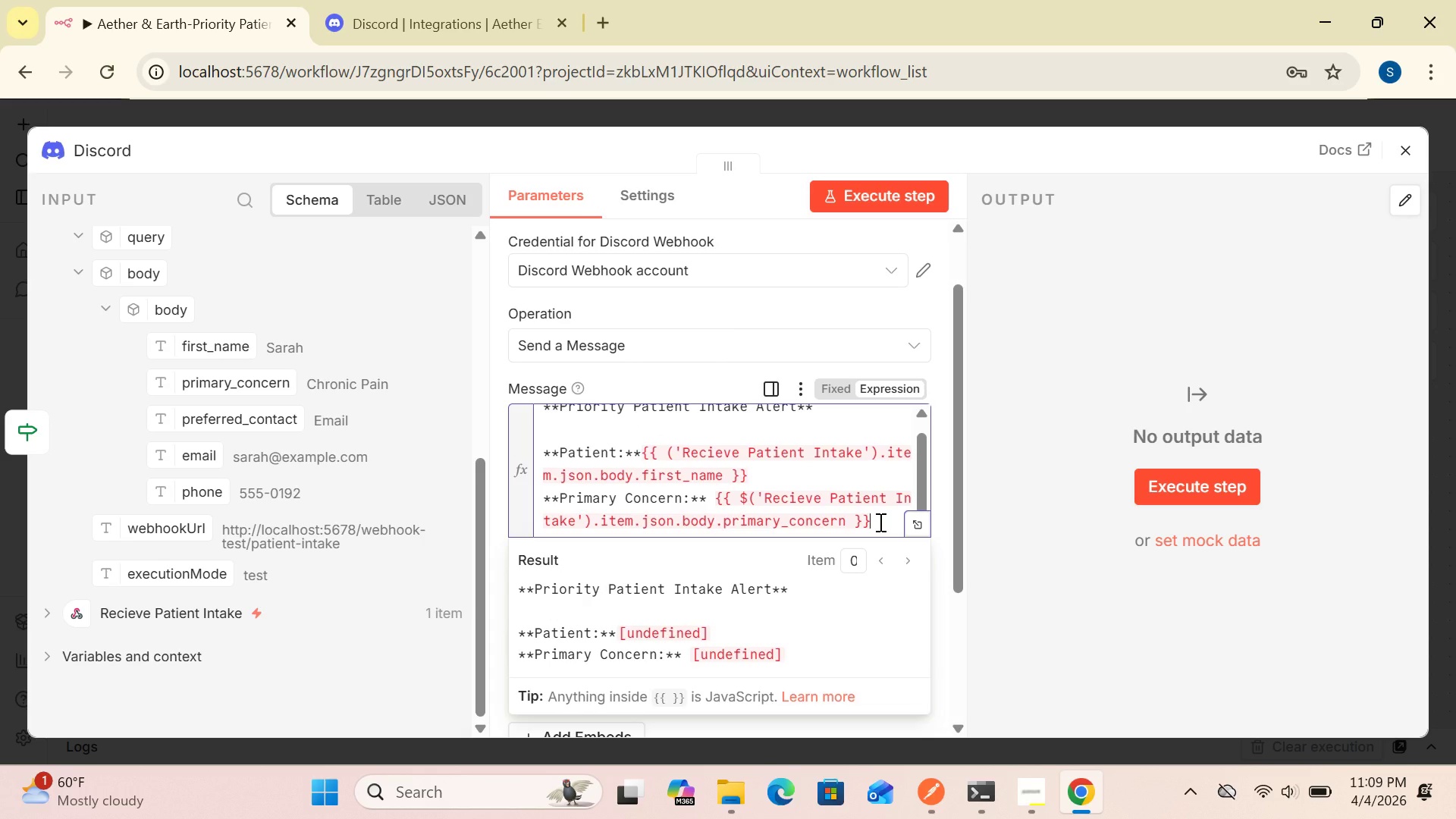 
key(Shift+Enter)
 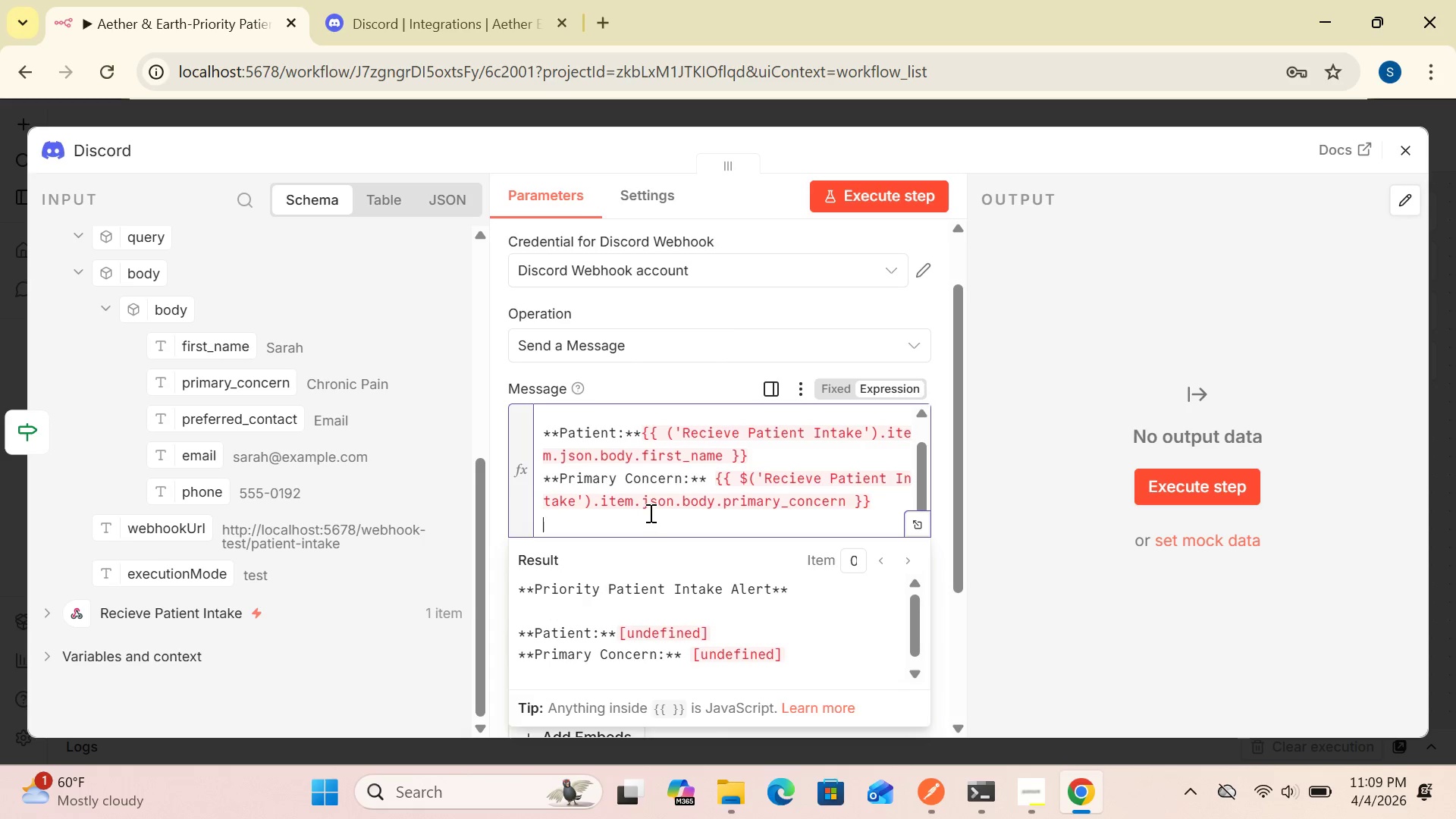 
wait(5.38)
 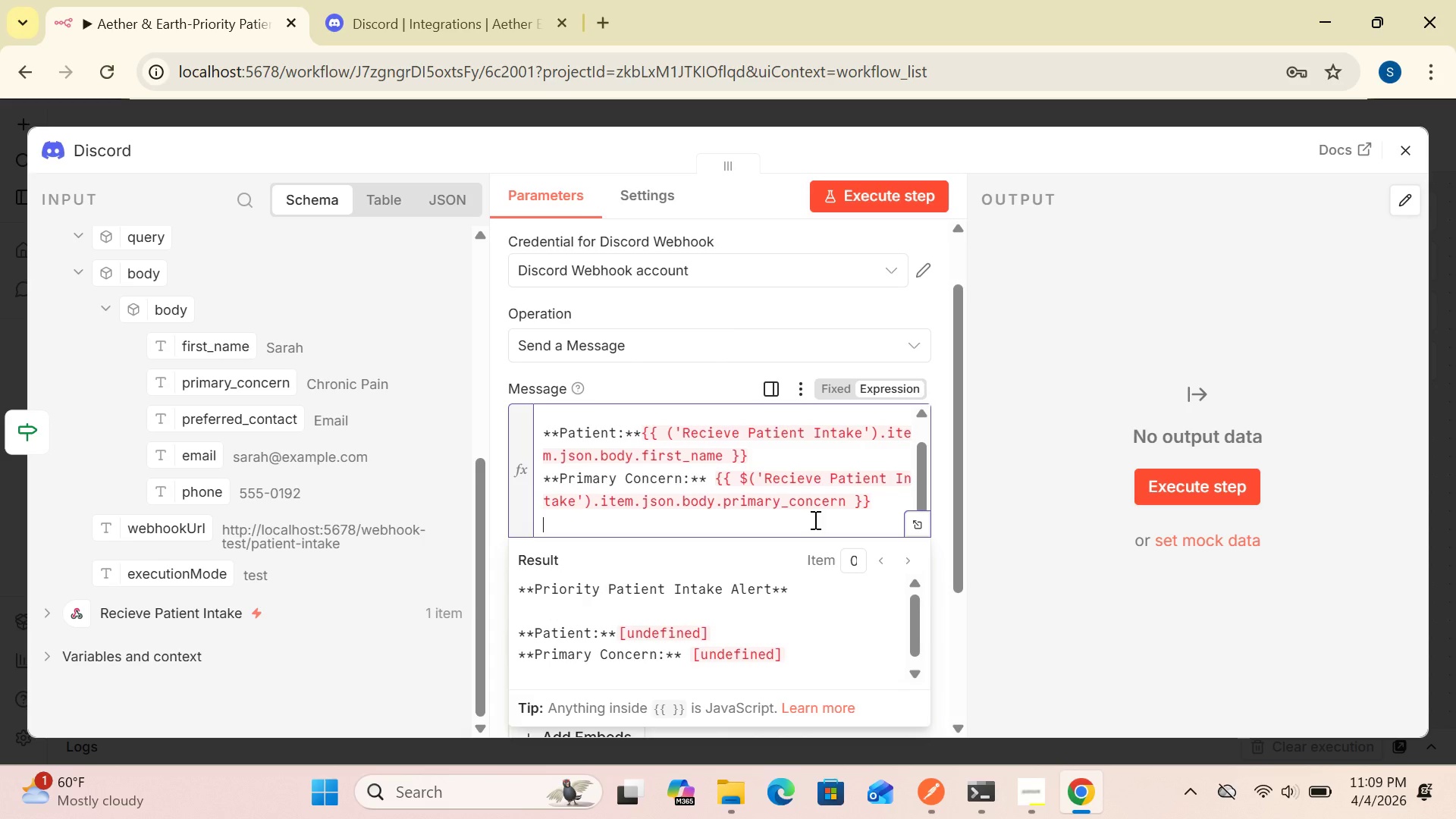 
type(**Preferred Contract**)
 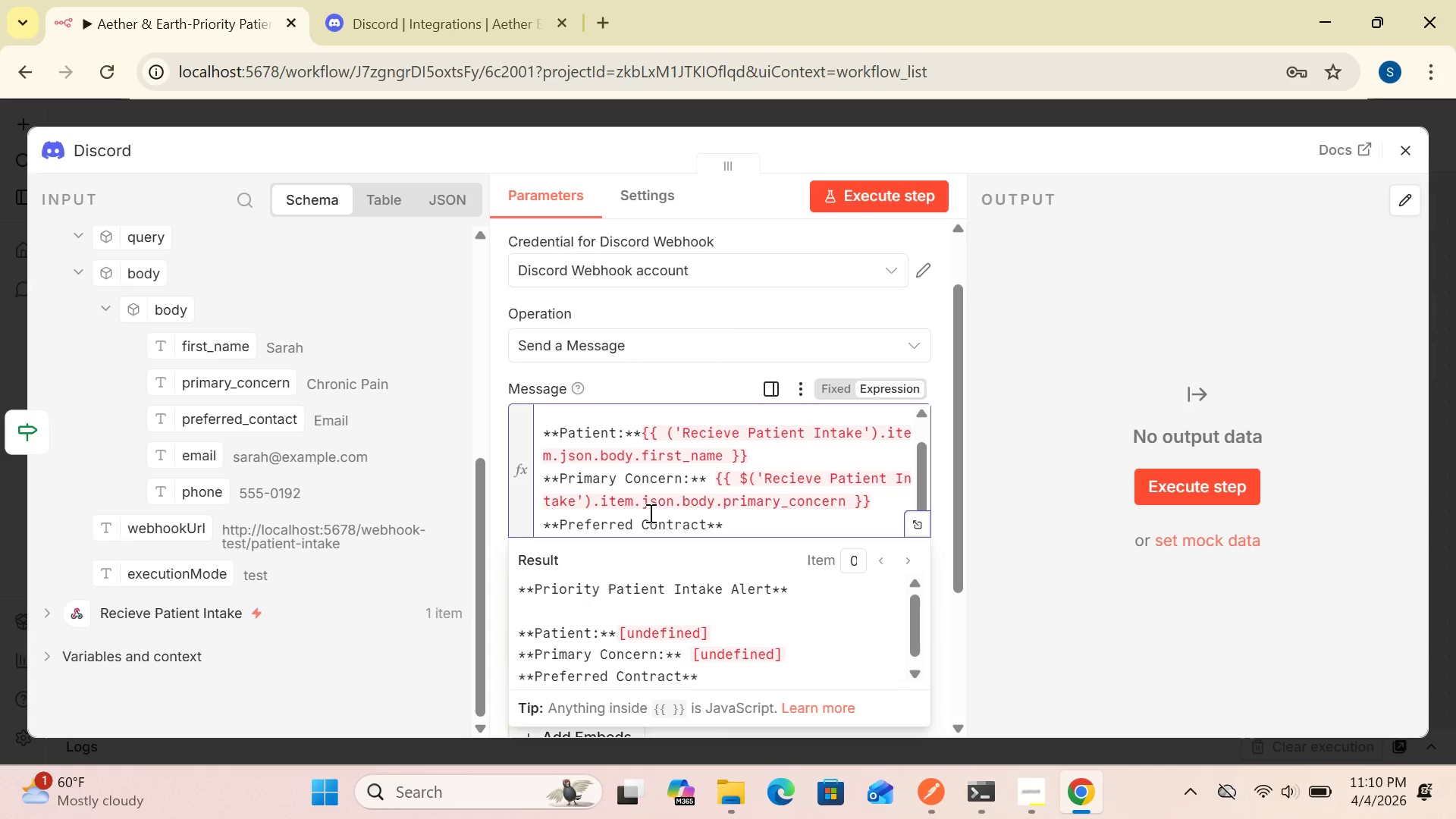 
left_click([681, 524])
 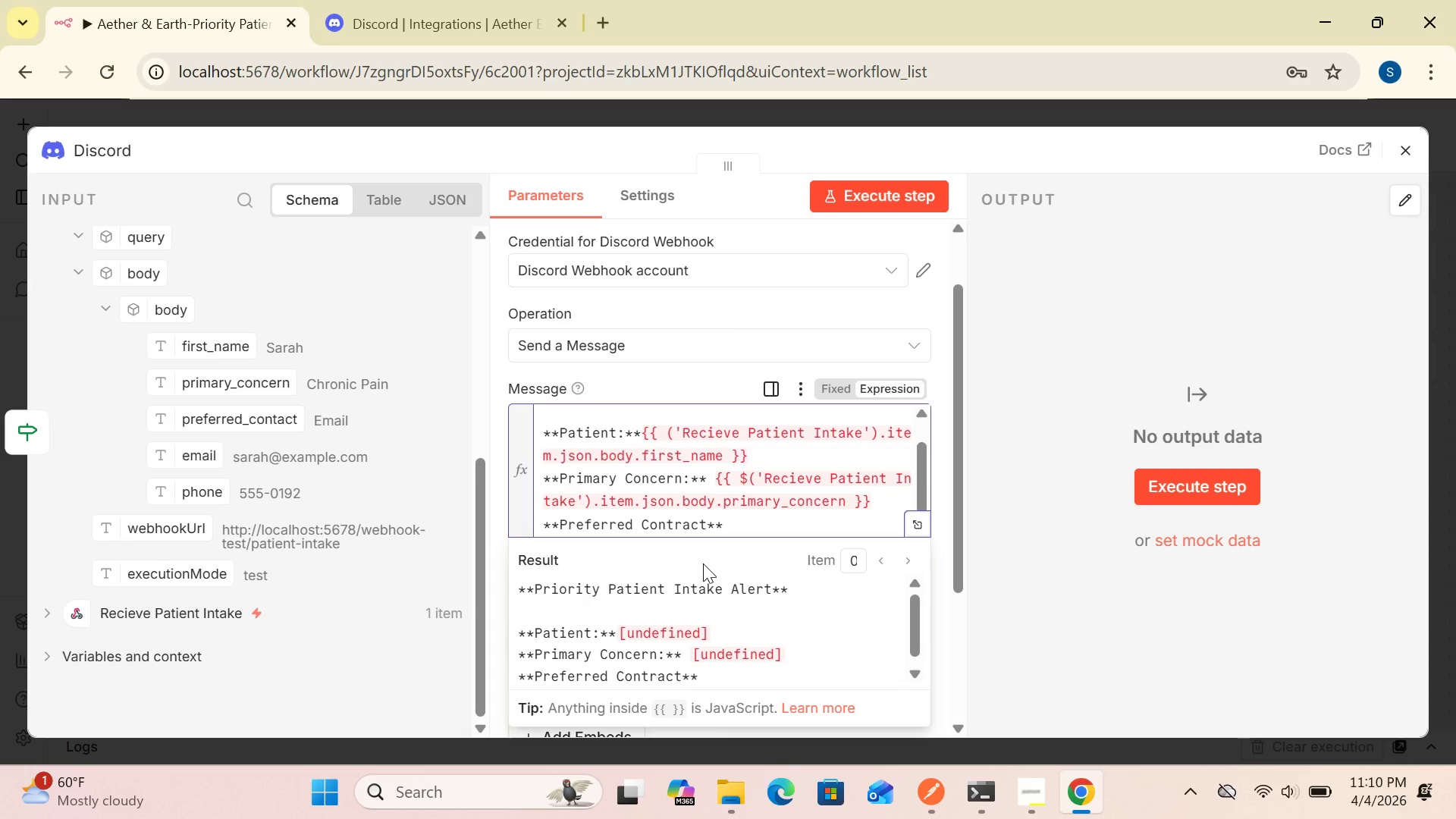 
key(Backspace)
 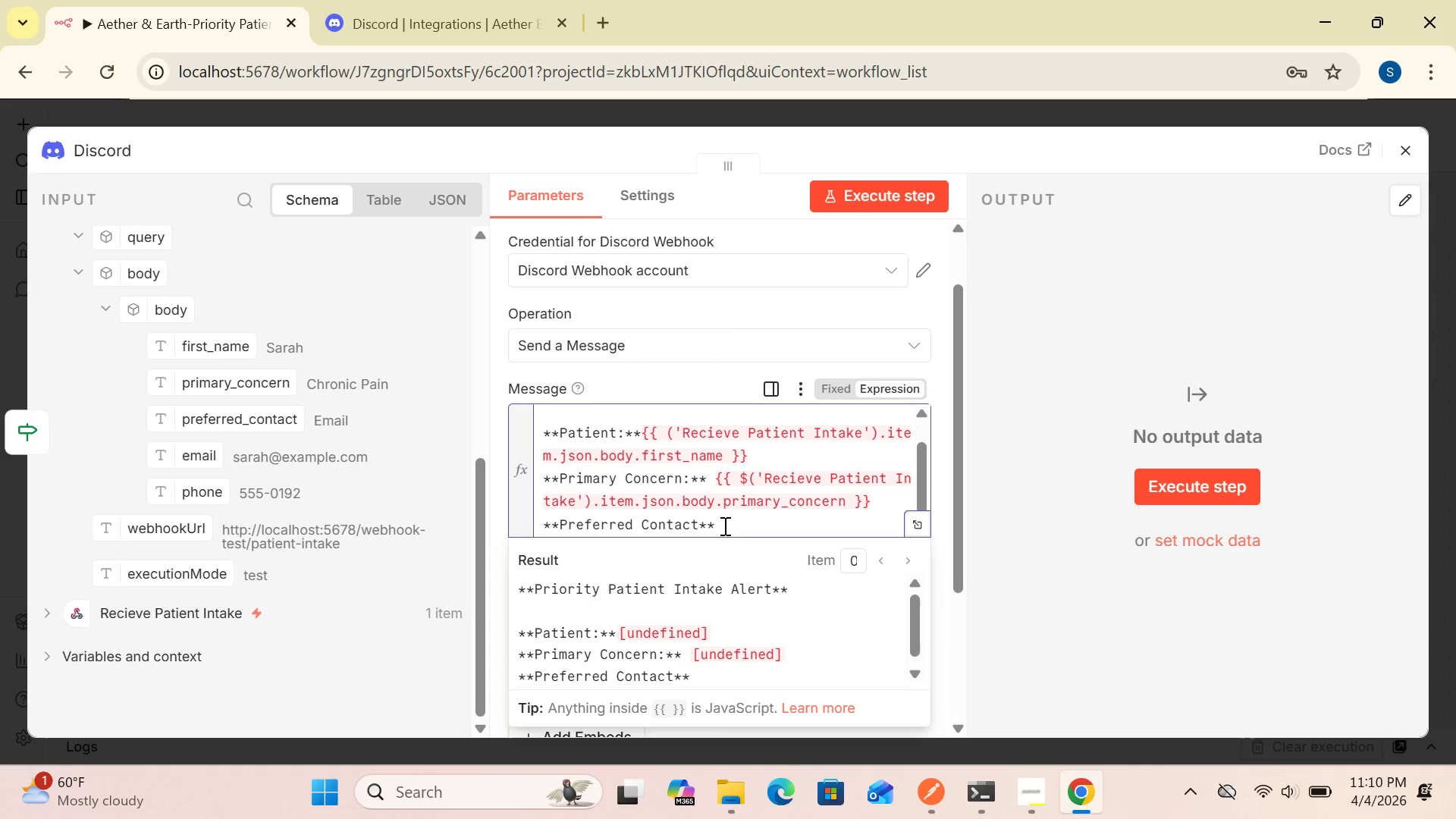 
left_click([725, 519])
 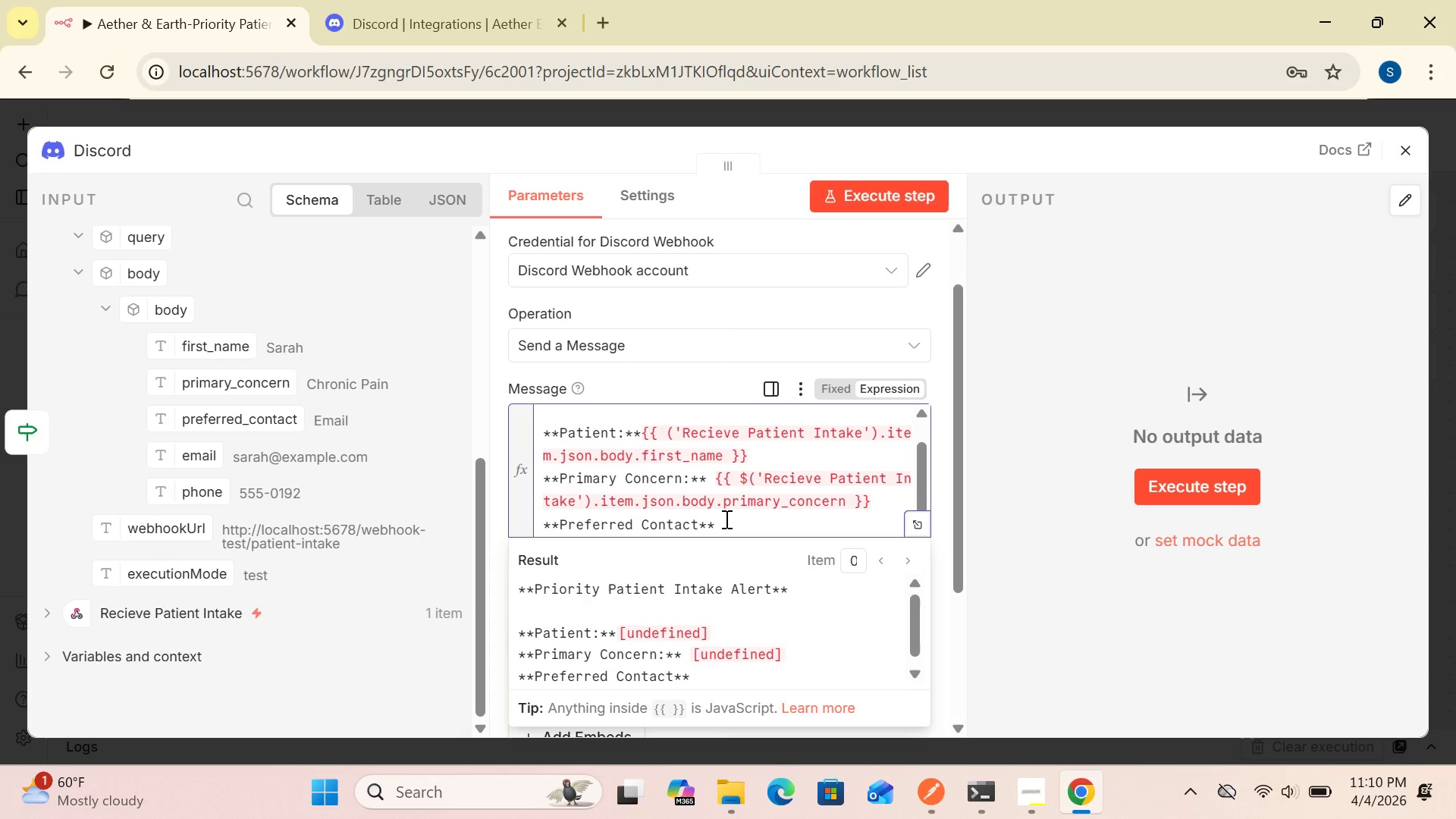 
key(ArrowLeft)
 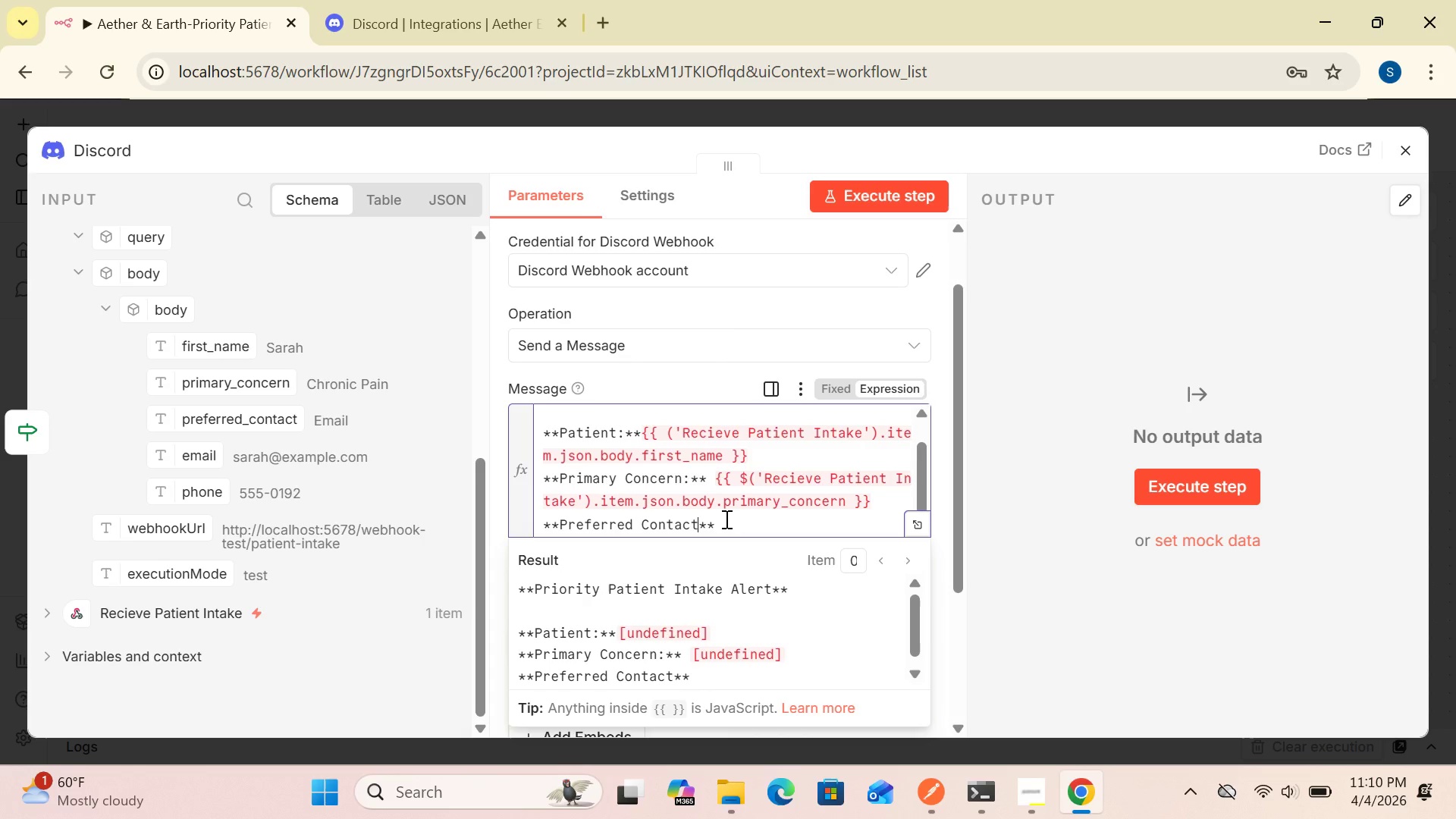 
key(ArrowLeft)
 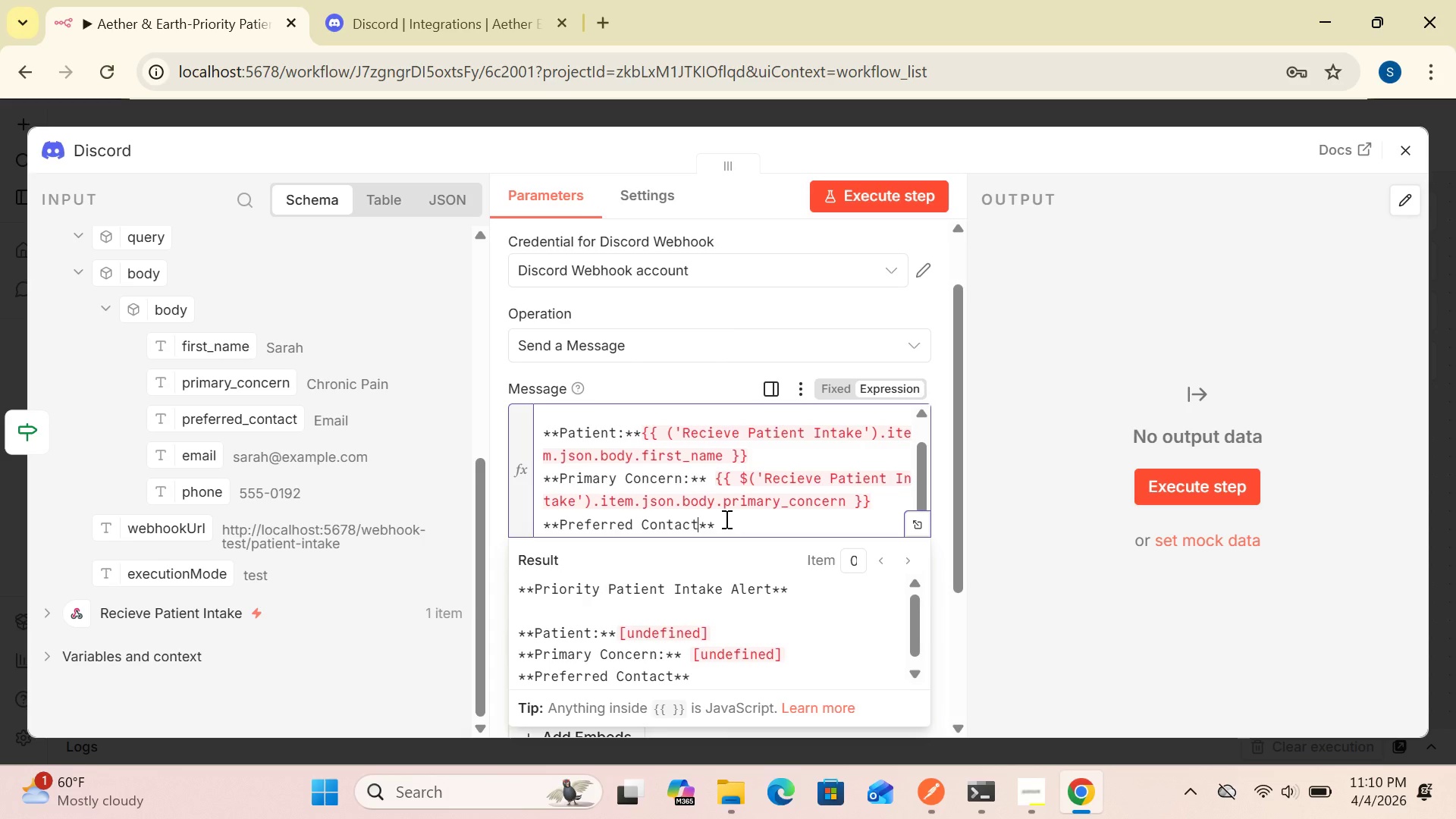 
key(Shift+Semicolon)
 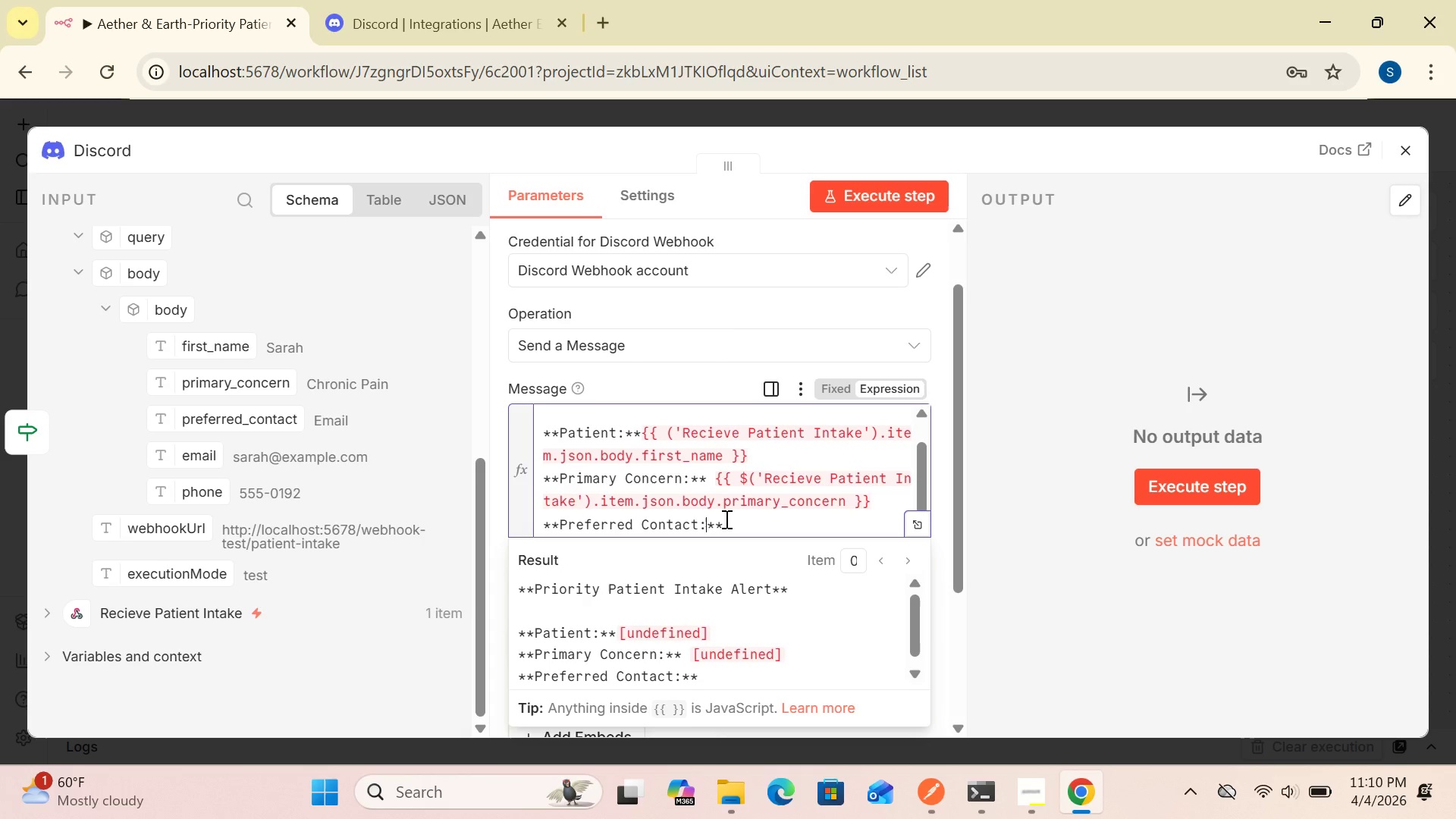 
key(ArrowRight)
 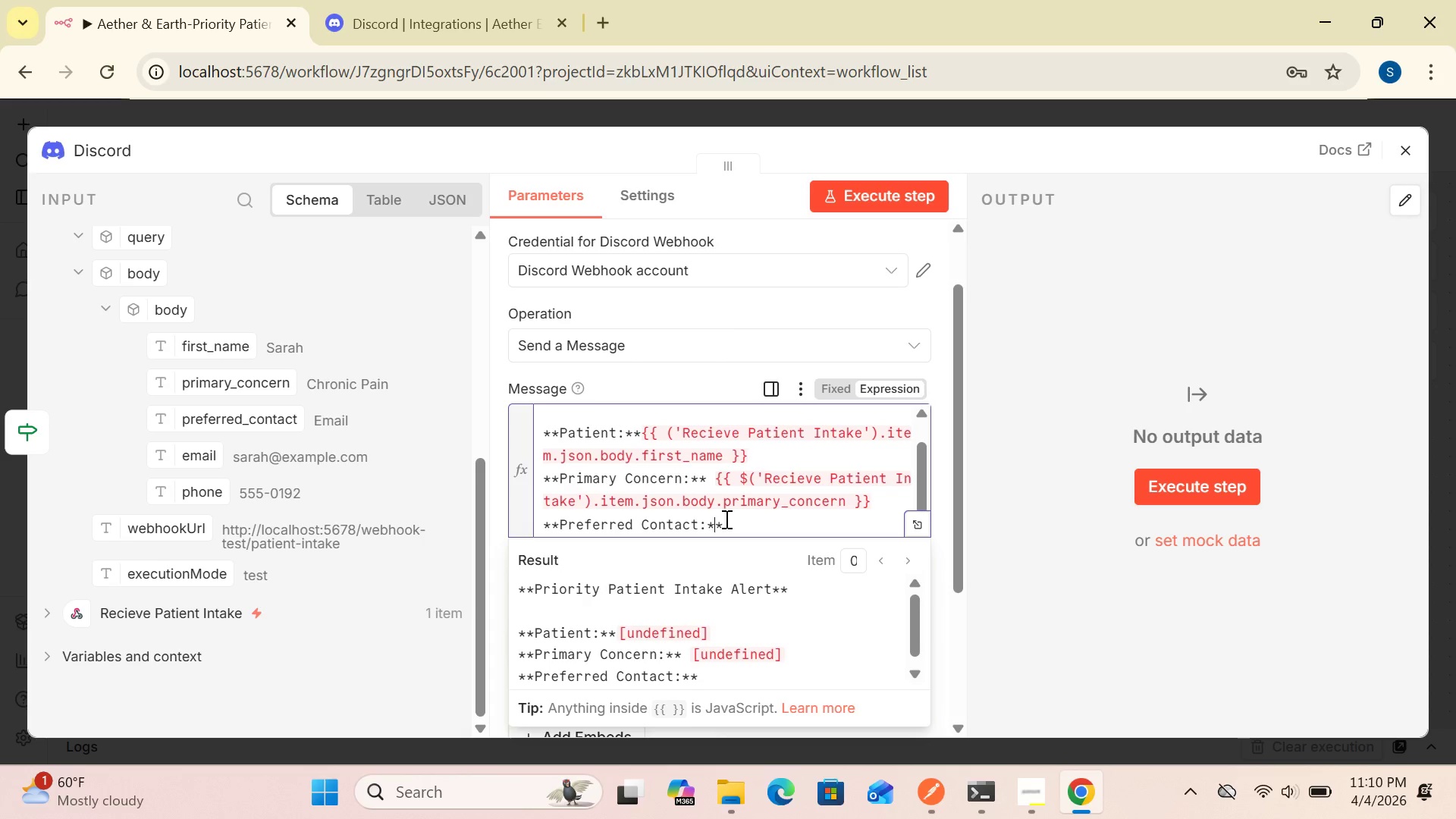 
key(ArrowRight)
 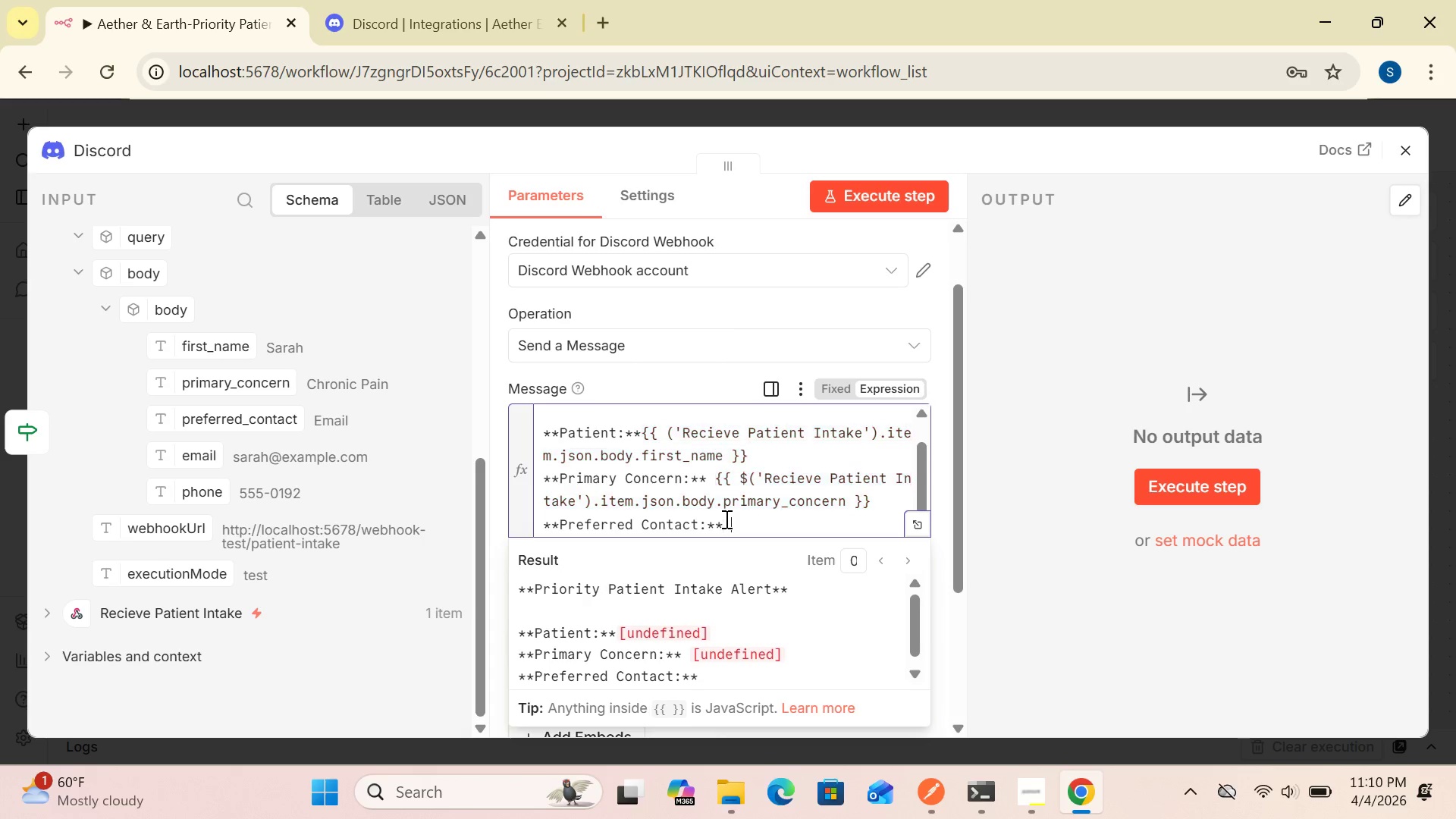 
type( {{$('Receive)
 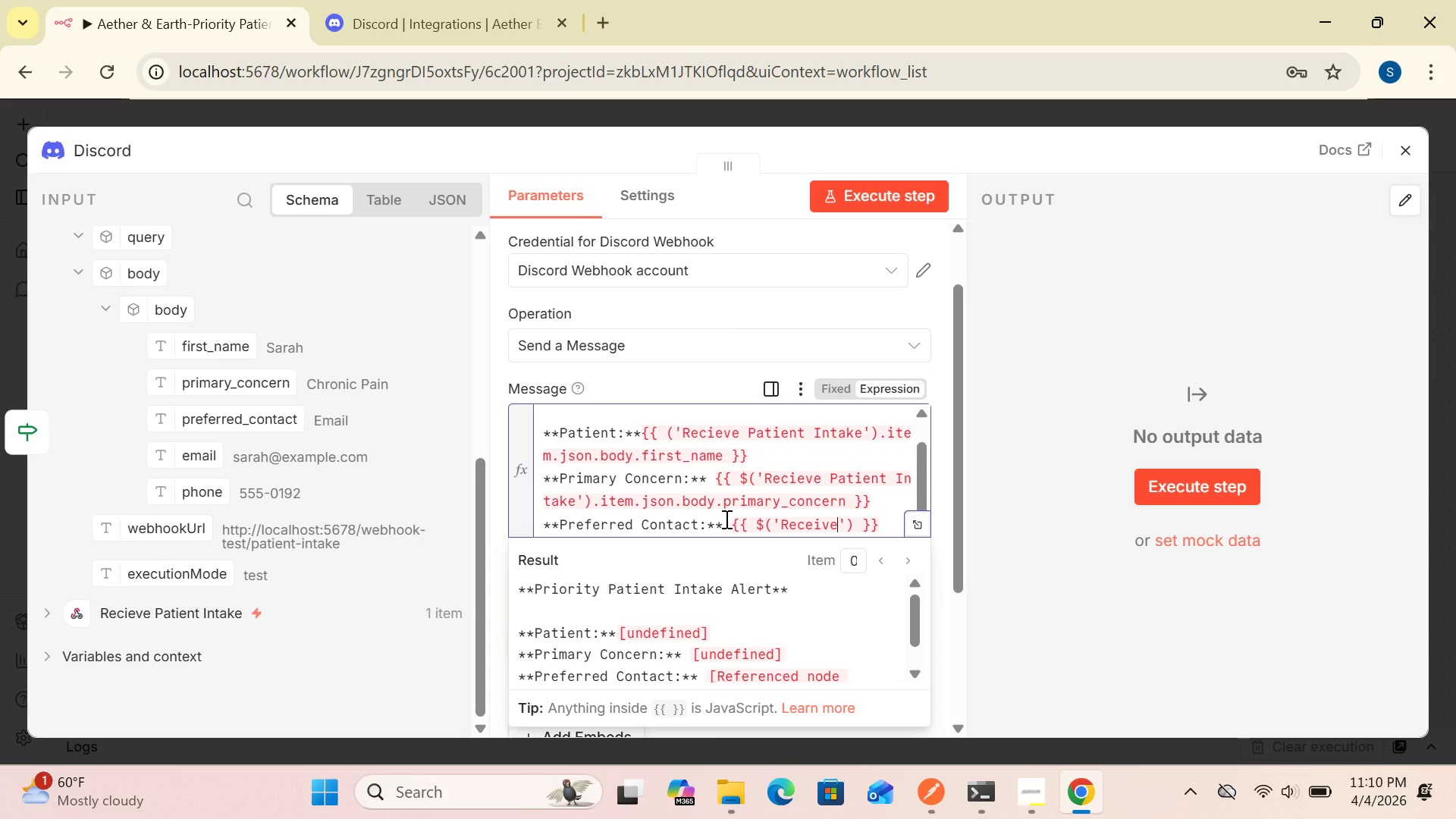 
type( Patient Intake)
 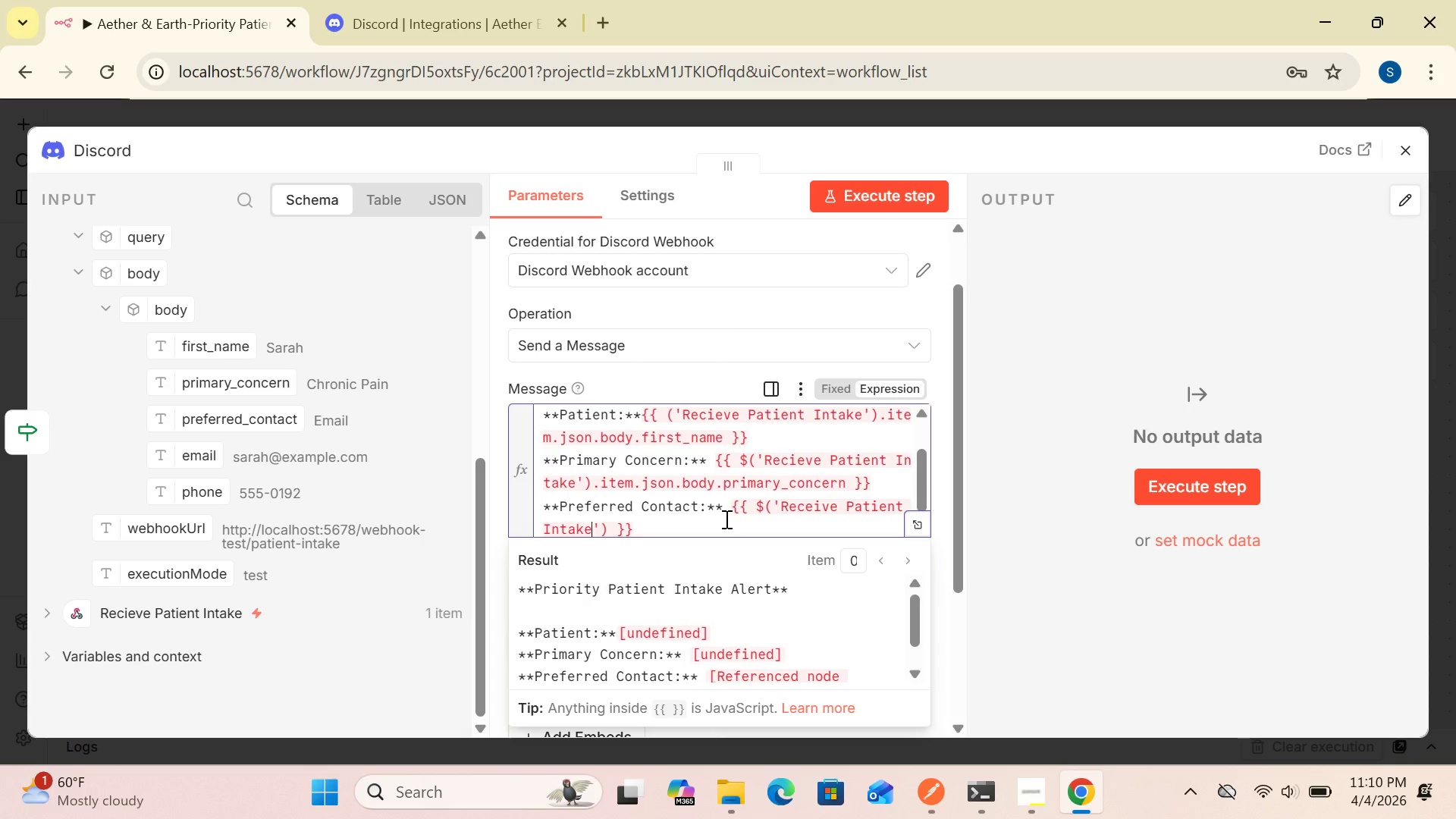 
key(ArrowRight)
 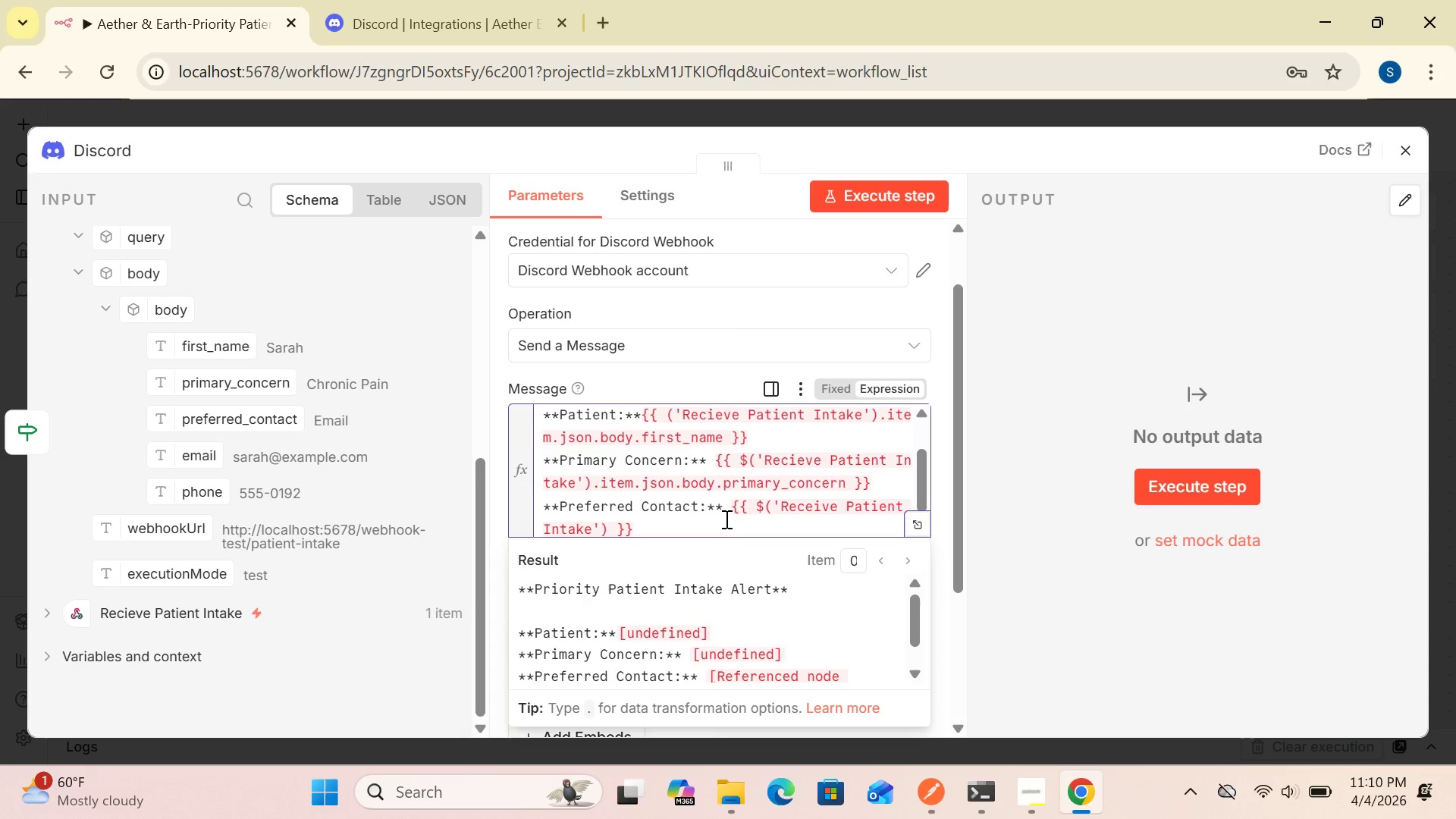 
key(ArrowRight)
 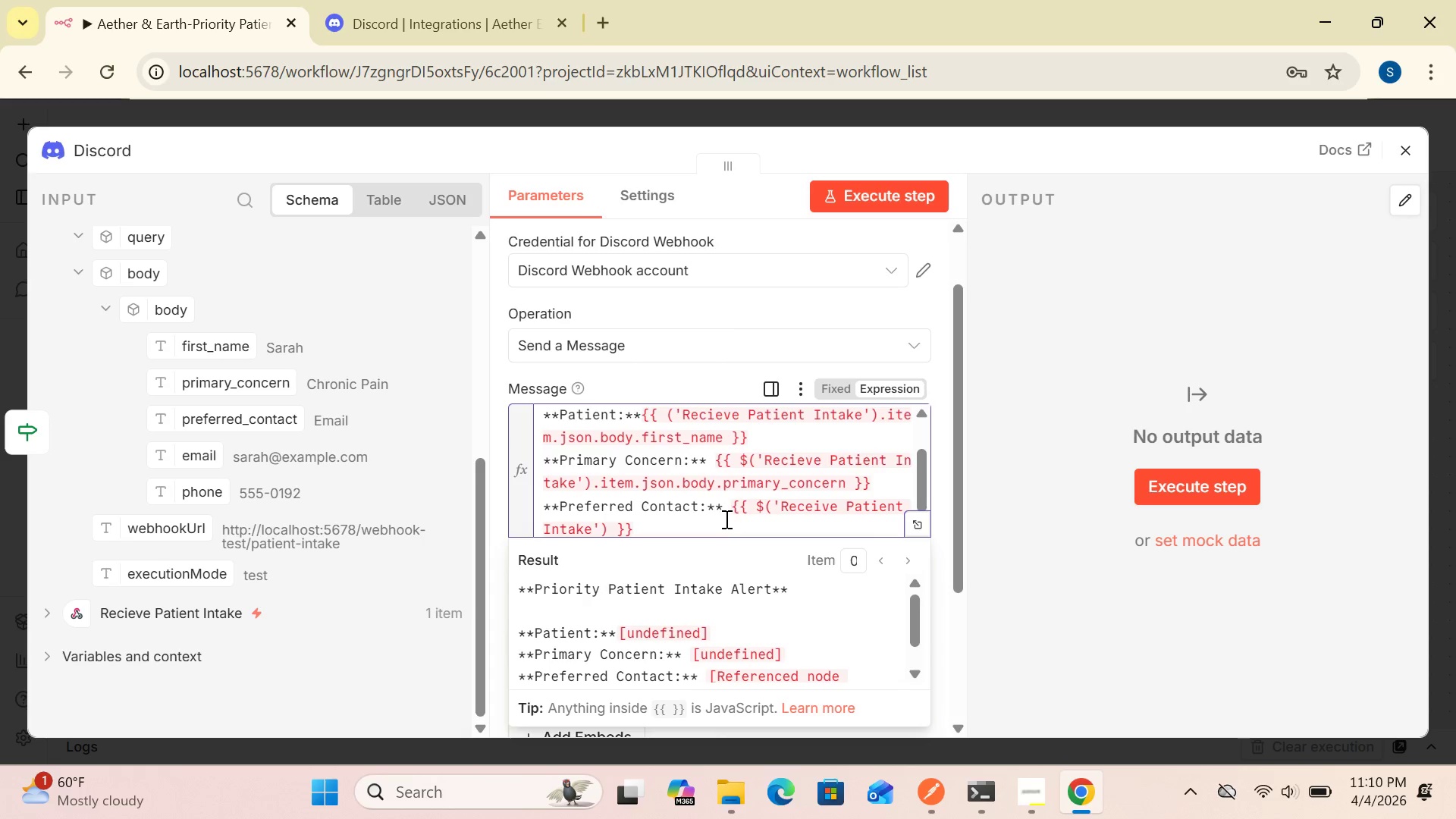 
type(.item.json.body.preferred_contact)
 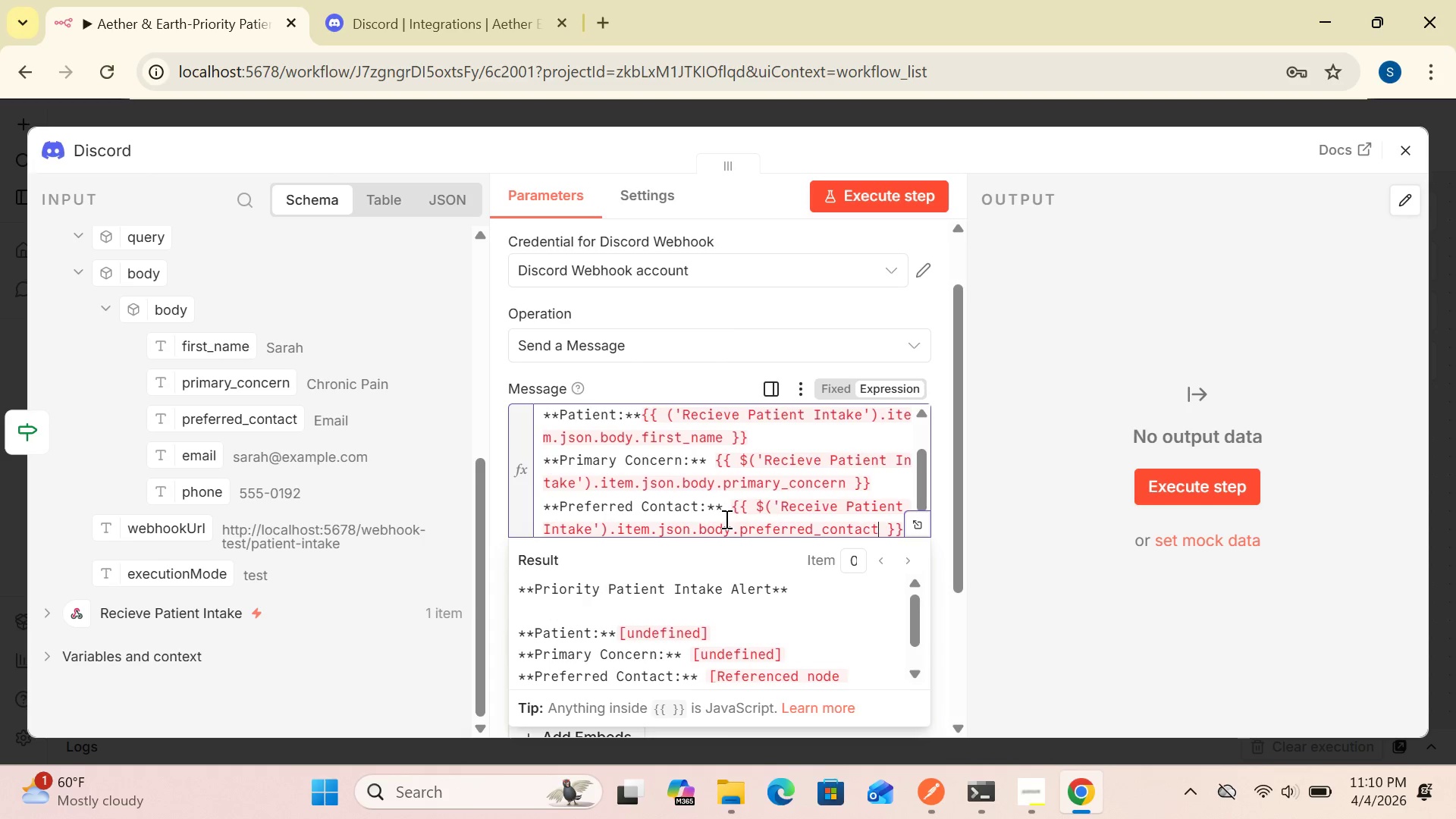 
wait(5.95)
 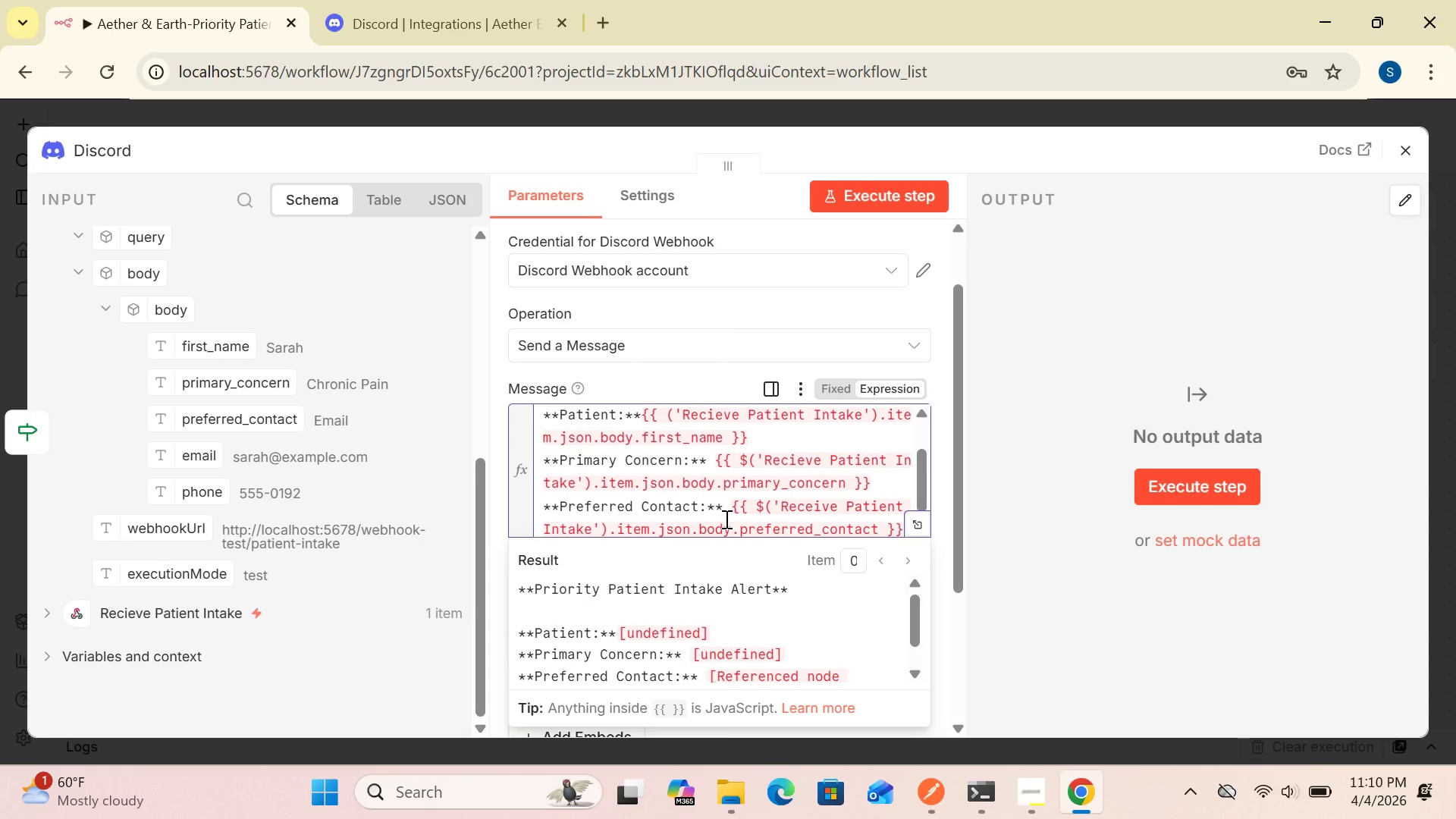 
left_click([939, 435])
 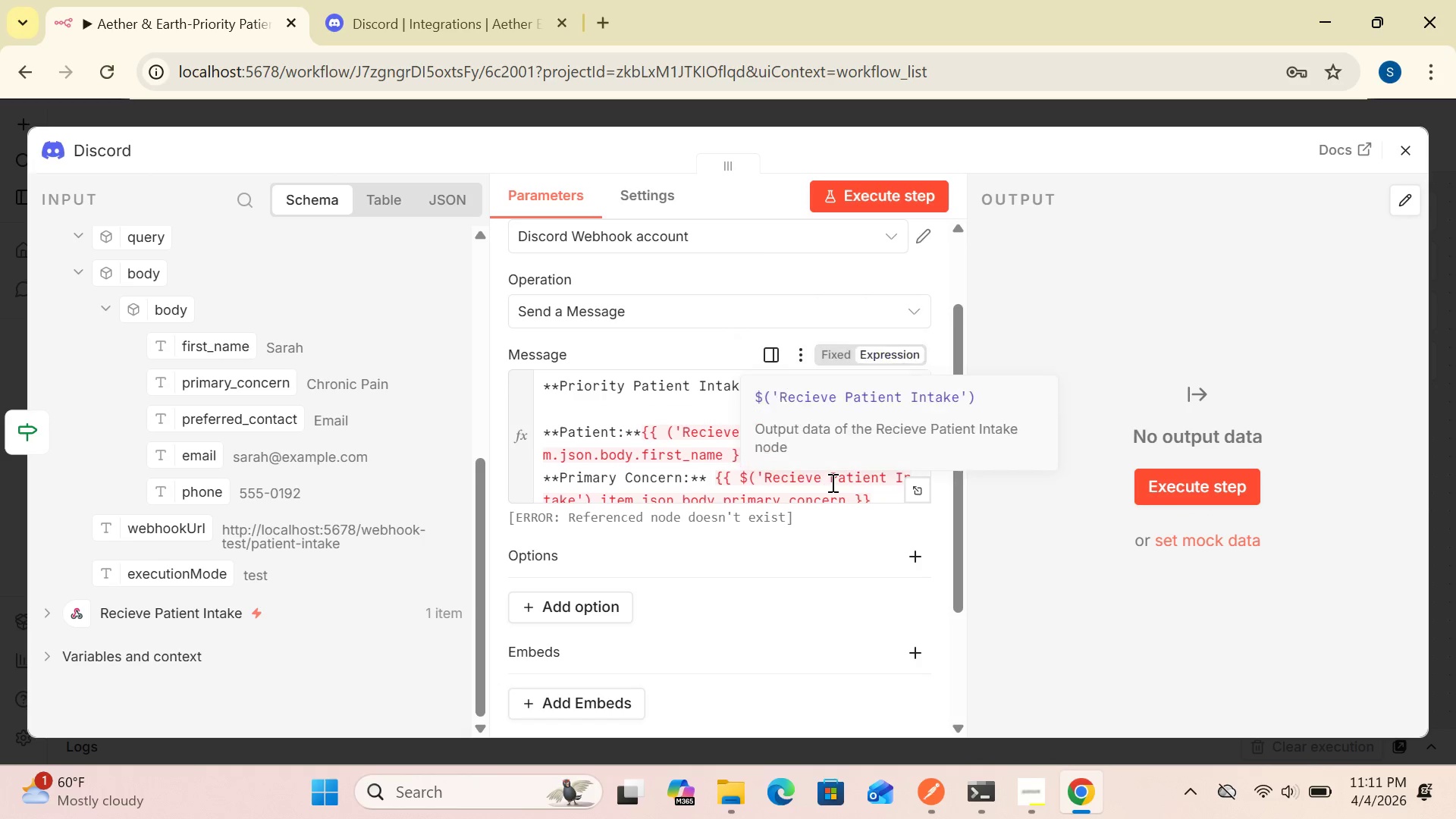 
wait(45.77)
 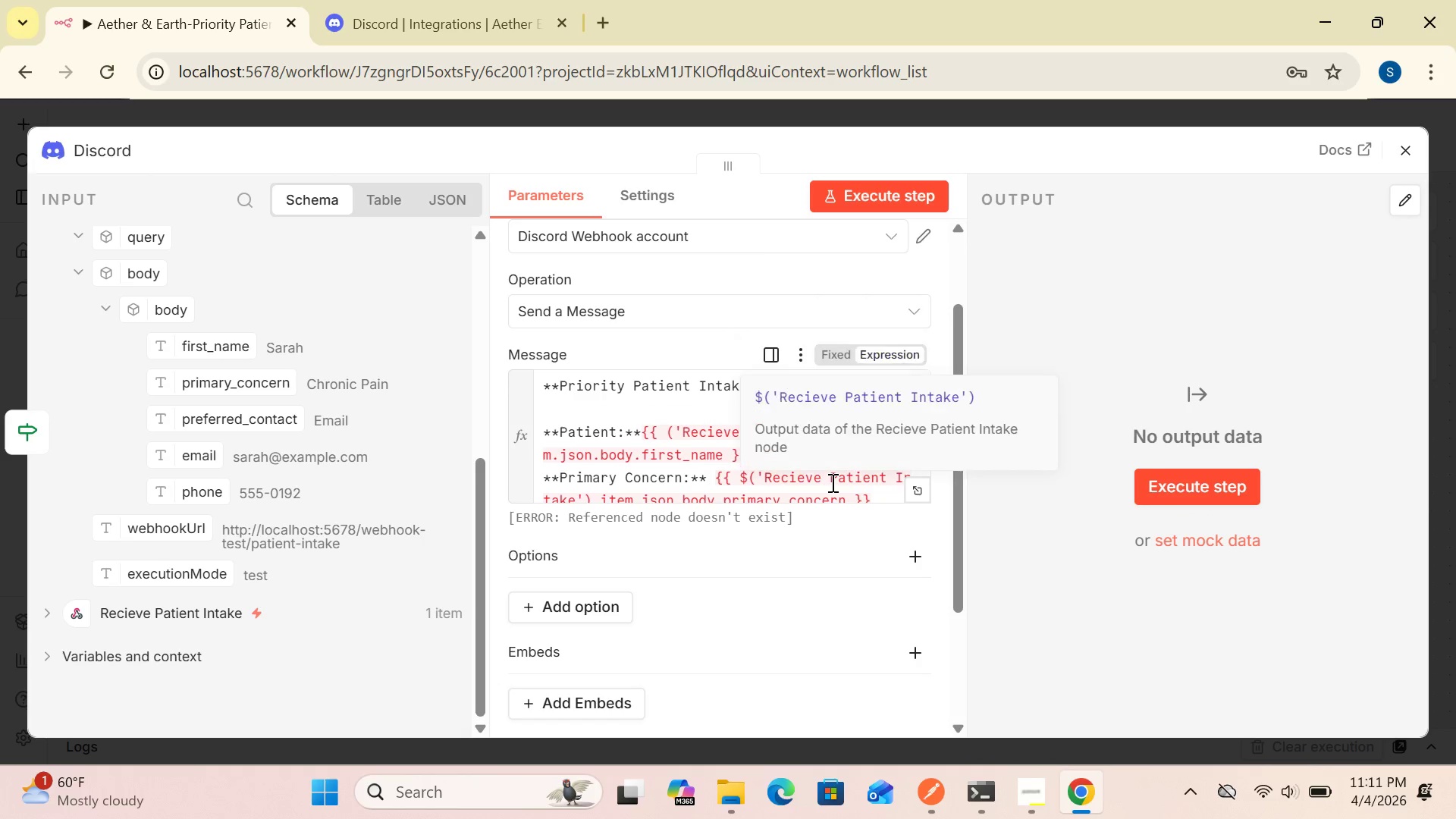 
left_click([686, 537])
 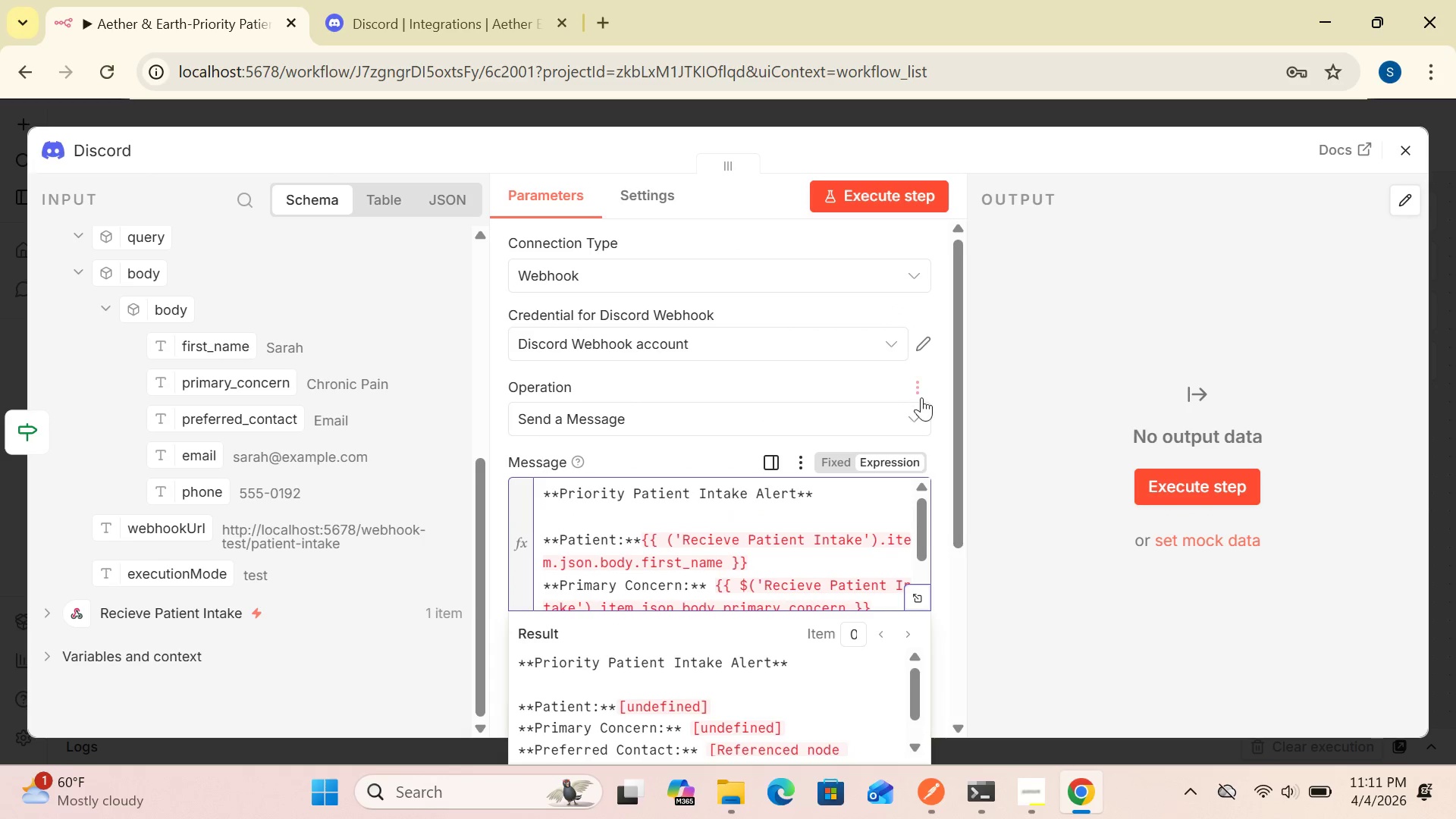 
left_click([1070, 437])
 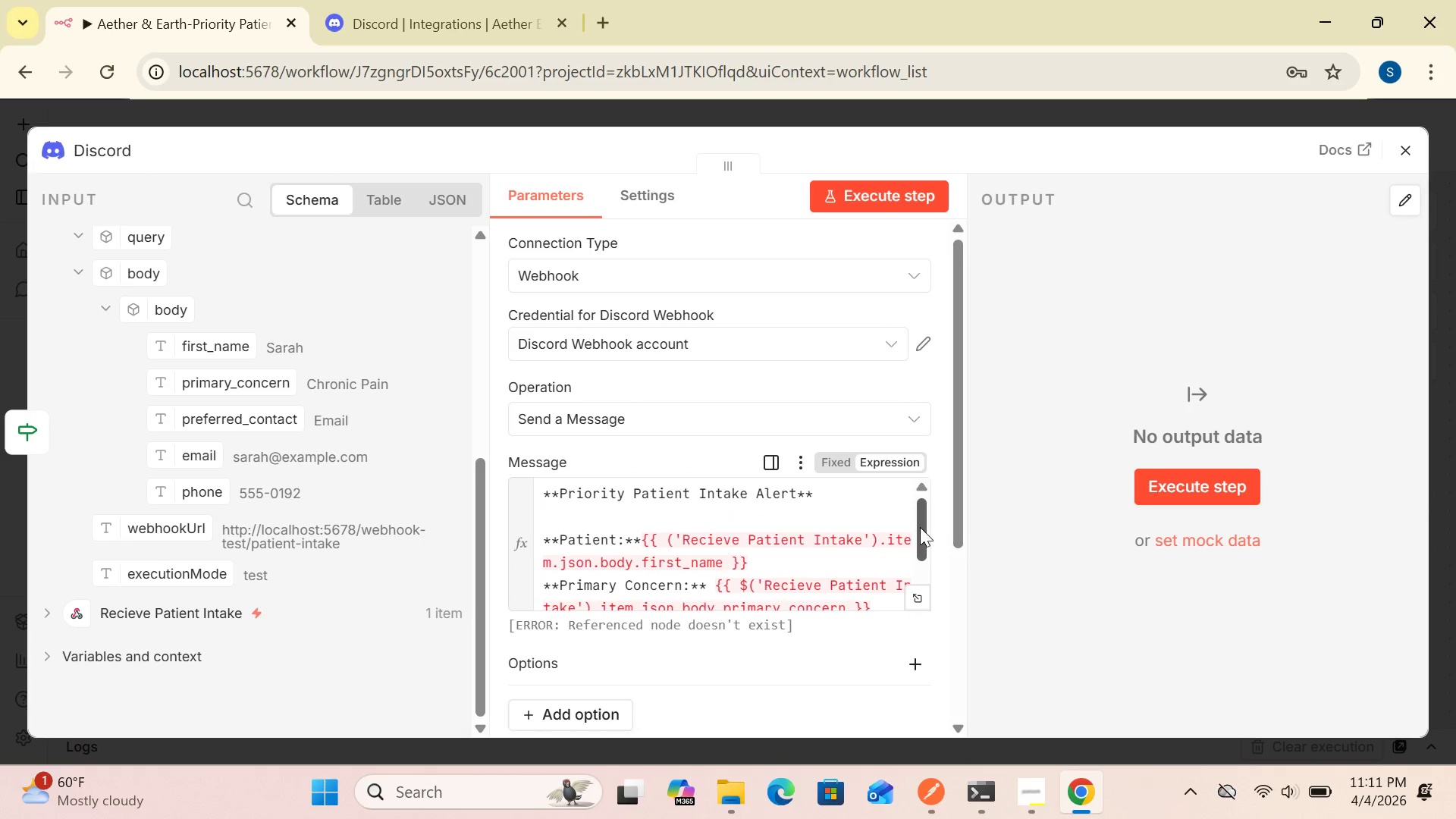 
left_click_drag(start_coordinate=[920, 527], to_coordinate=[917, 547])
 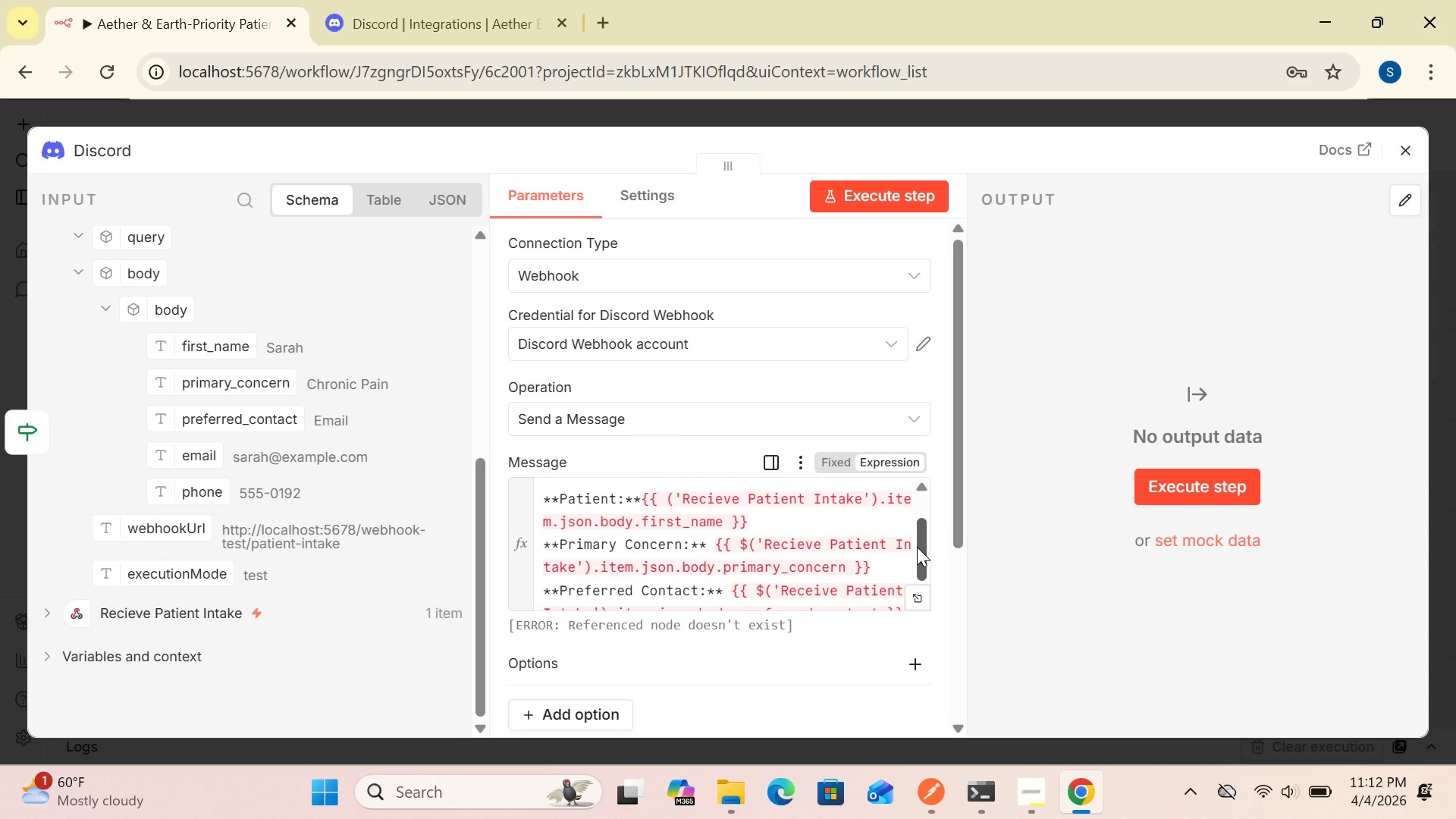 
wait(28.42)
 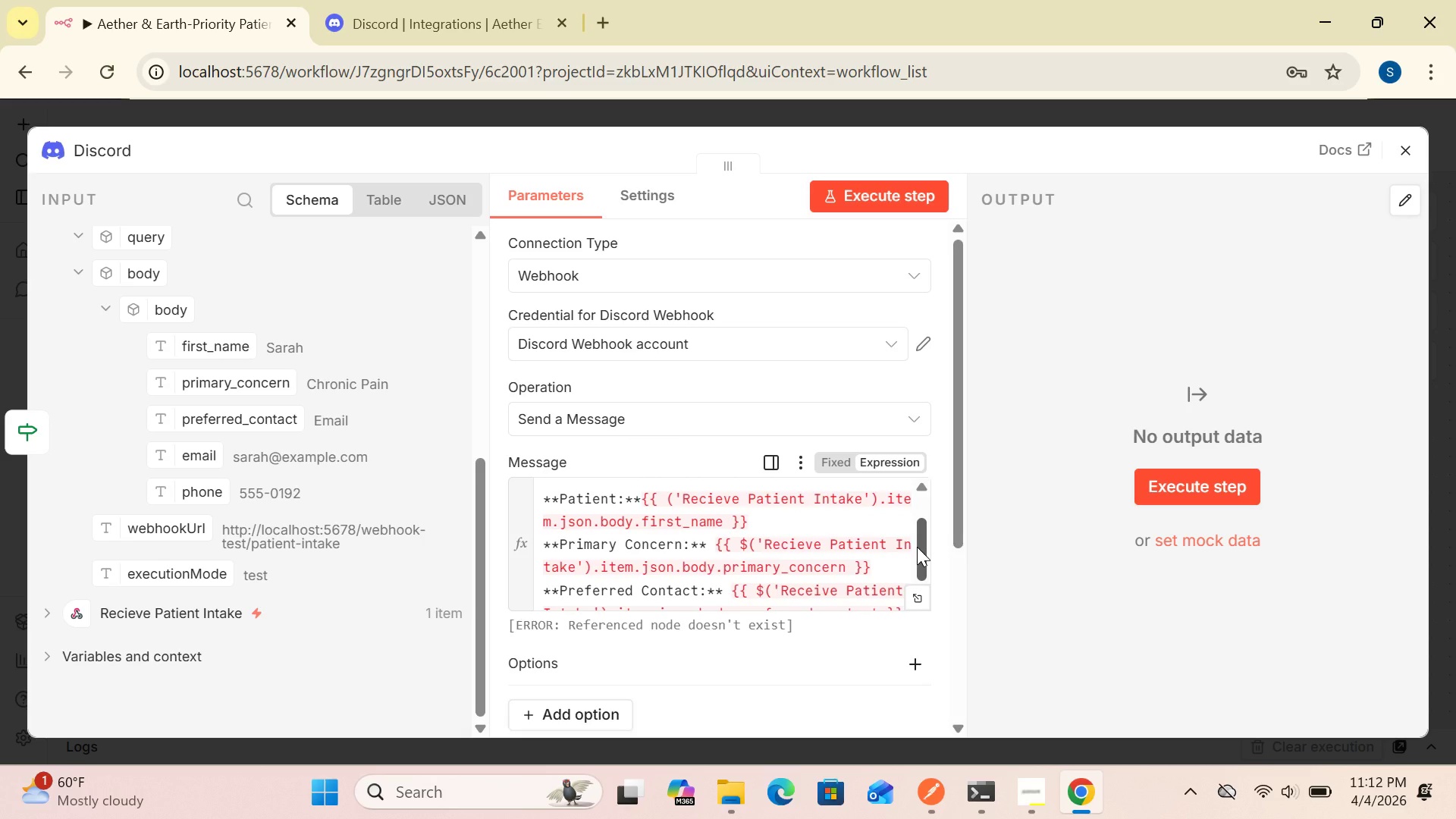 
double_click([836, 523])
 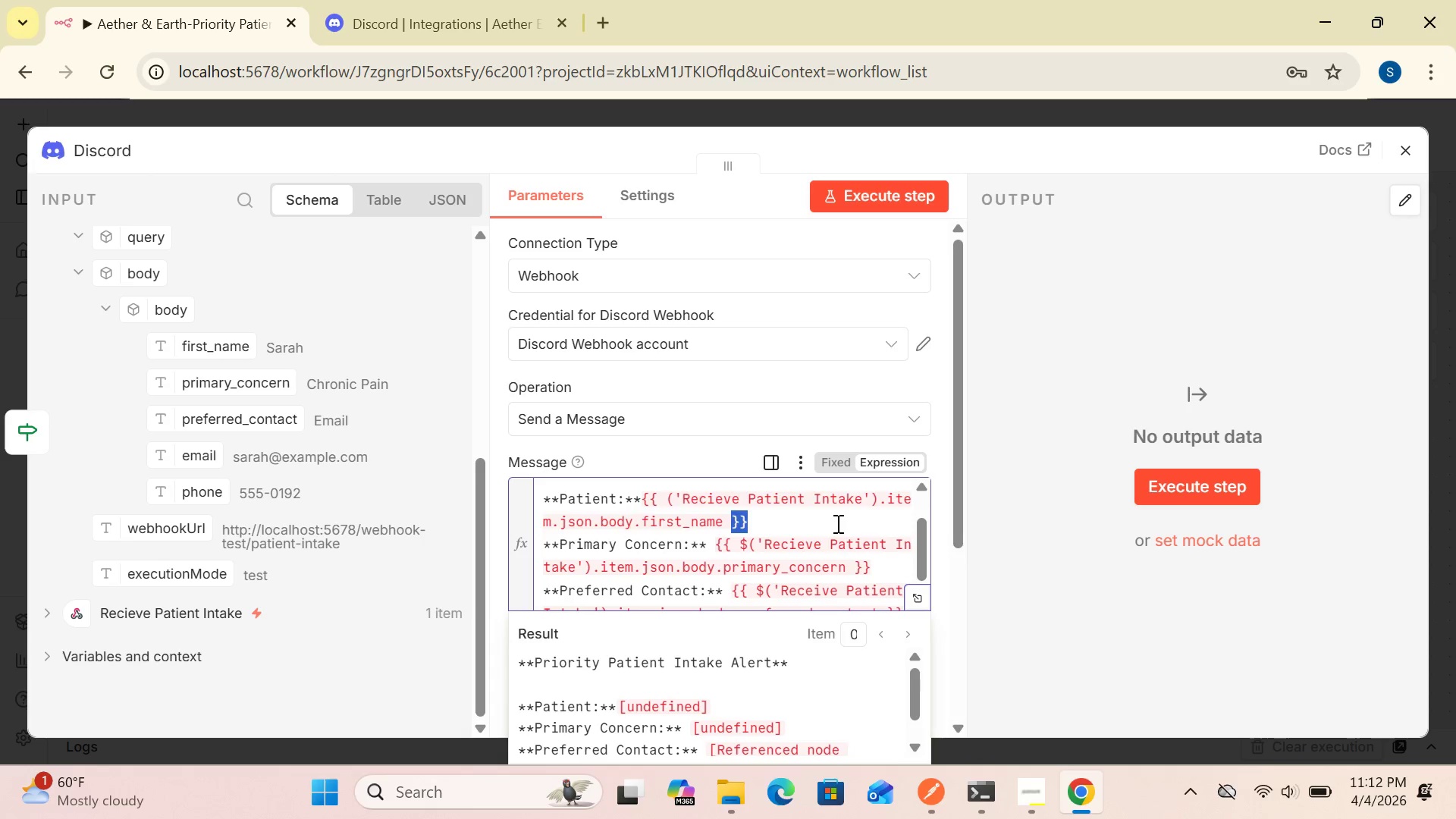 
triple_click([836, 523])
 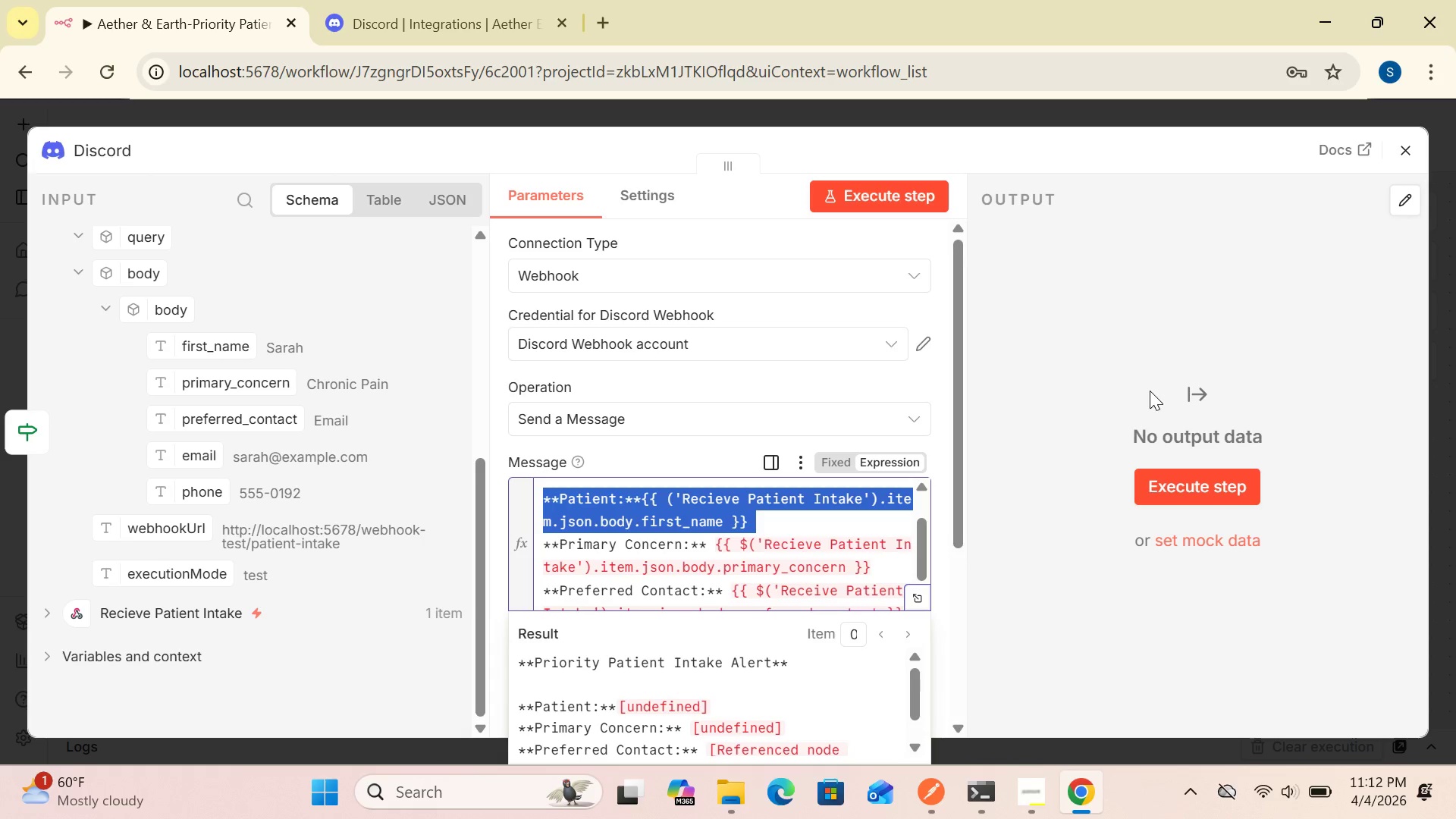 
left_click([1041, 400])
 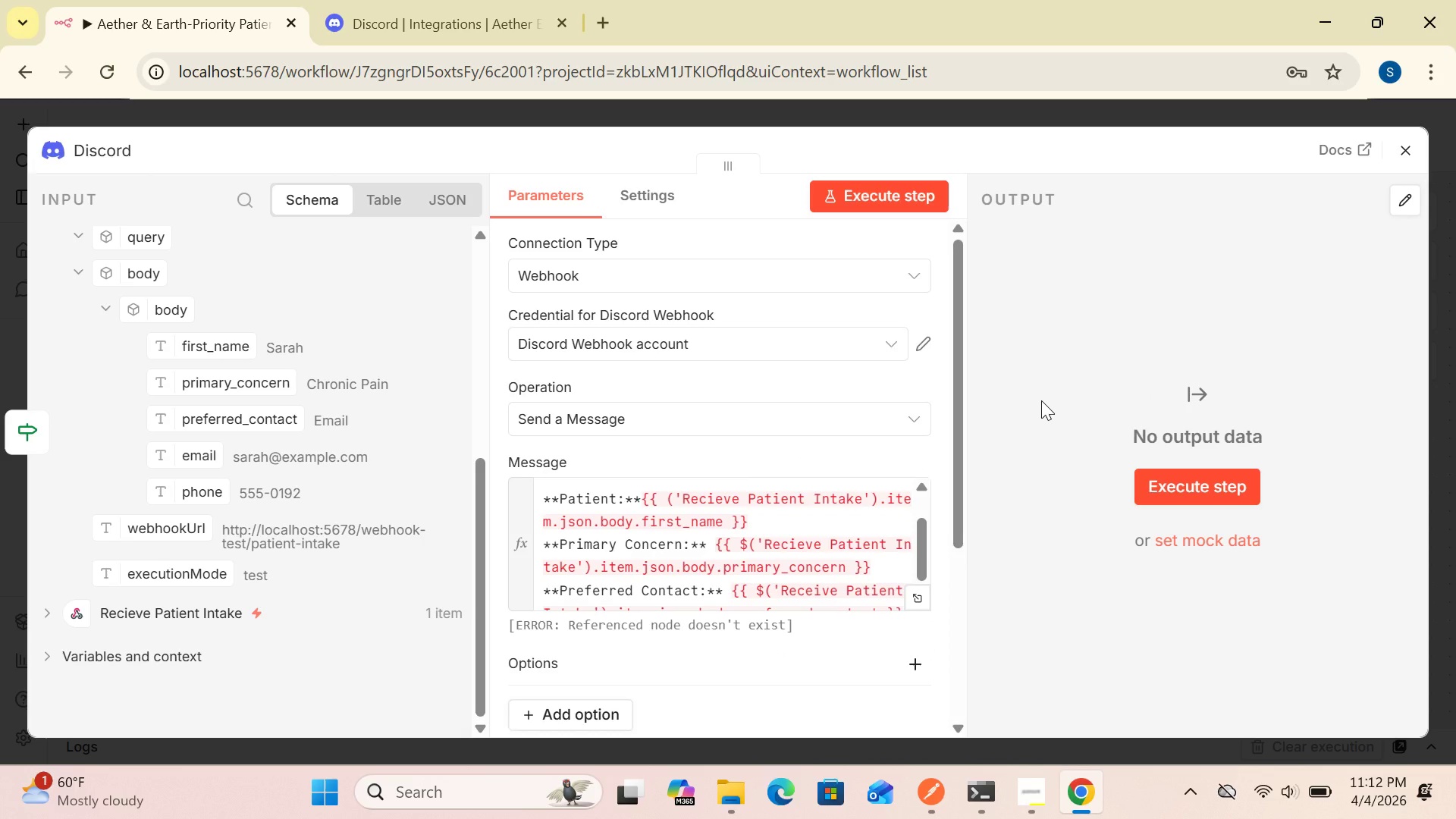 
wait(22.95)
 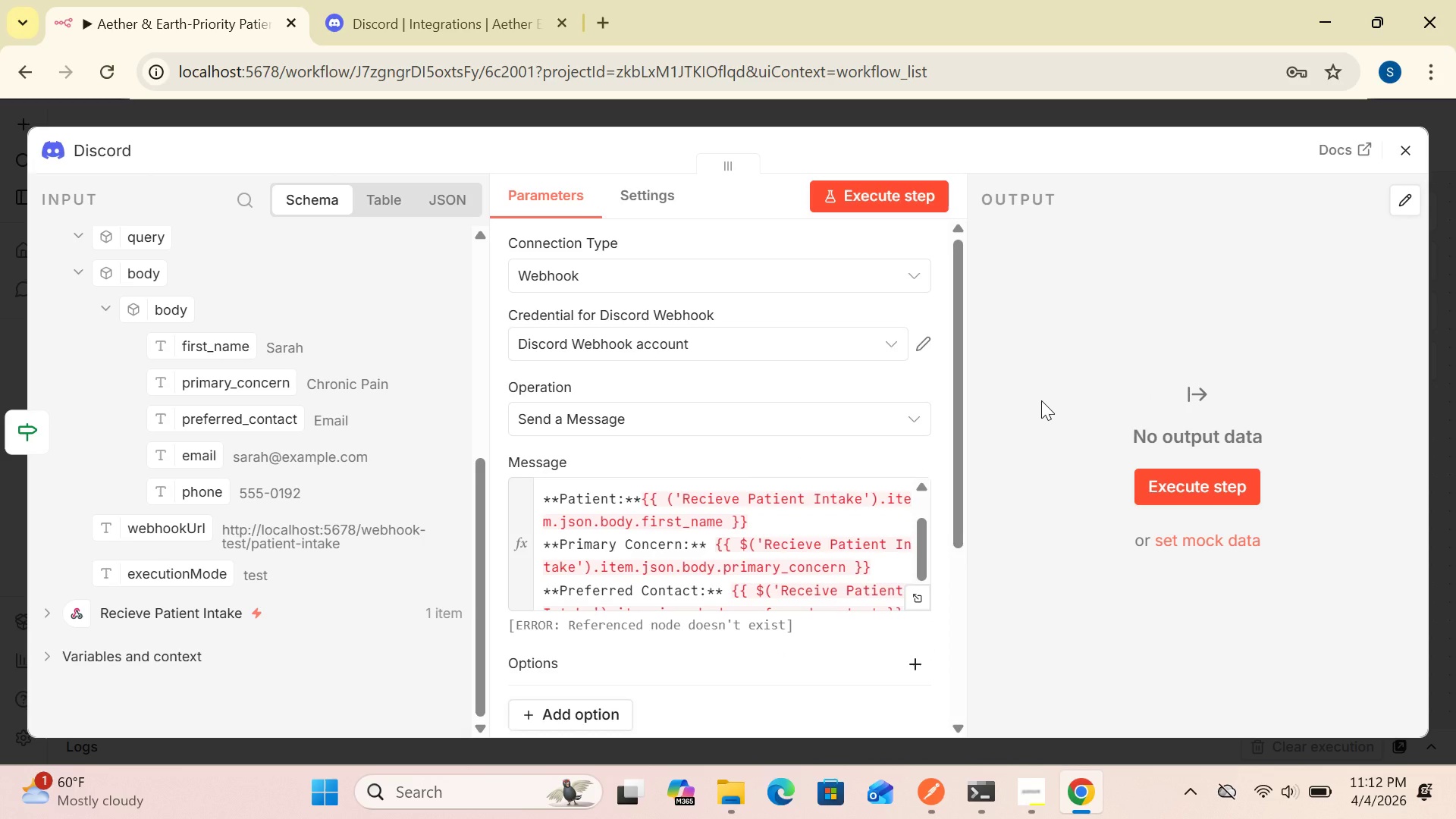 
left_click_drag(start_coordinate=[921, 541], to_coordinate=[918, 563])
 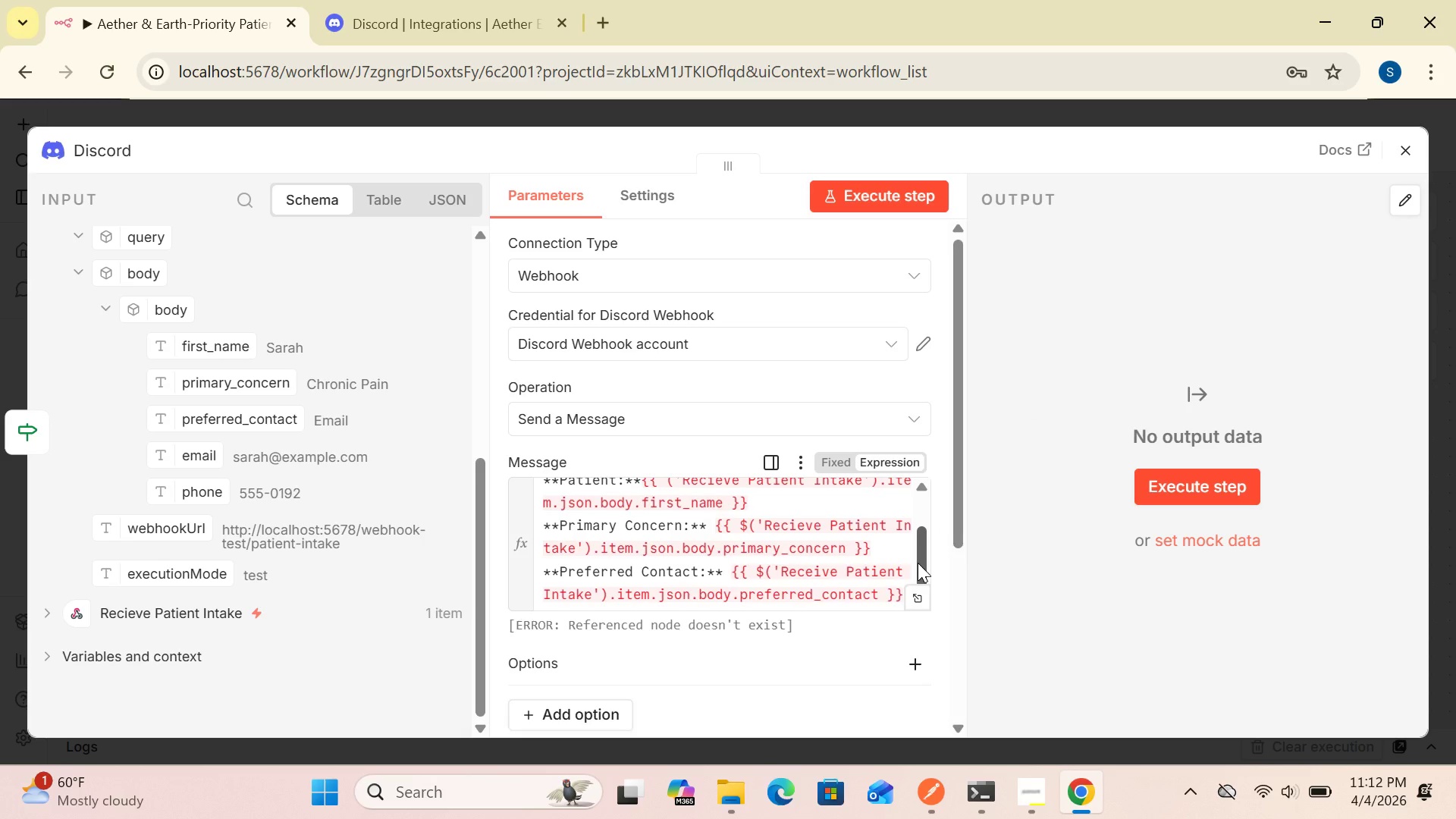 
wait(6.38)
 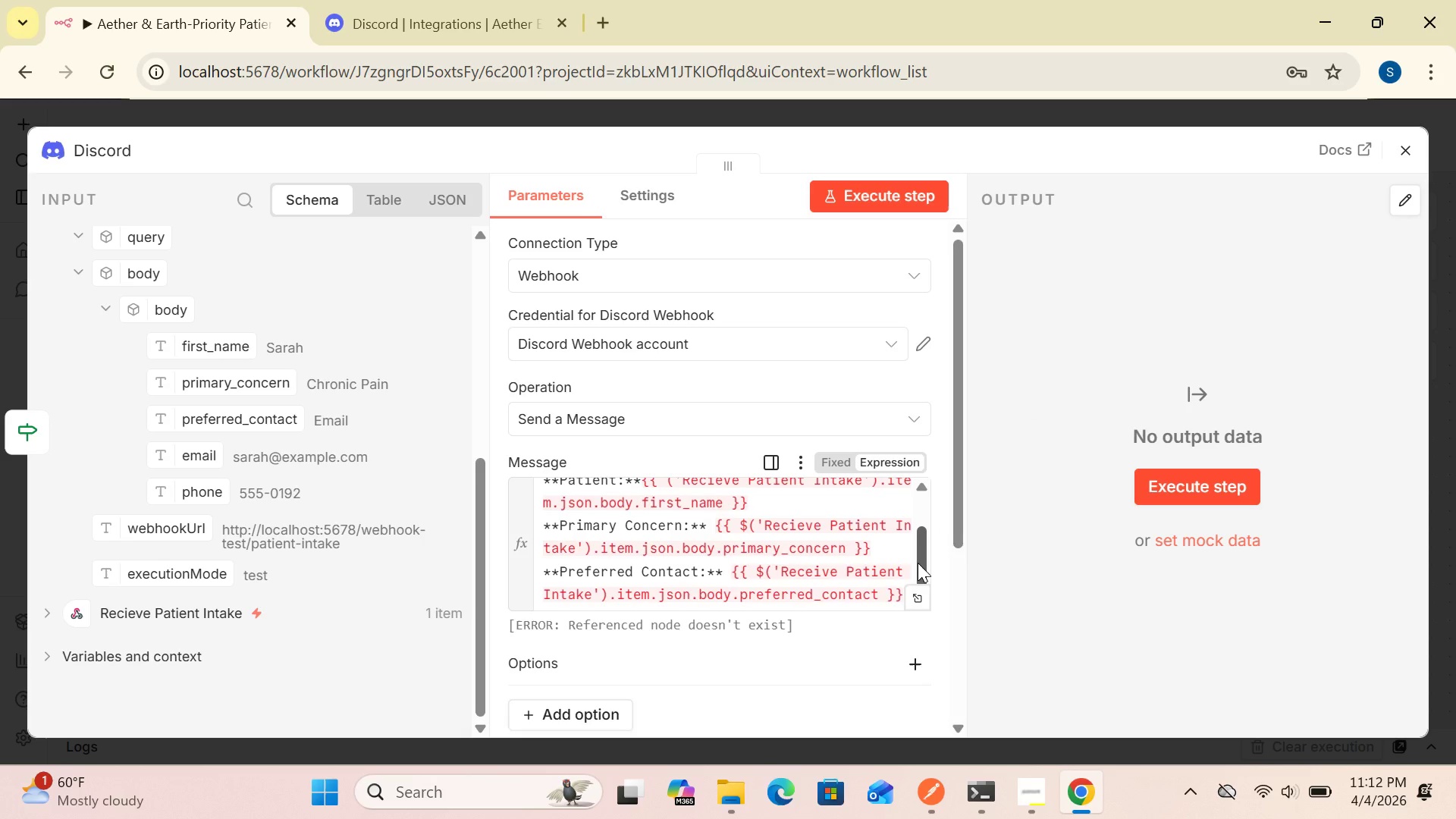 
left_click_drag(start_coordinate=[918, 563], to_coordinate=[921, 522])
 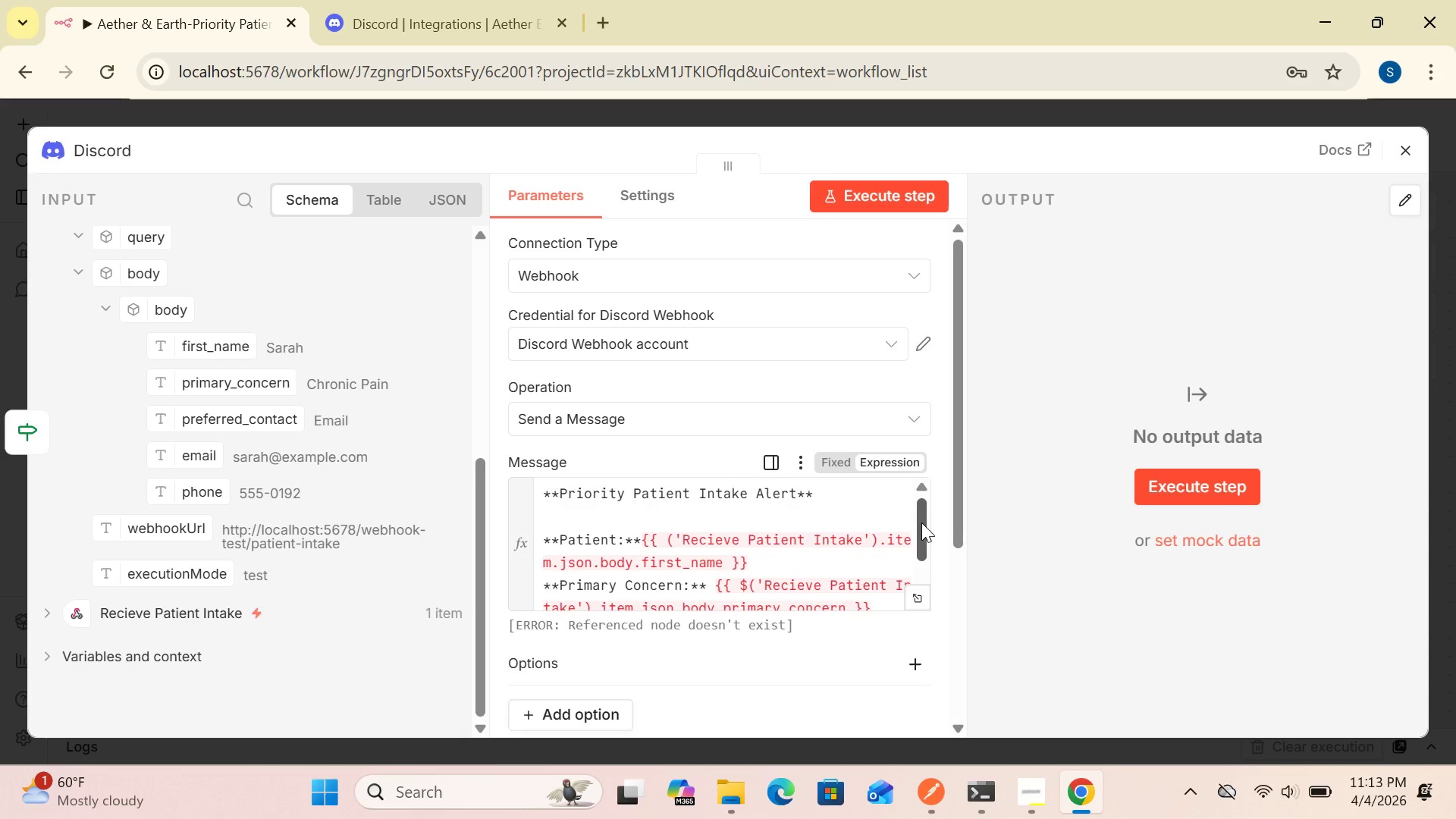 
left_click_drag(start_coordinate=[921, 522], to_coordinate=[921, 577])
 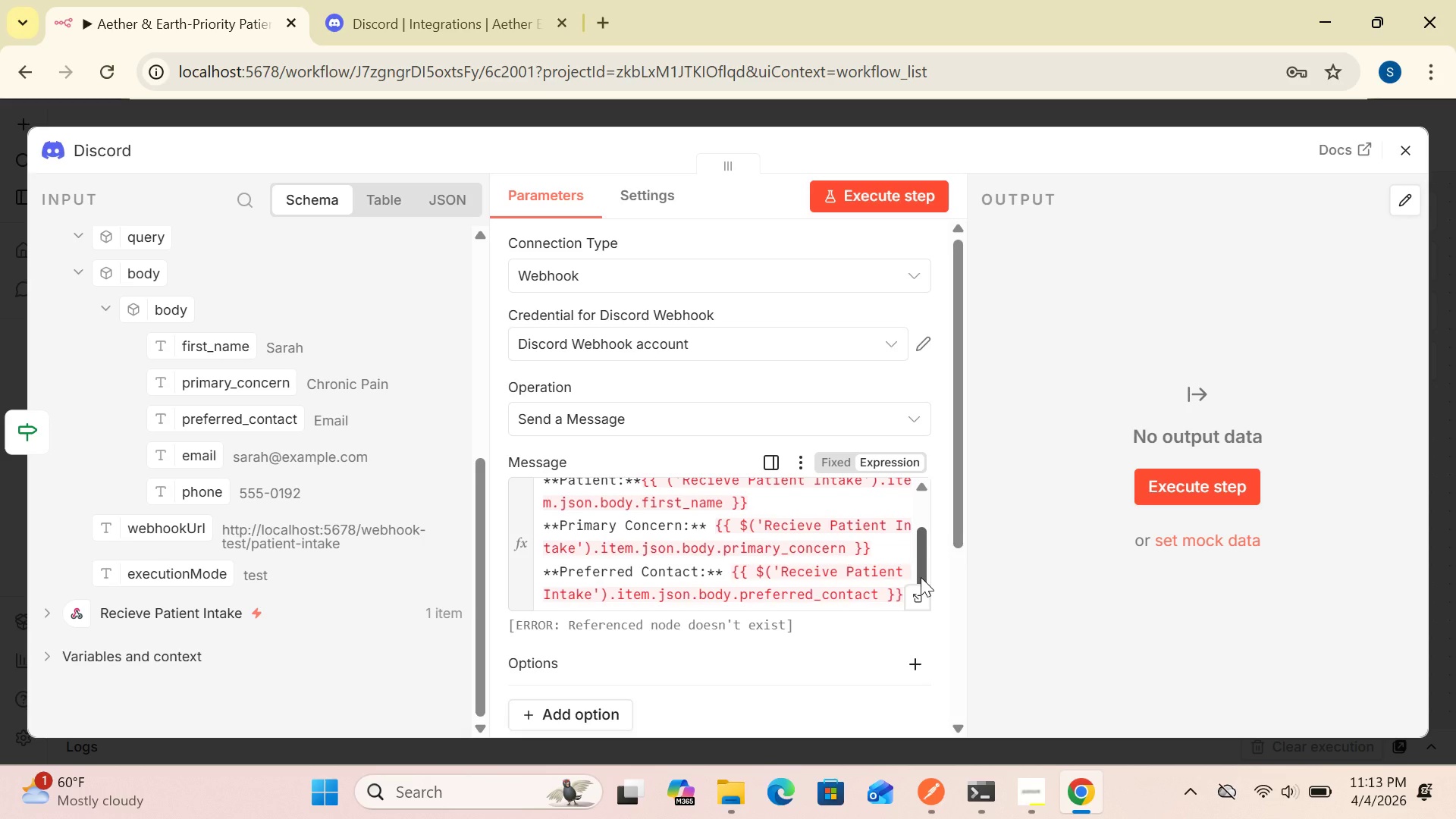 
wait(13.16)
 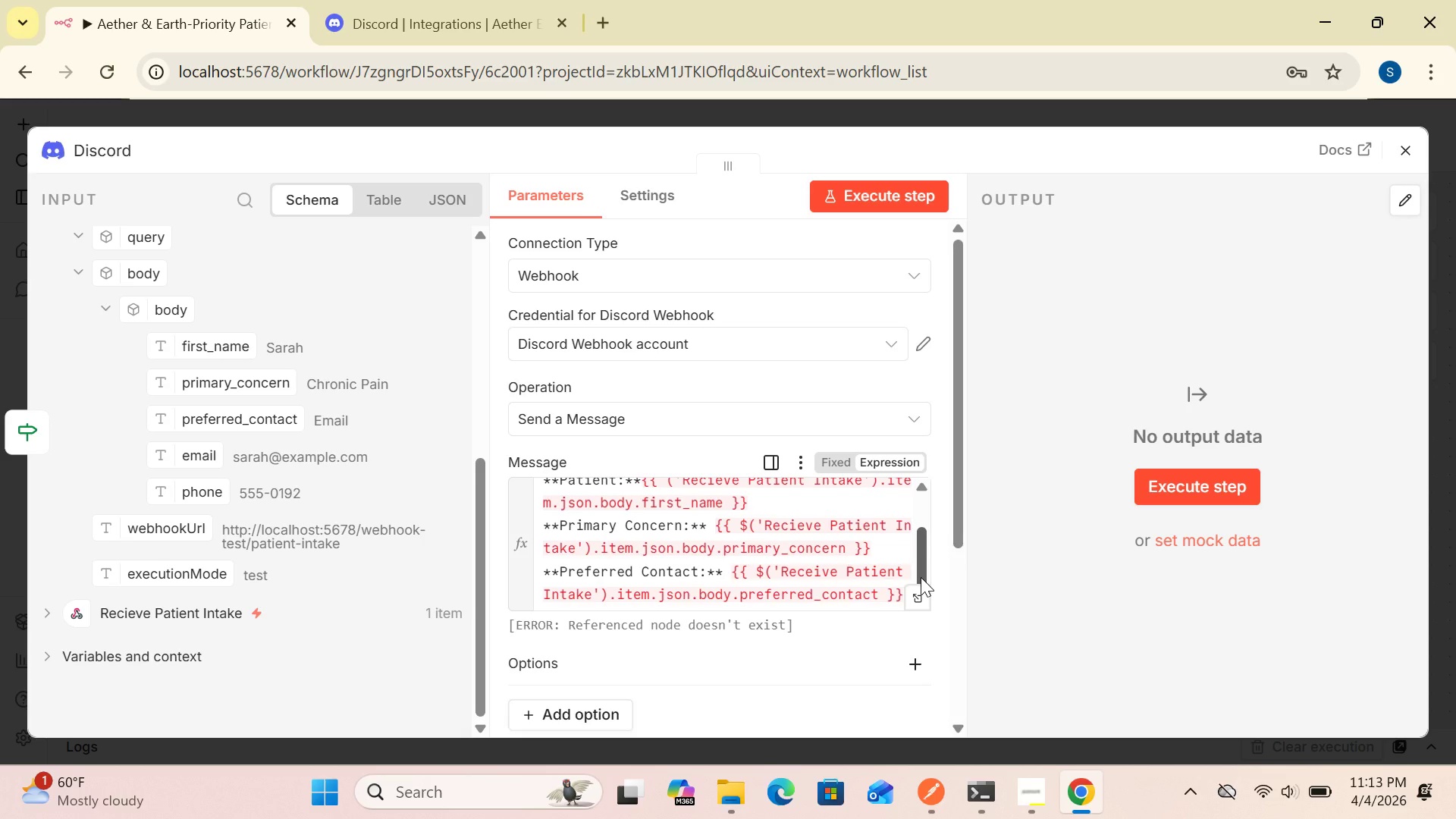 
left_click_drag(start_coordinate=[918, 563], to_coordinate=[918, 579])
 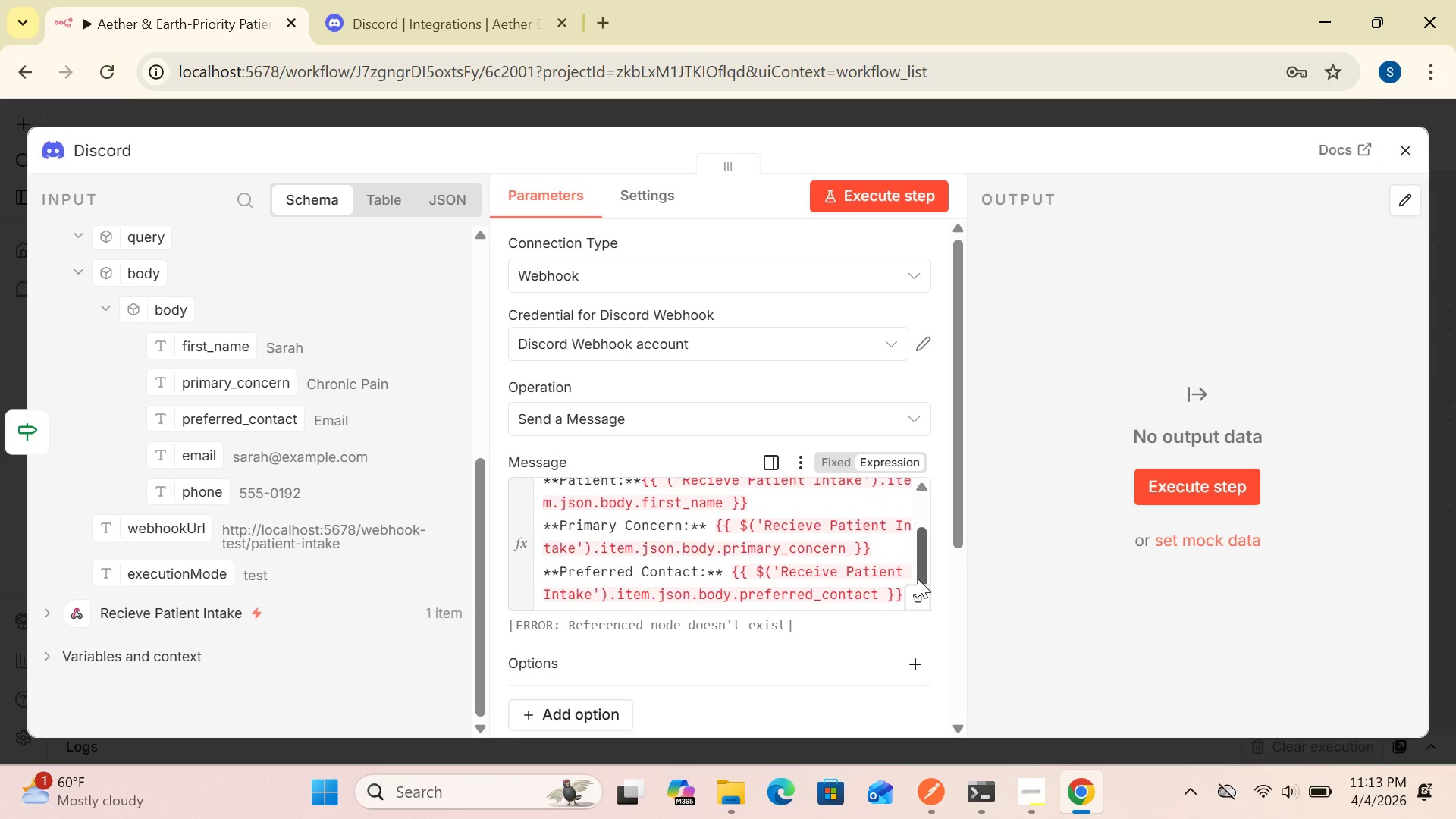 
wait(12.34)
 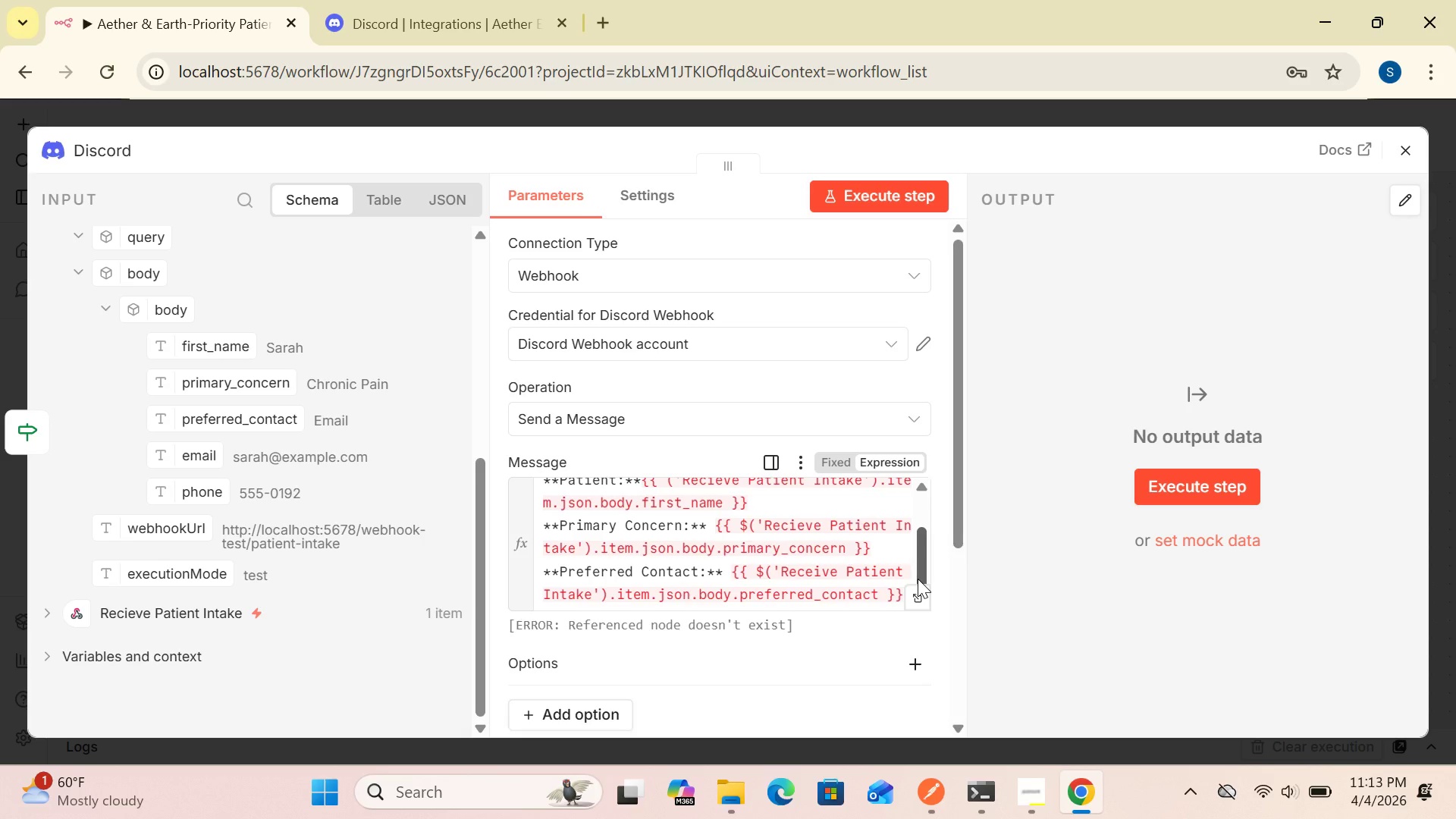 
left_click([817, 572])
 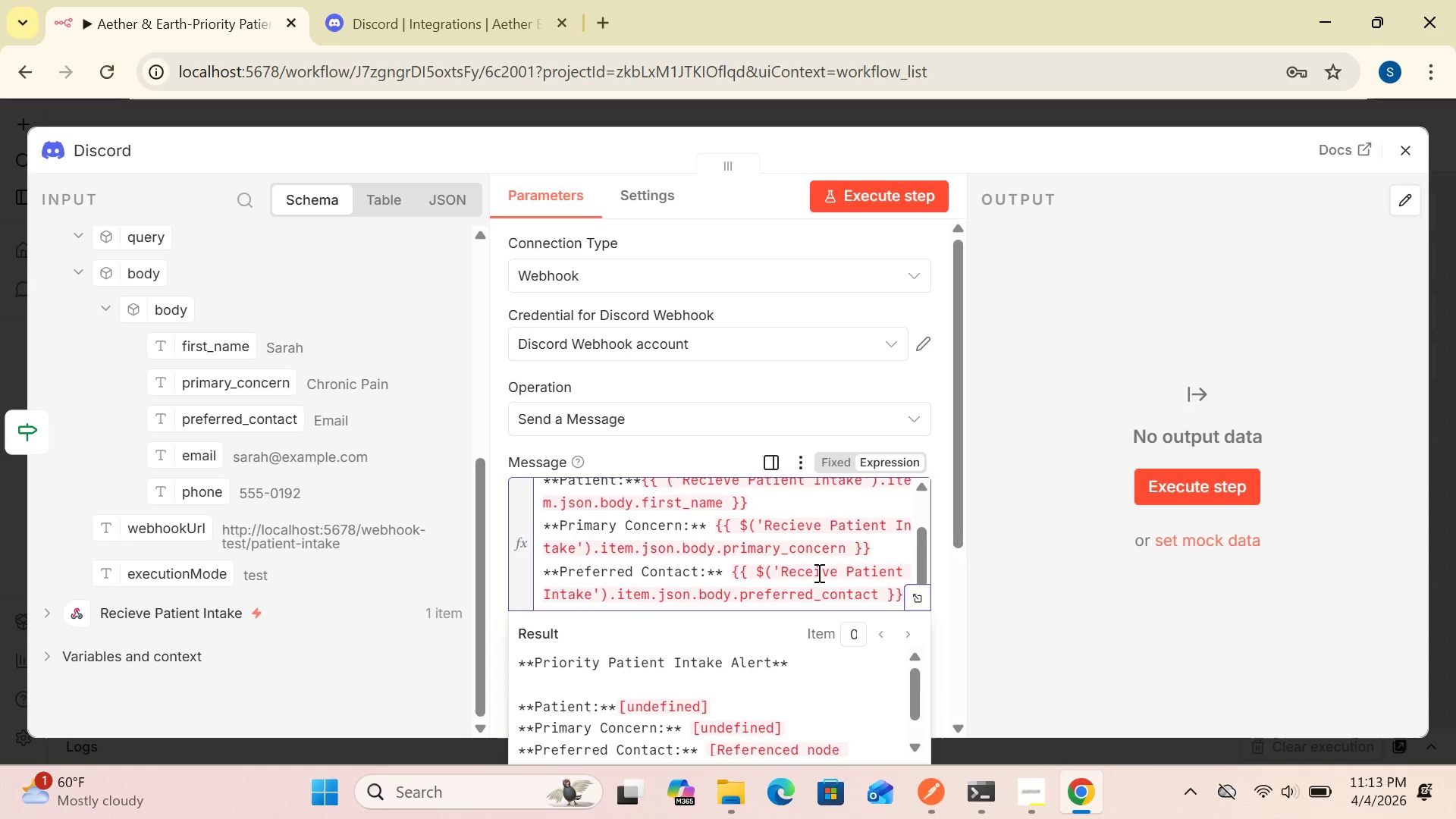 
left_click([818, 573])
 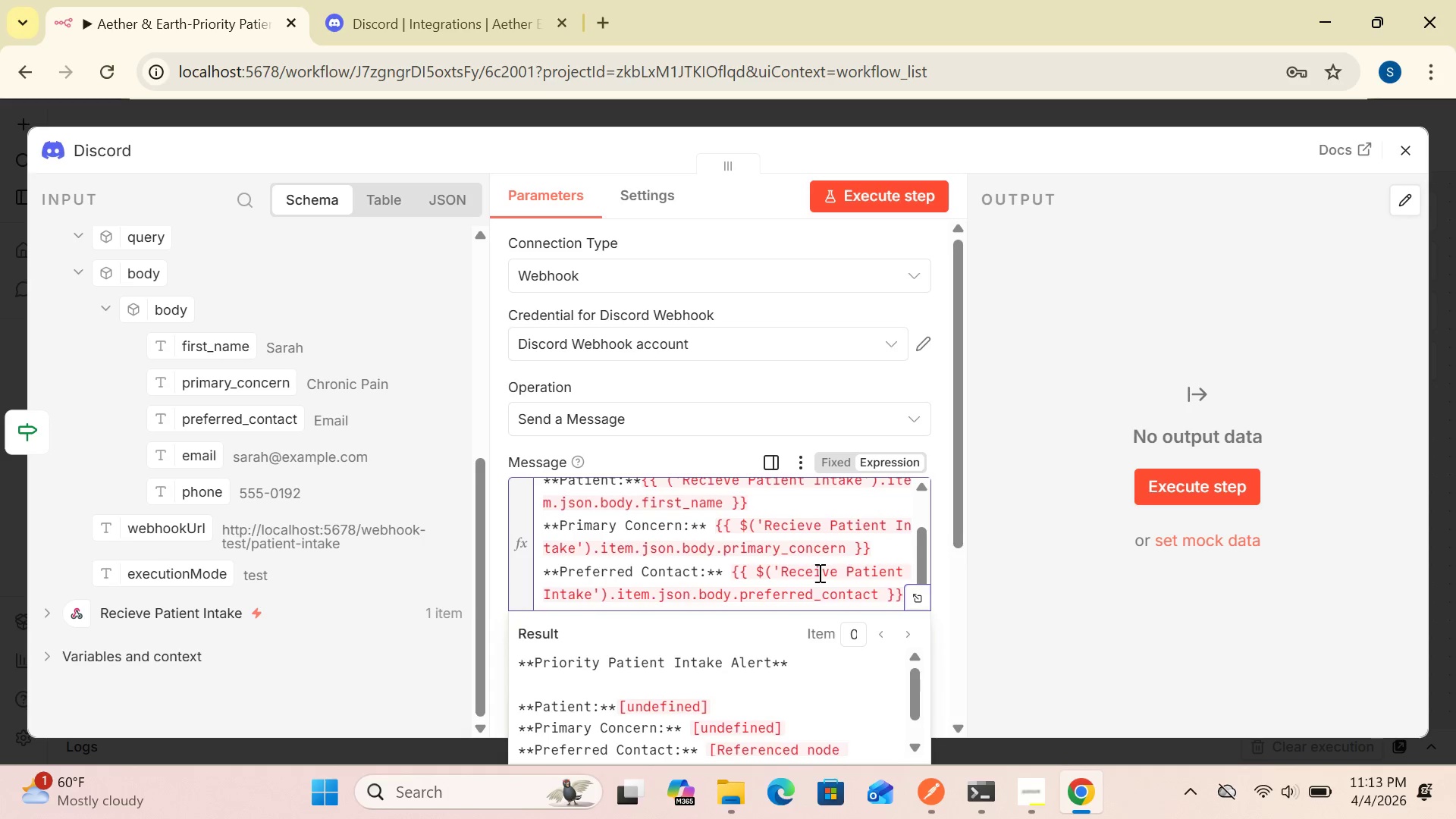 
key(Backspace)
key(Backspace)
type(ie)
 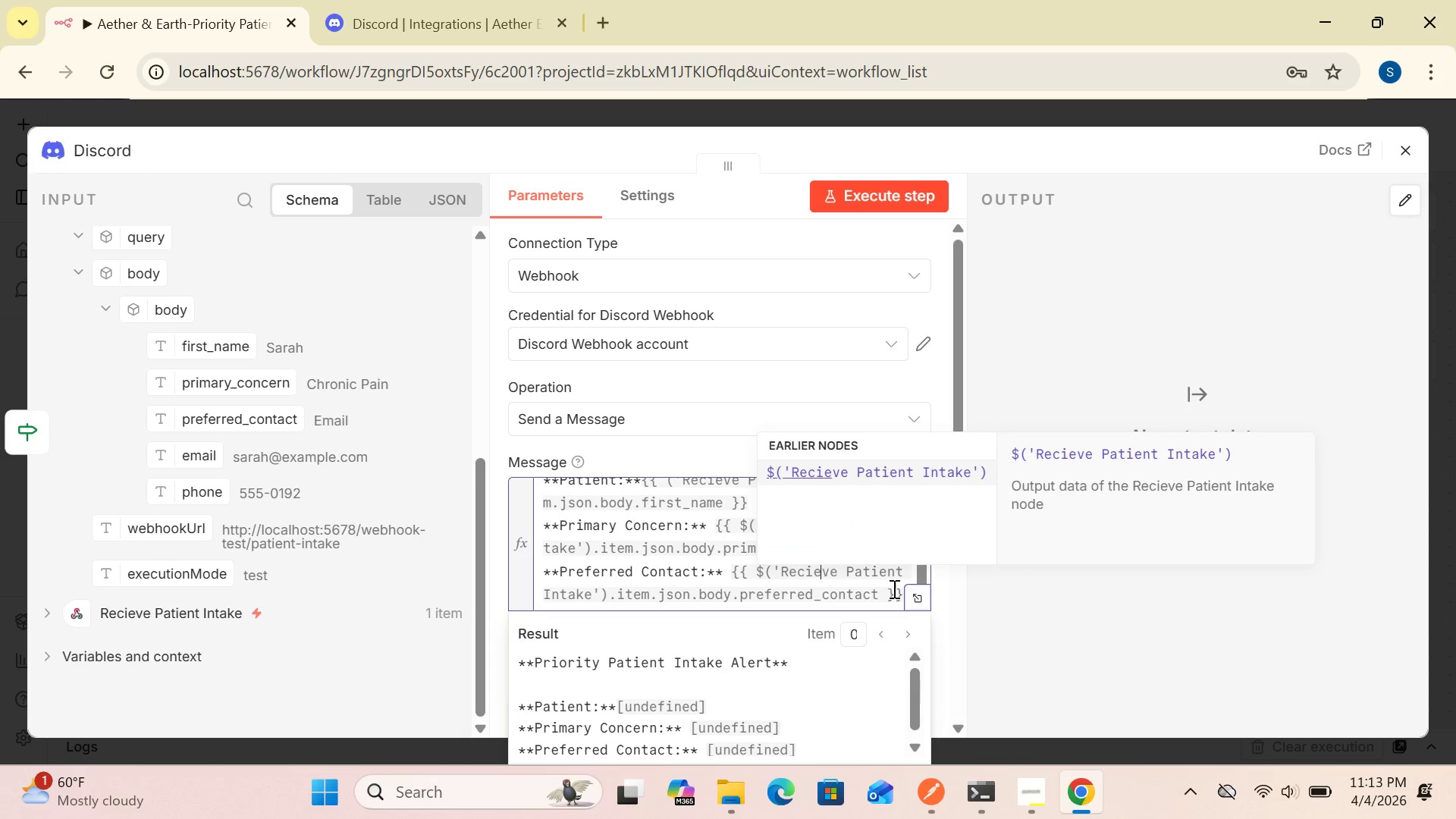 
left_click([1017, 631])
 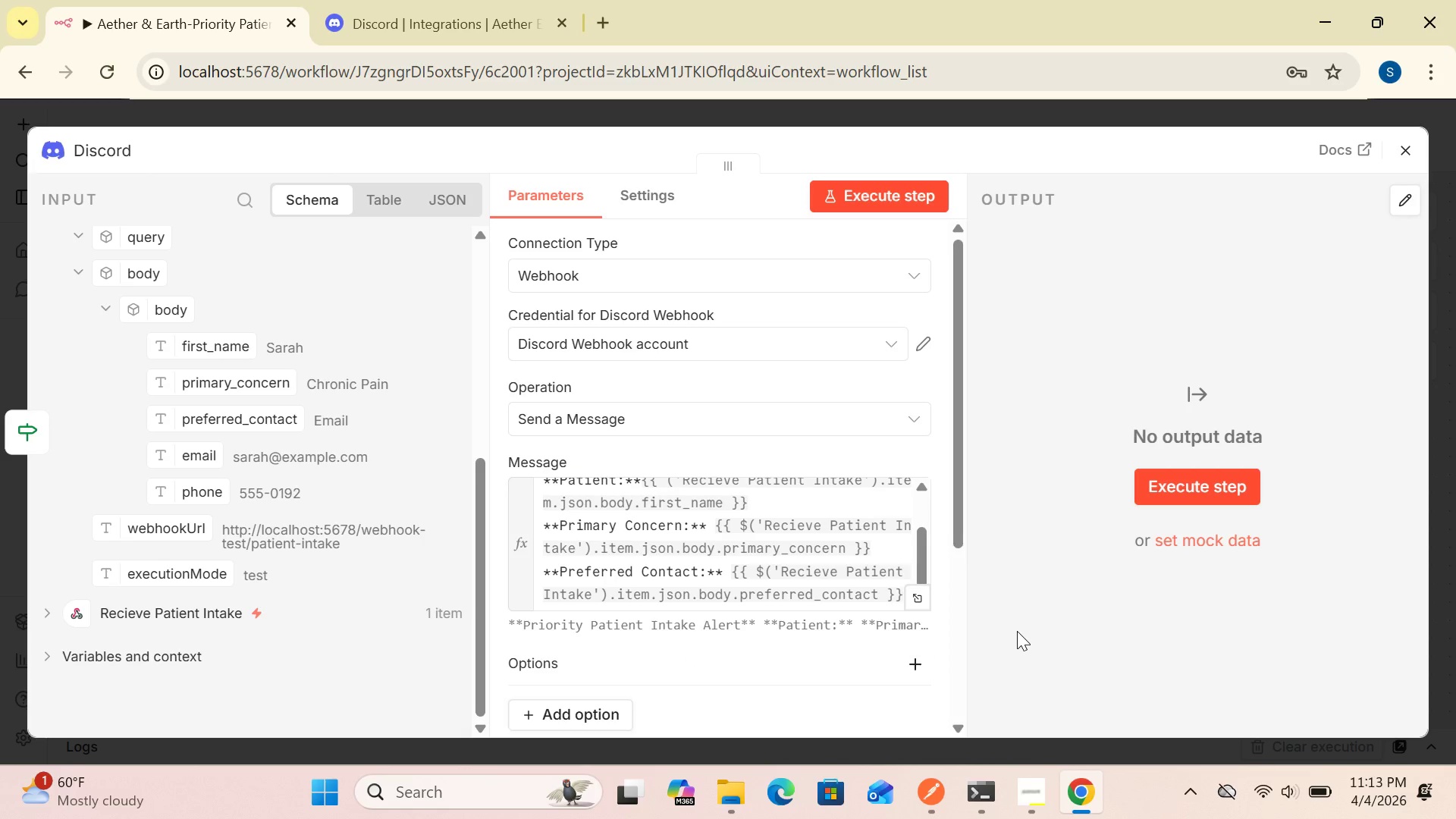 
wait(6.06)
 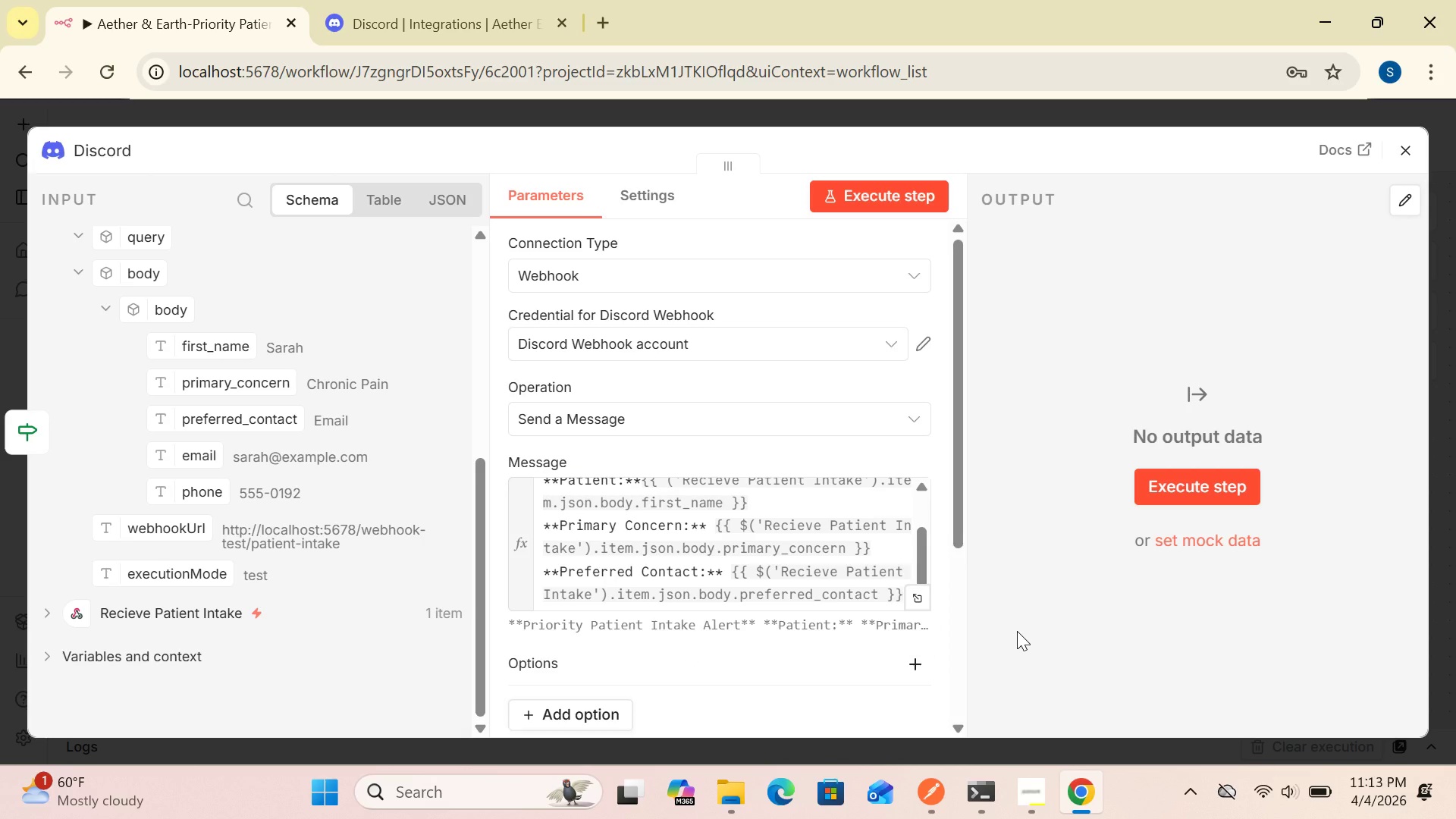 
left_click_drag(start_coordinate=[960, 515], to_coordinate=[981, 428])
 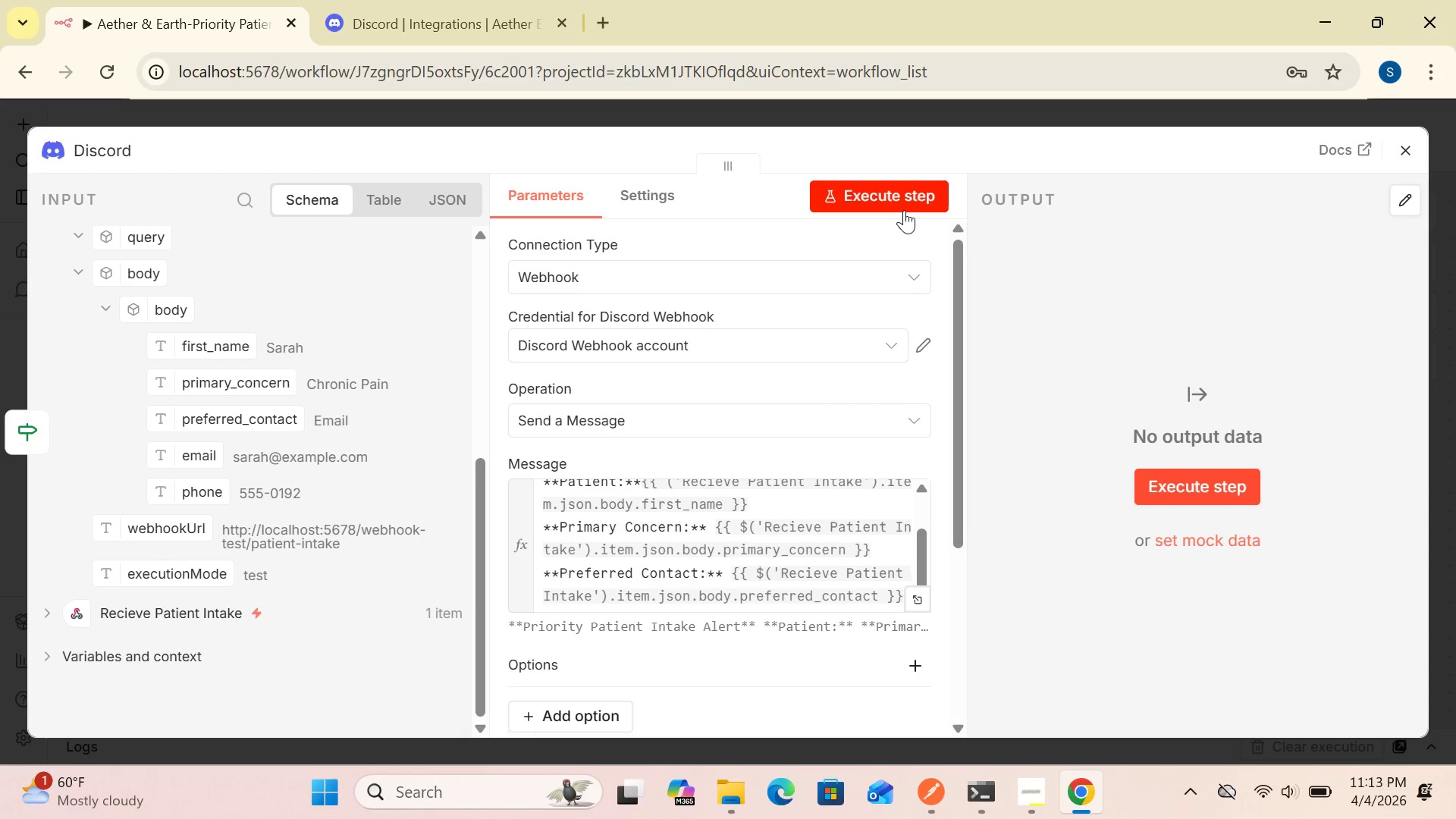 
wait(5.28)
 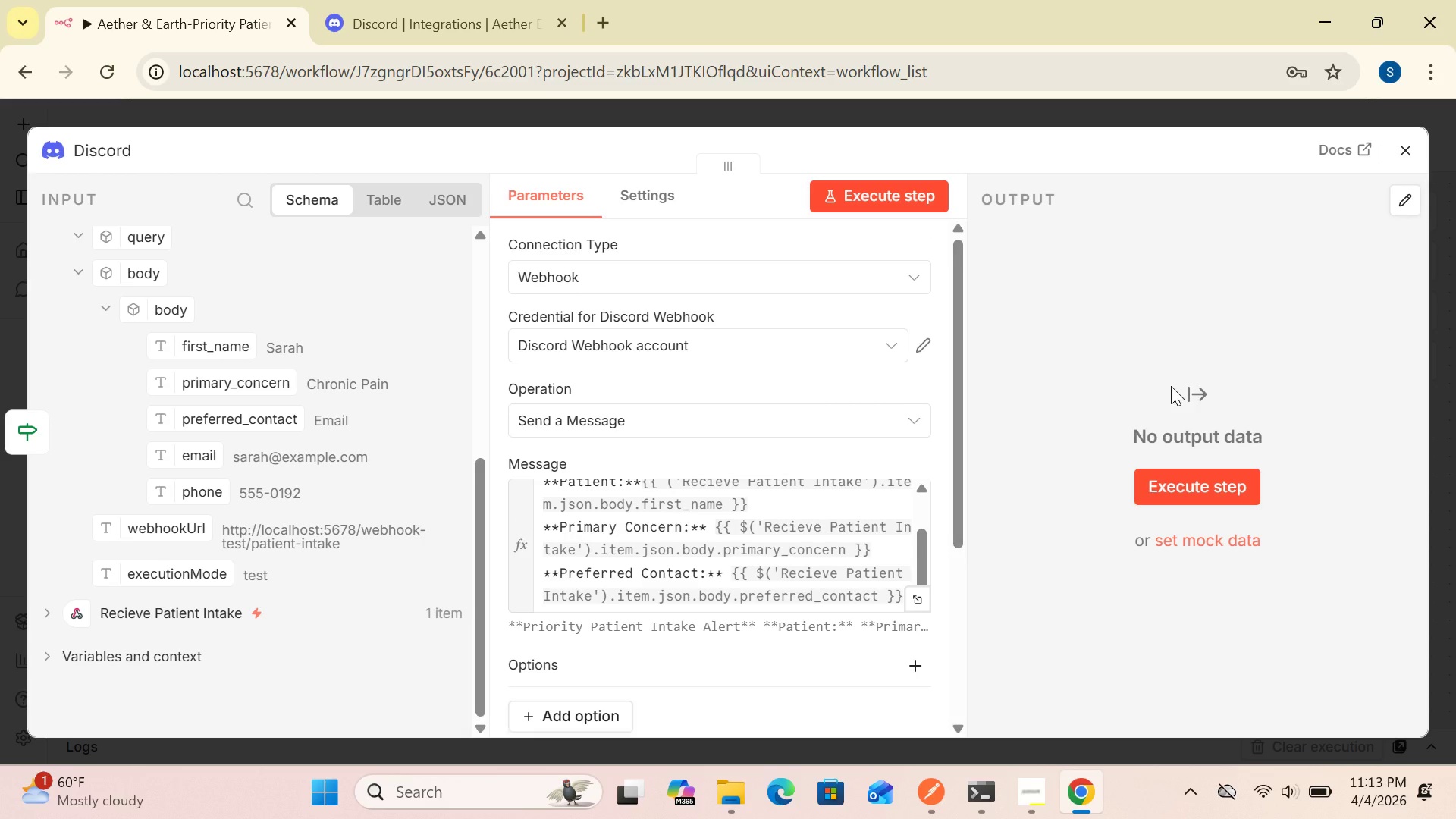 
left_click([897, 199])
 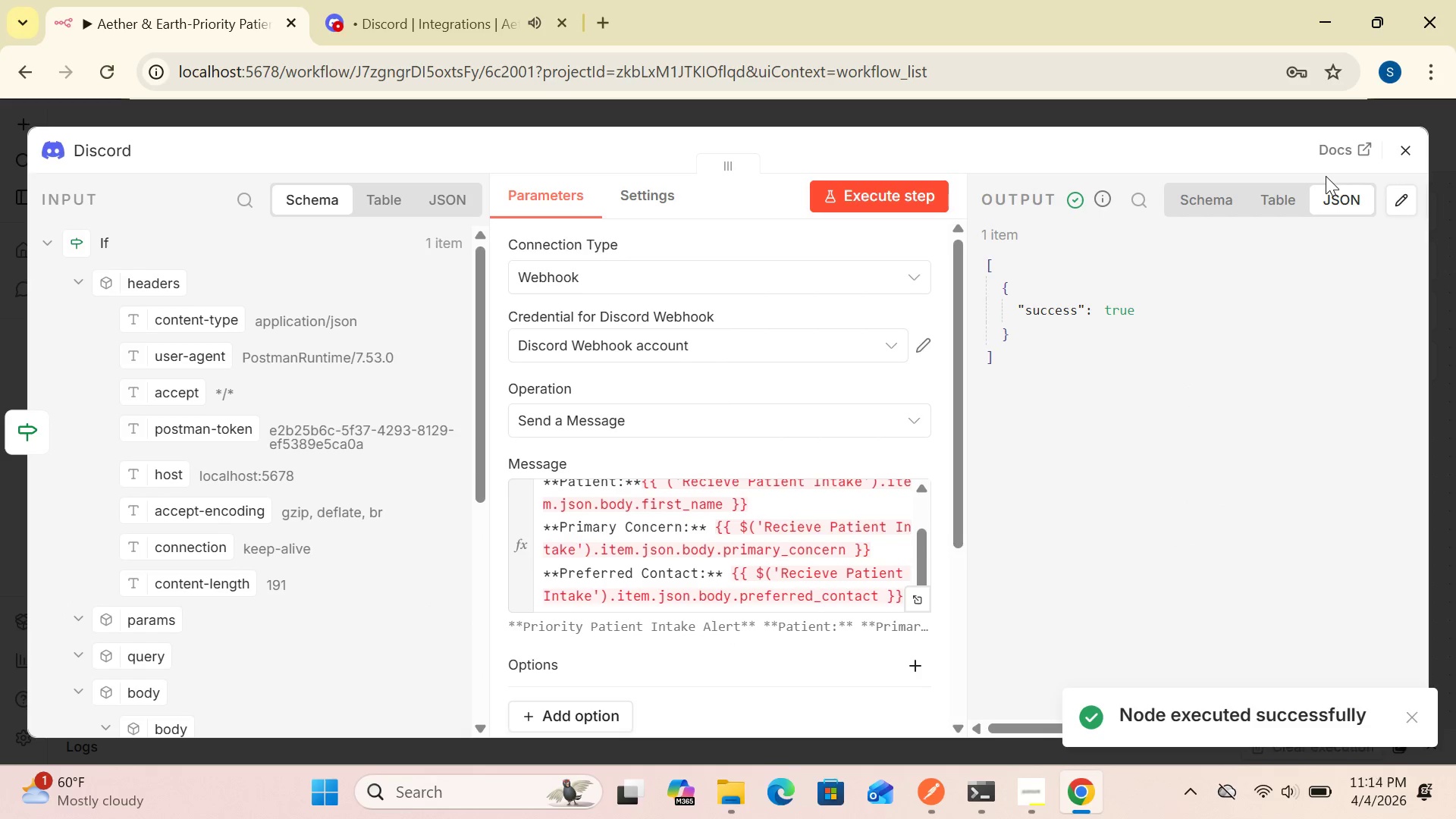 
left_click([1409, 152])
 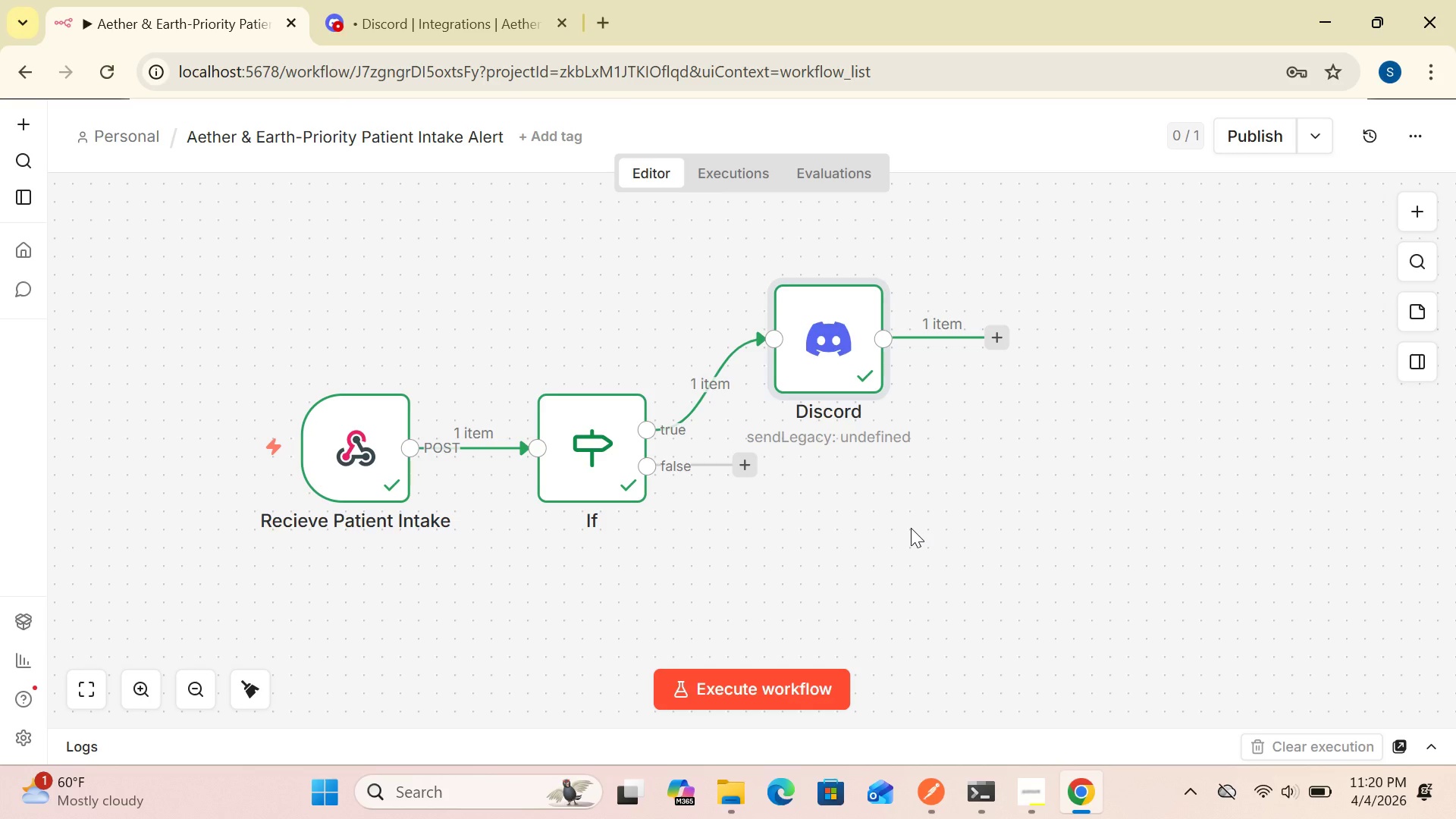 
wait(371.14)
 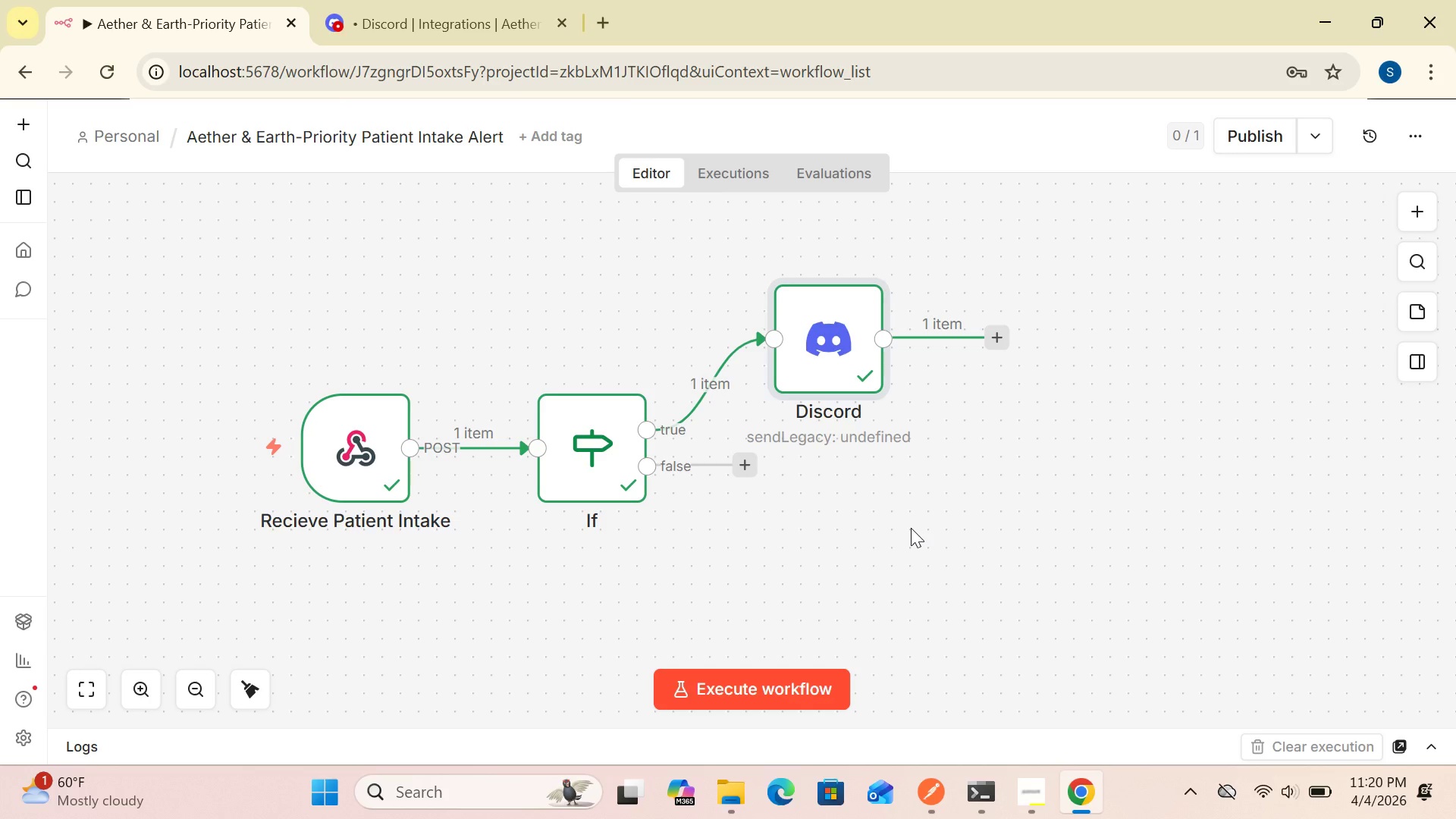 
left_click([747, 466])
 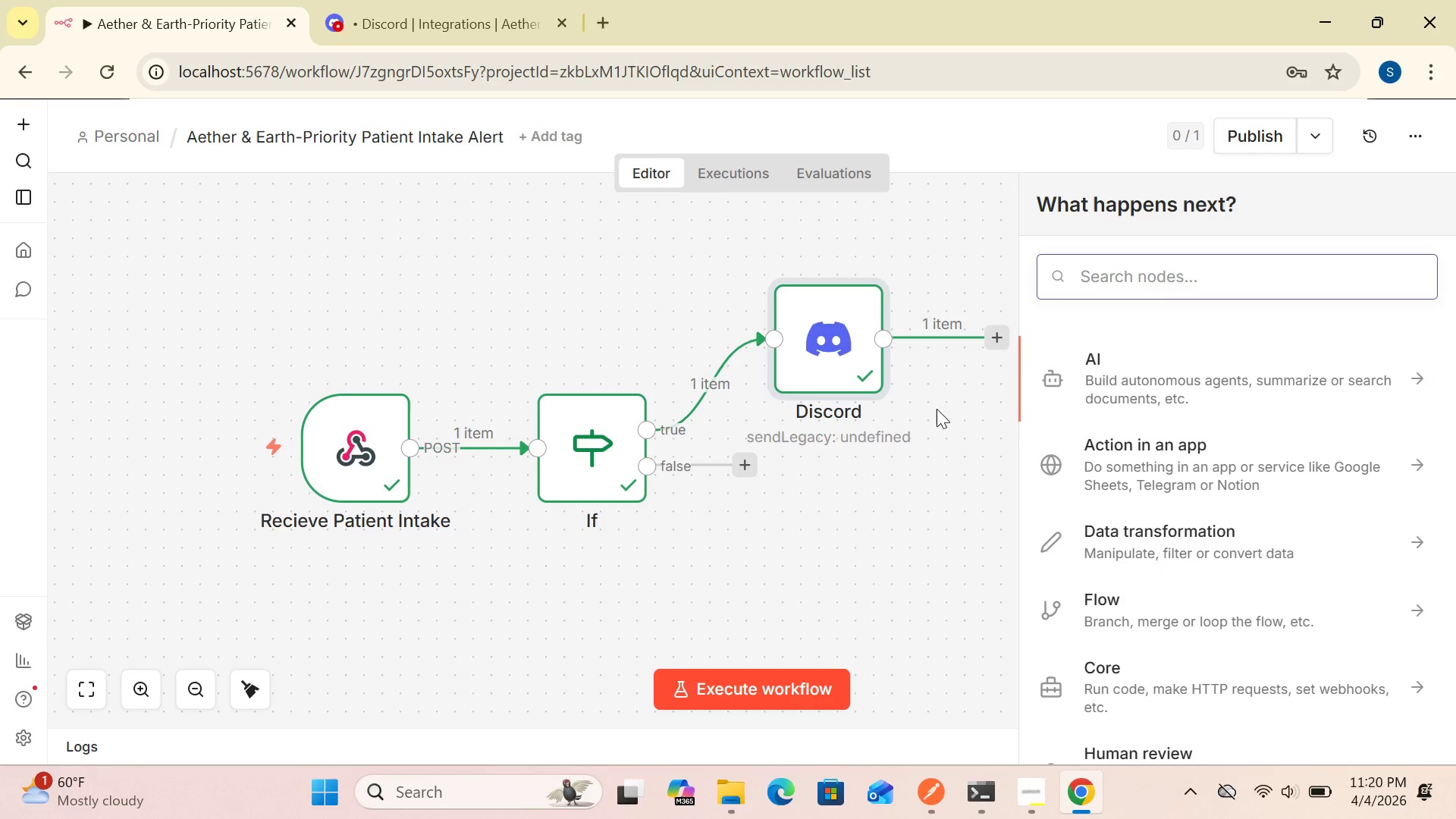 
left_click([1120, 276])
 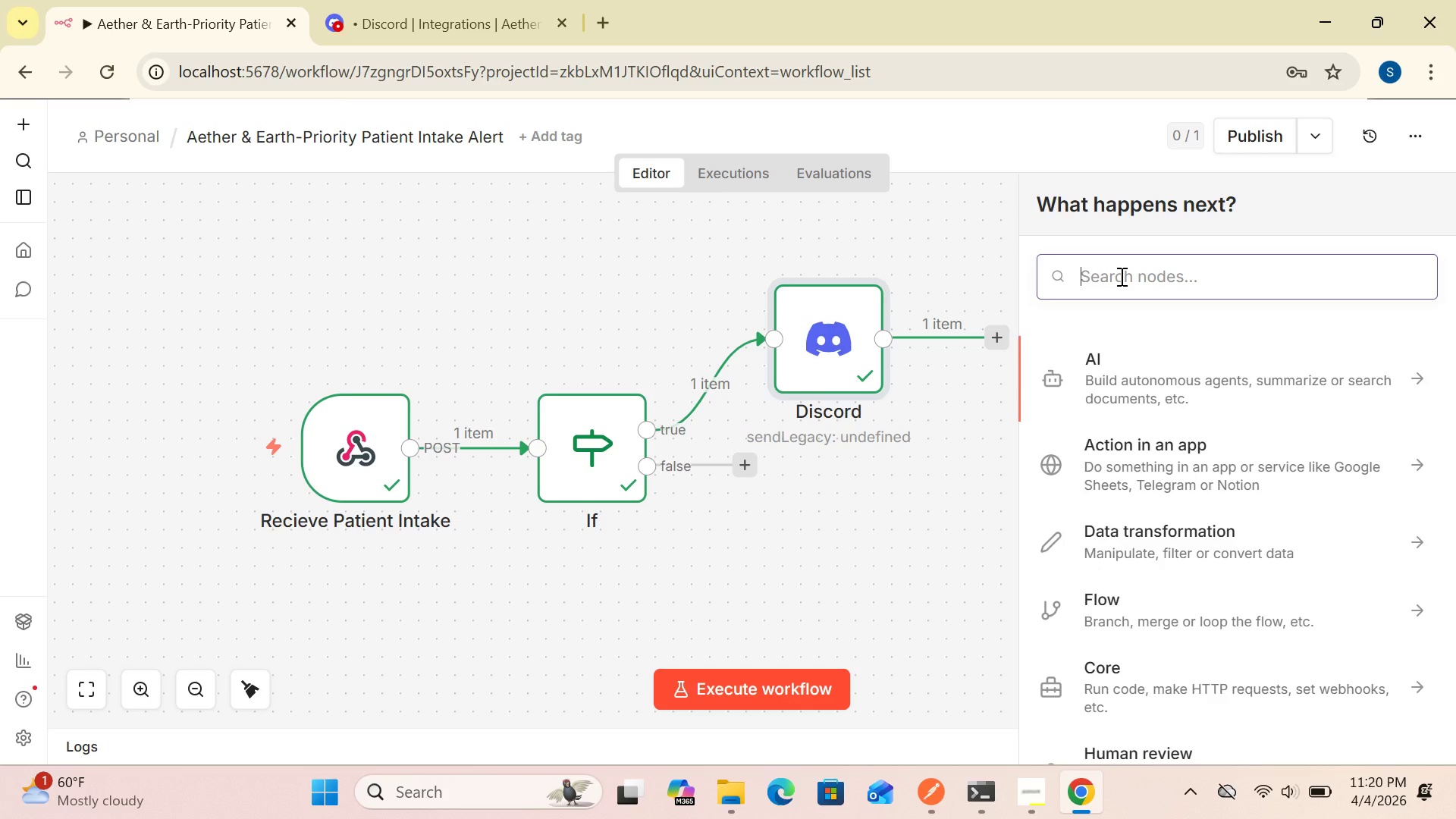 
type(no )
 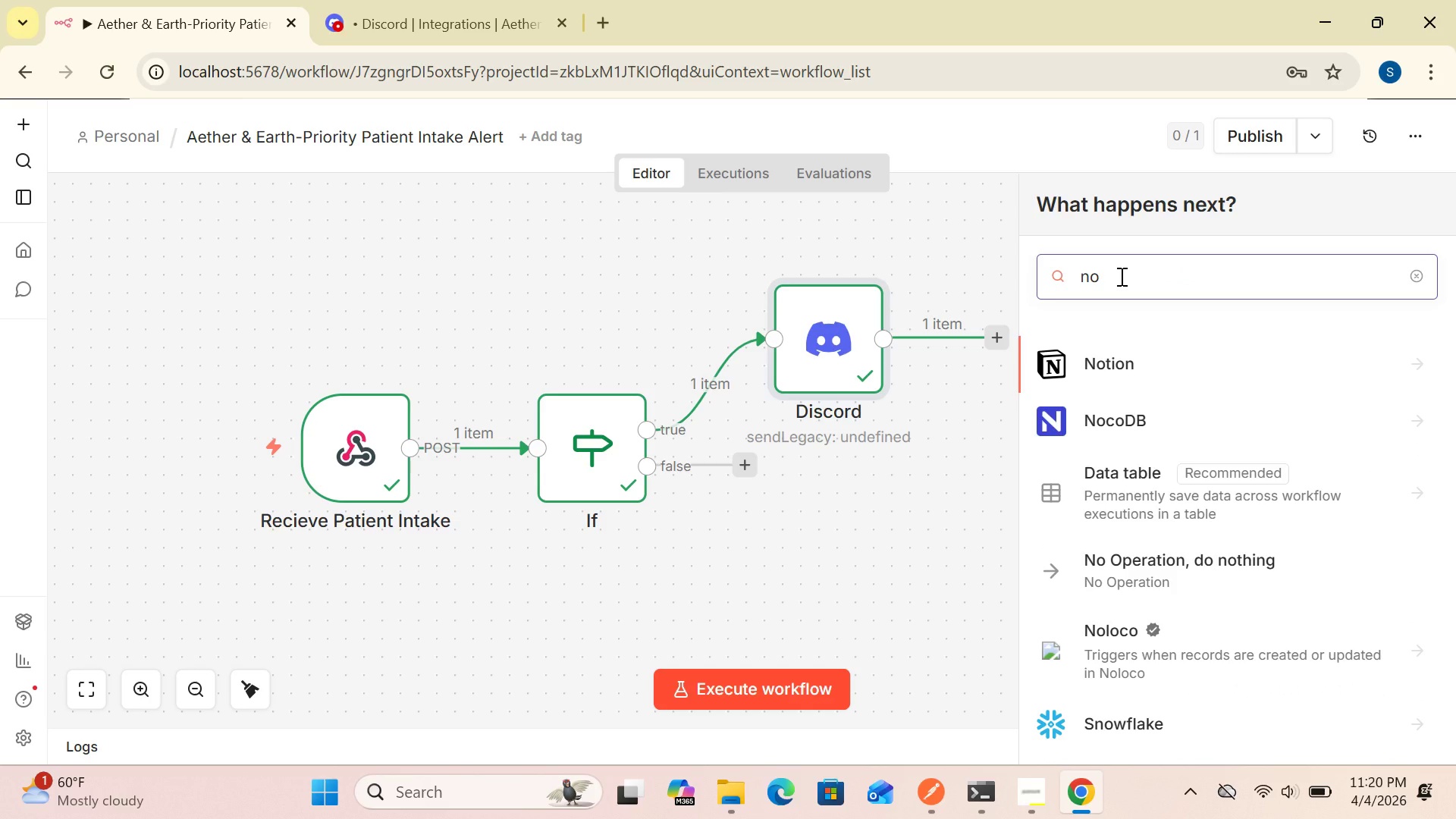 
wait(6.7)
 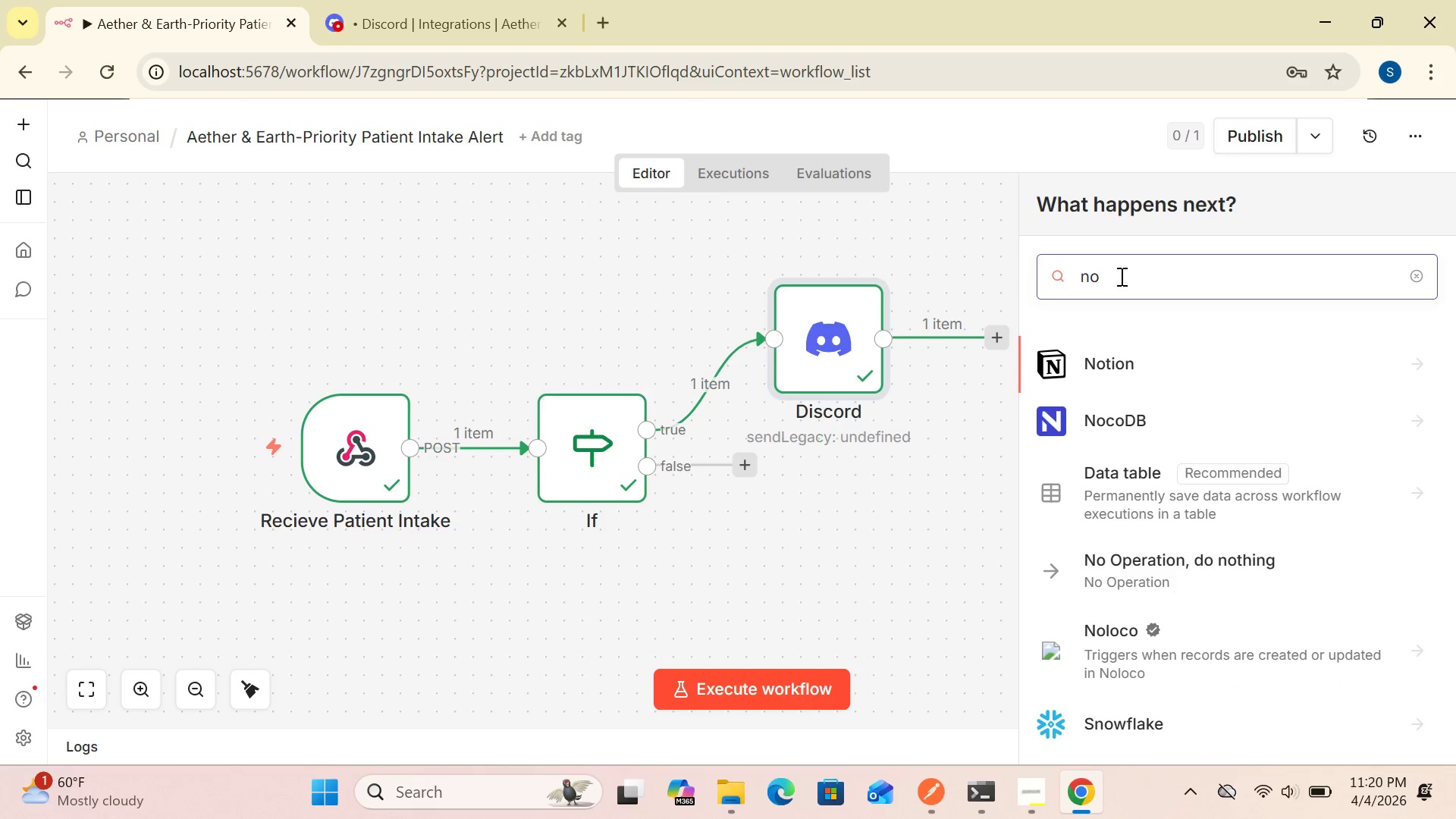 
type(op)
 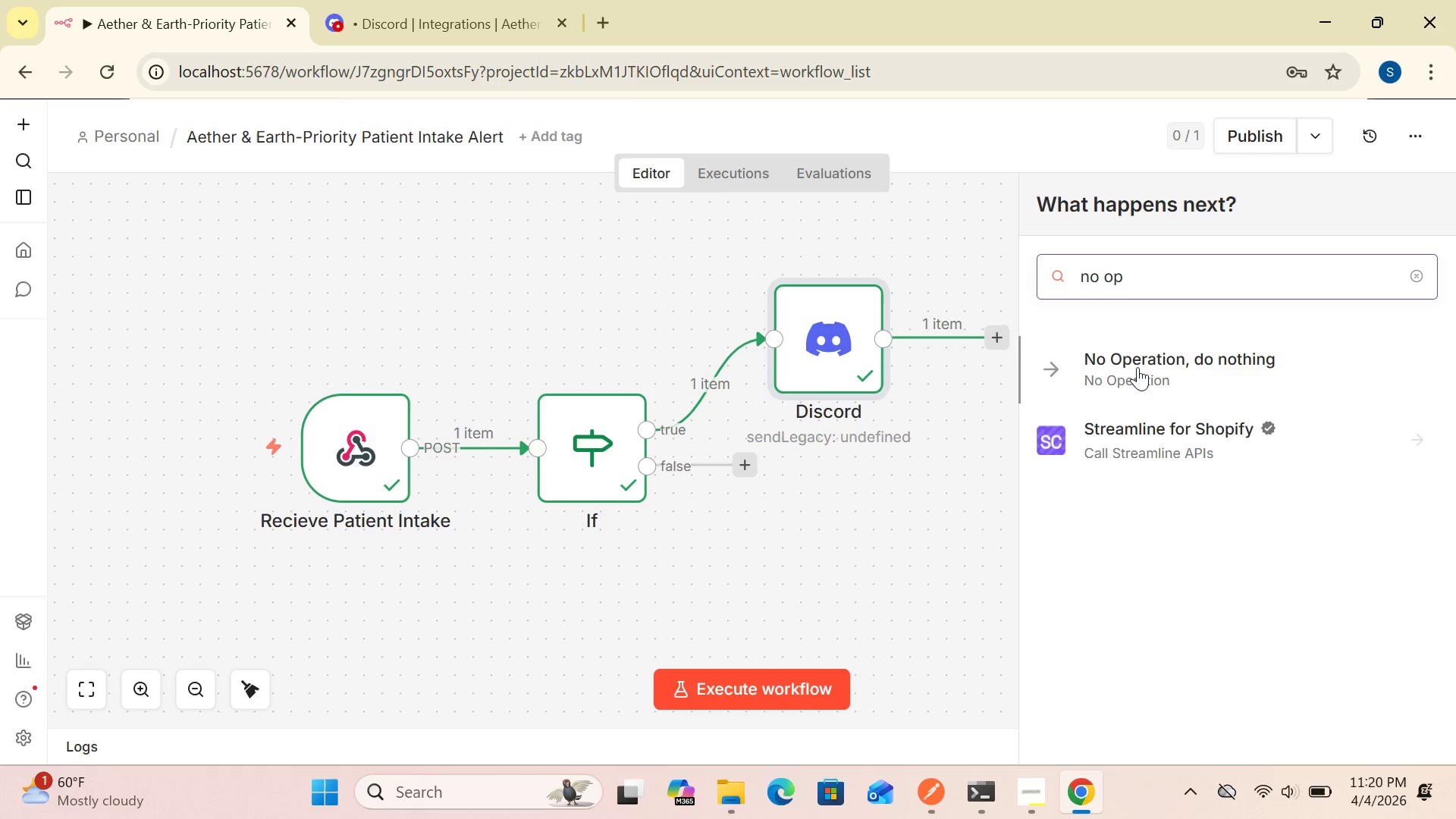 
left_click([1137, 362])
 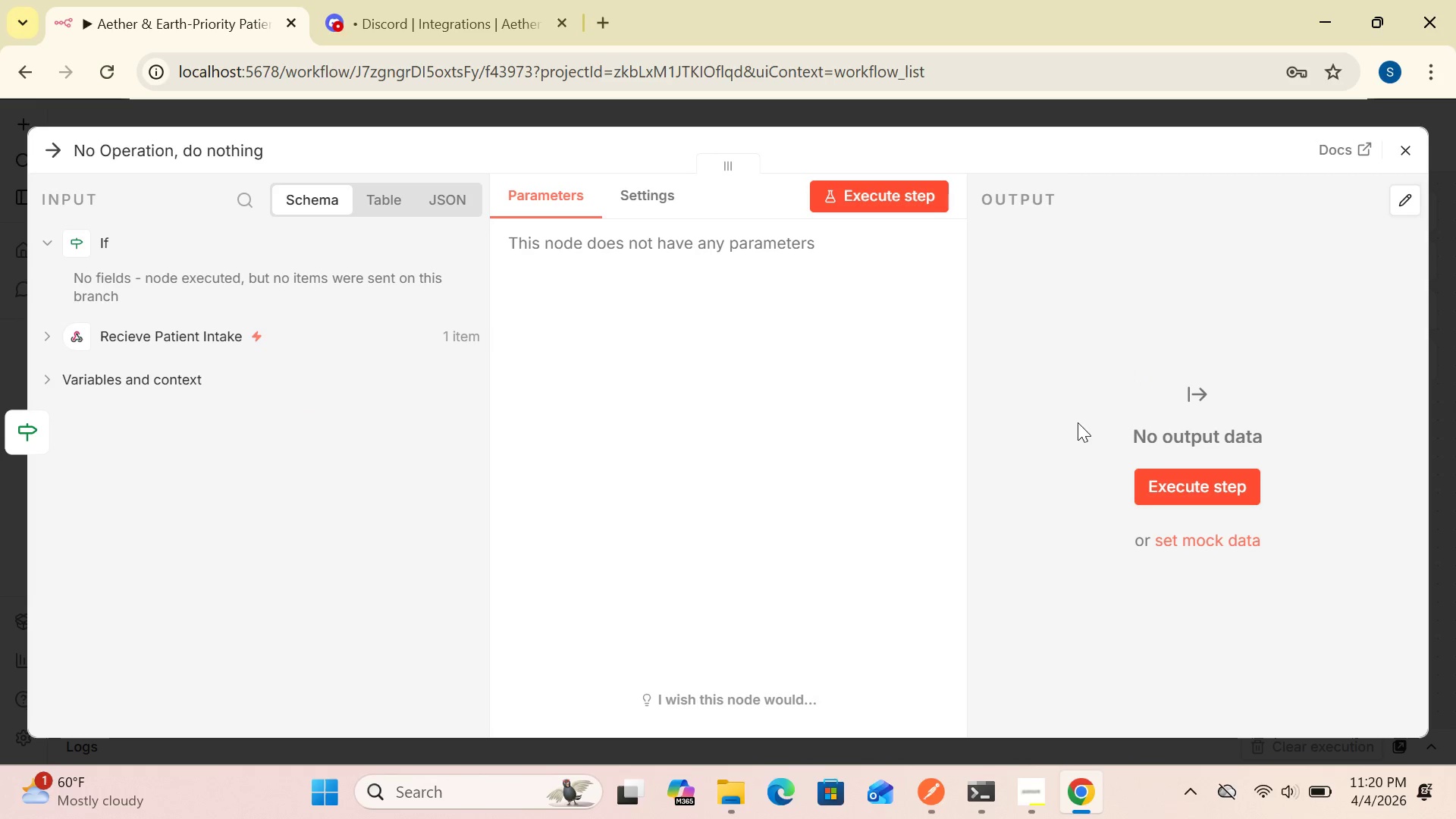 
wait(9.55)
 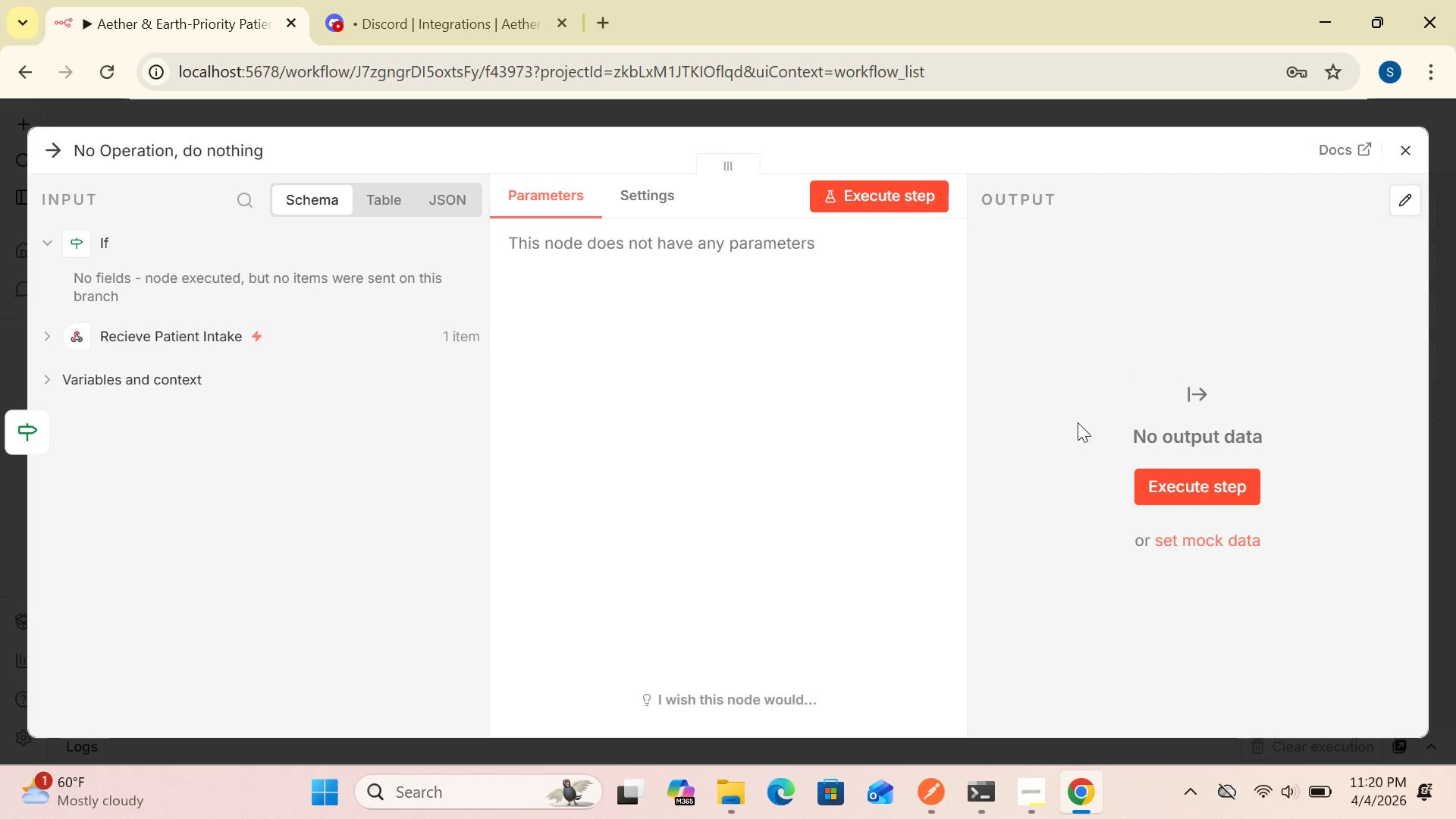 
left_click([229, 144])
 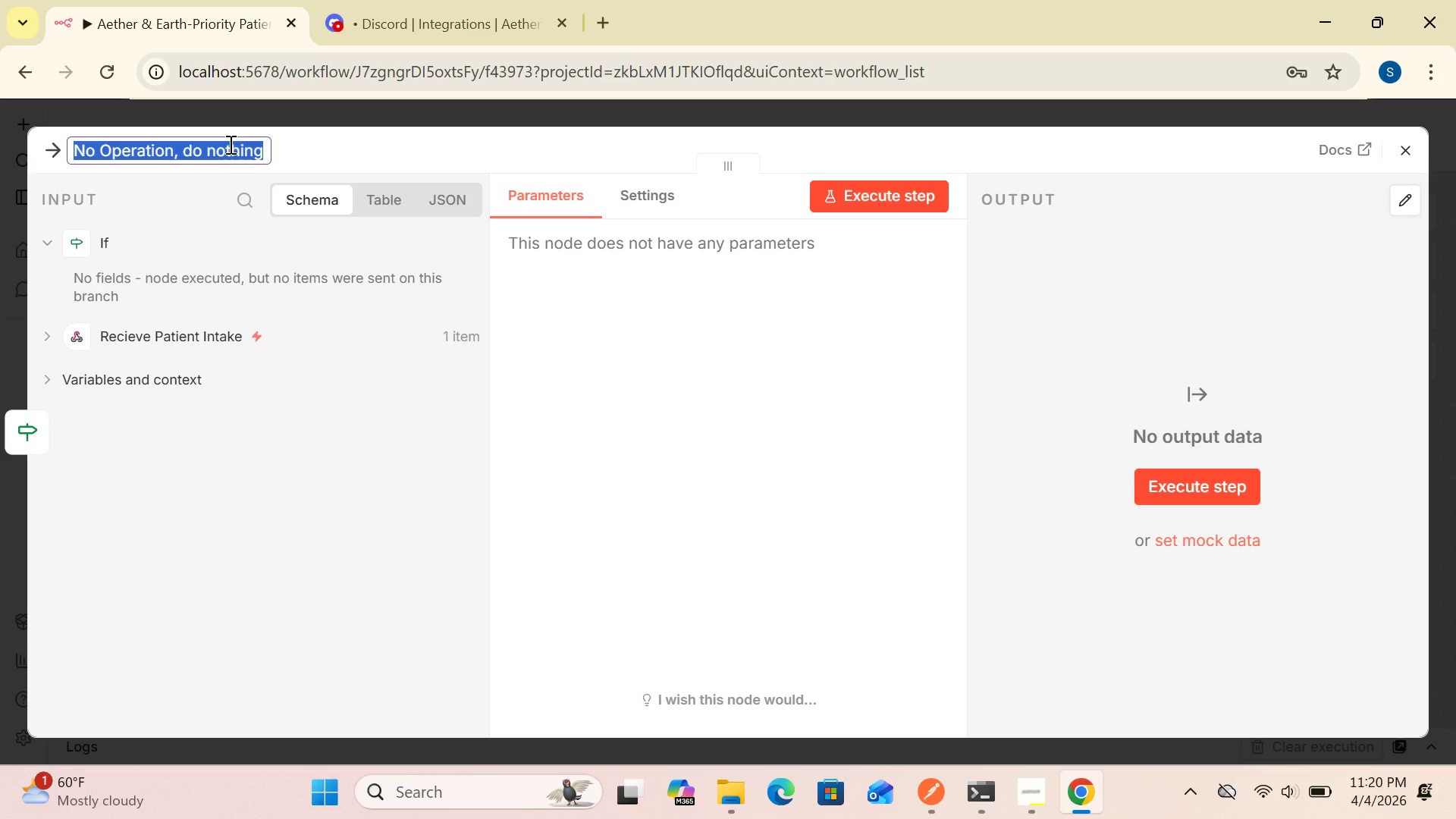 
wait(9.5)
 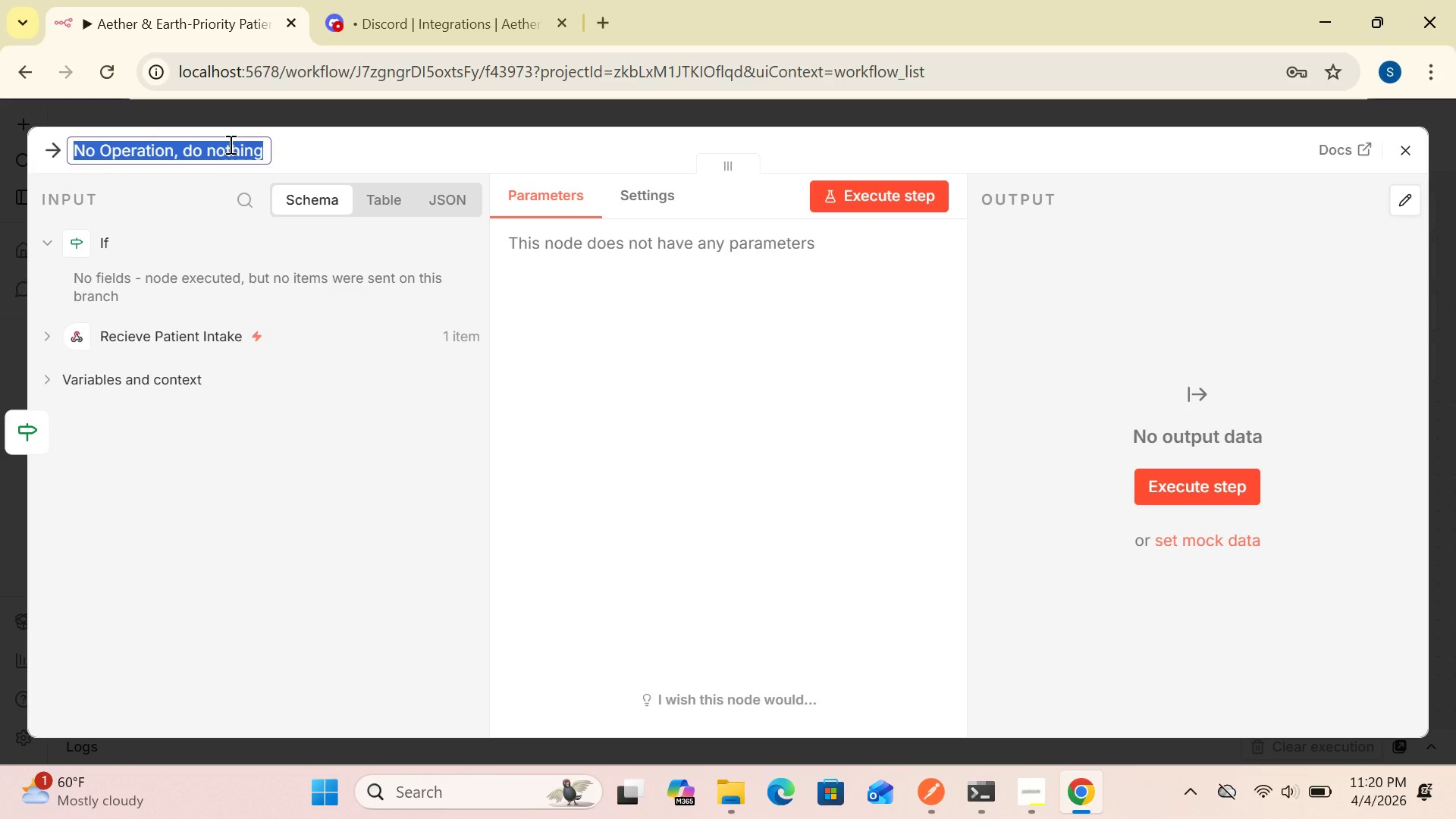 
type(ignore)
 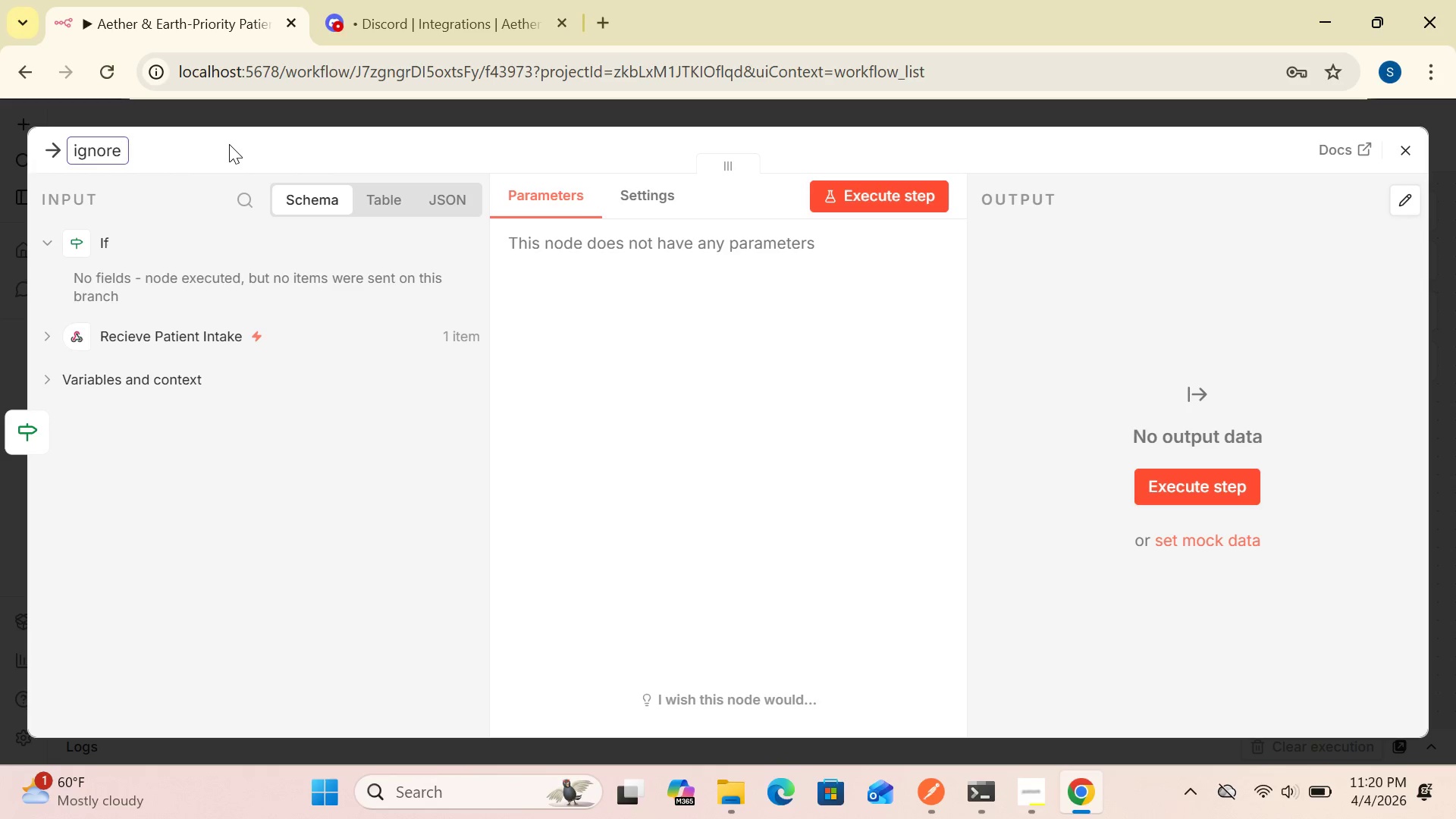 
key(Shift+Minus)
 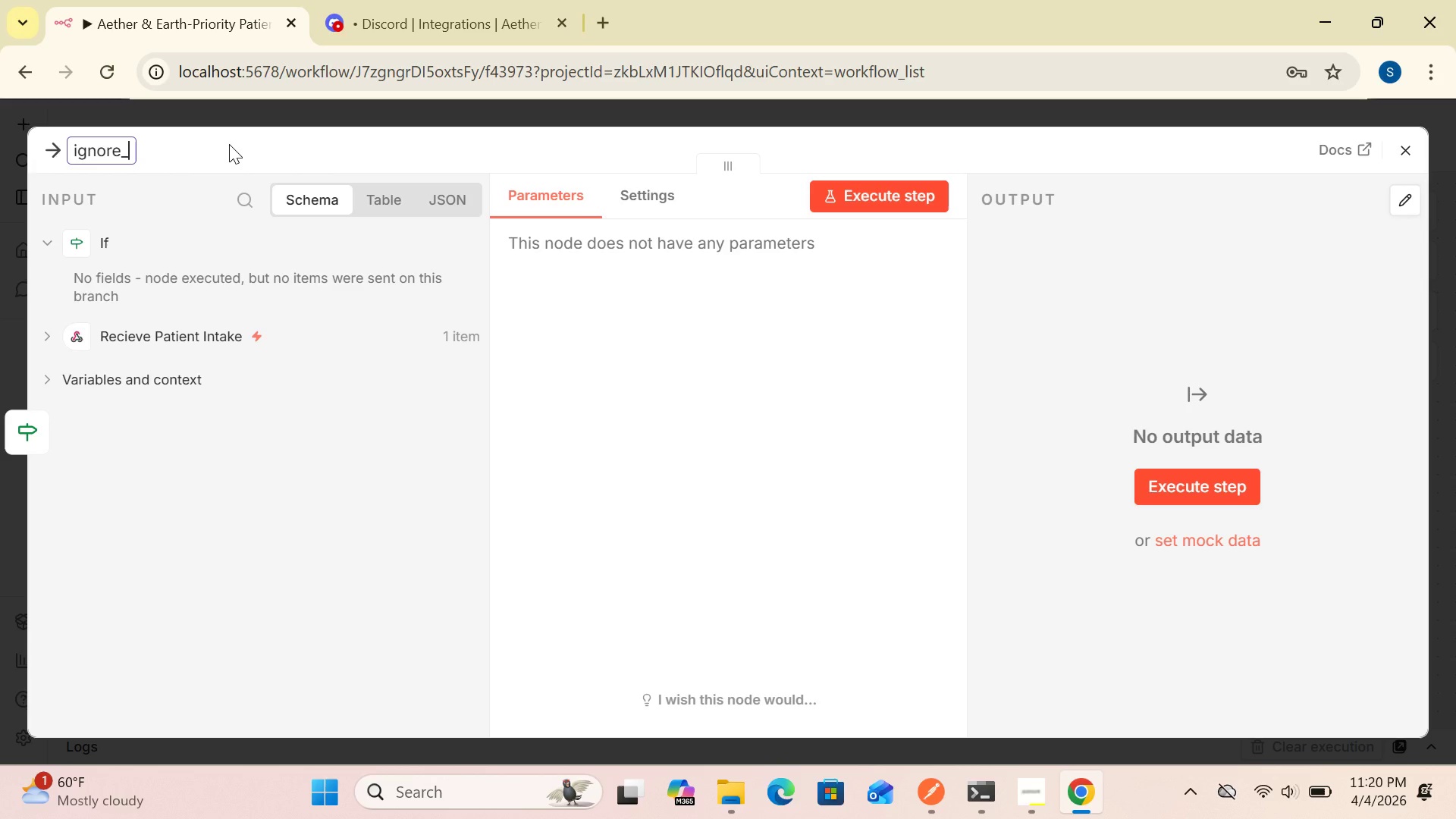 
key(Backspace)
 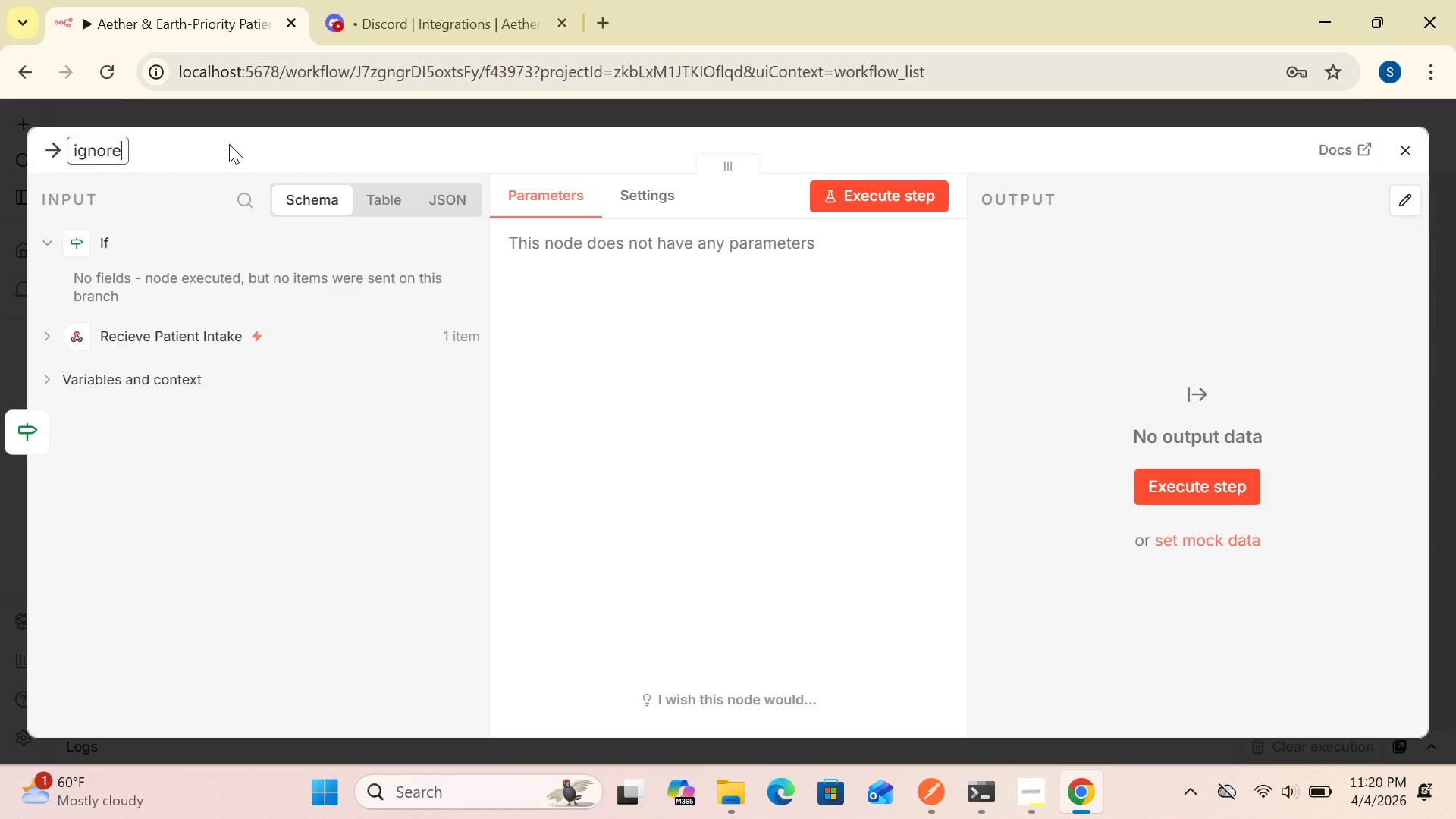 
key(Minus)
 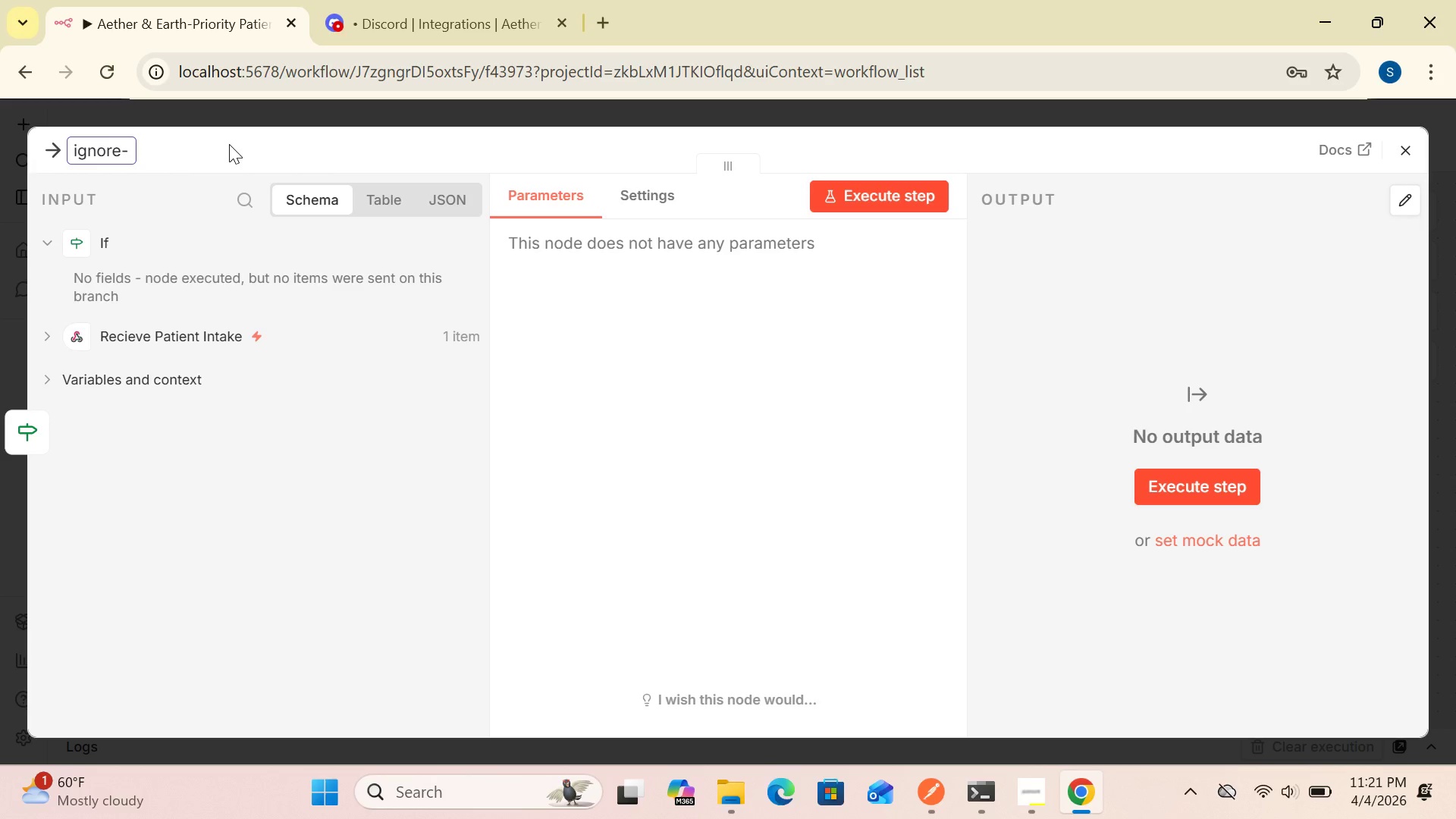 
type(not high priority)
 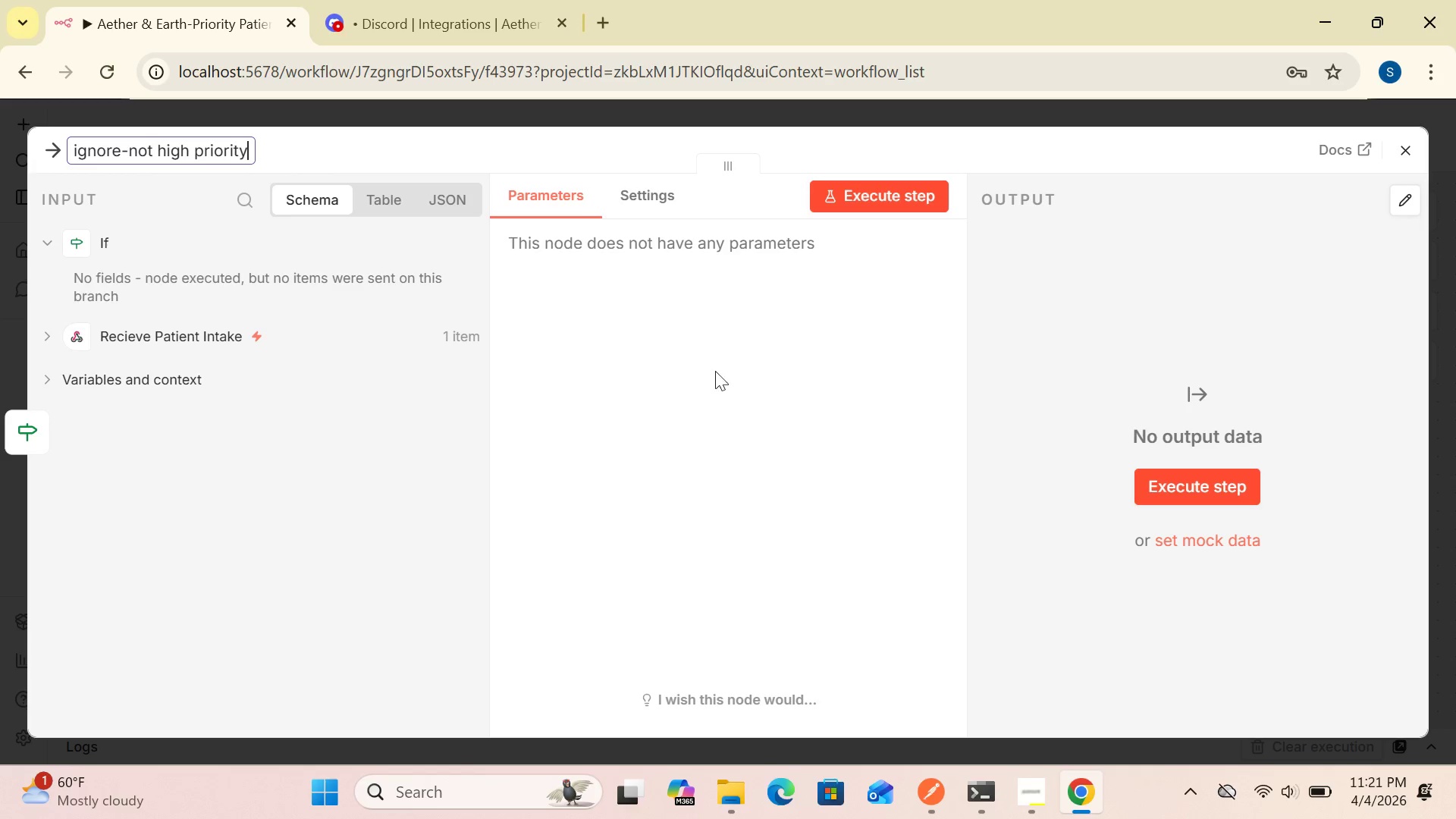 
wait(10.62)
 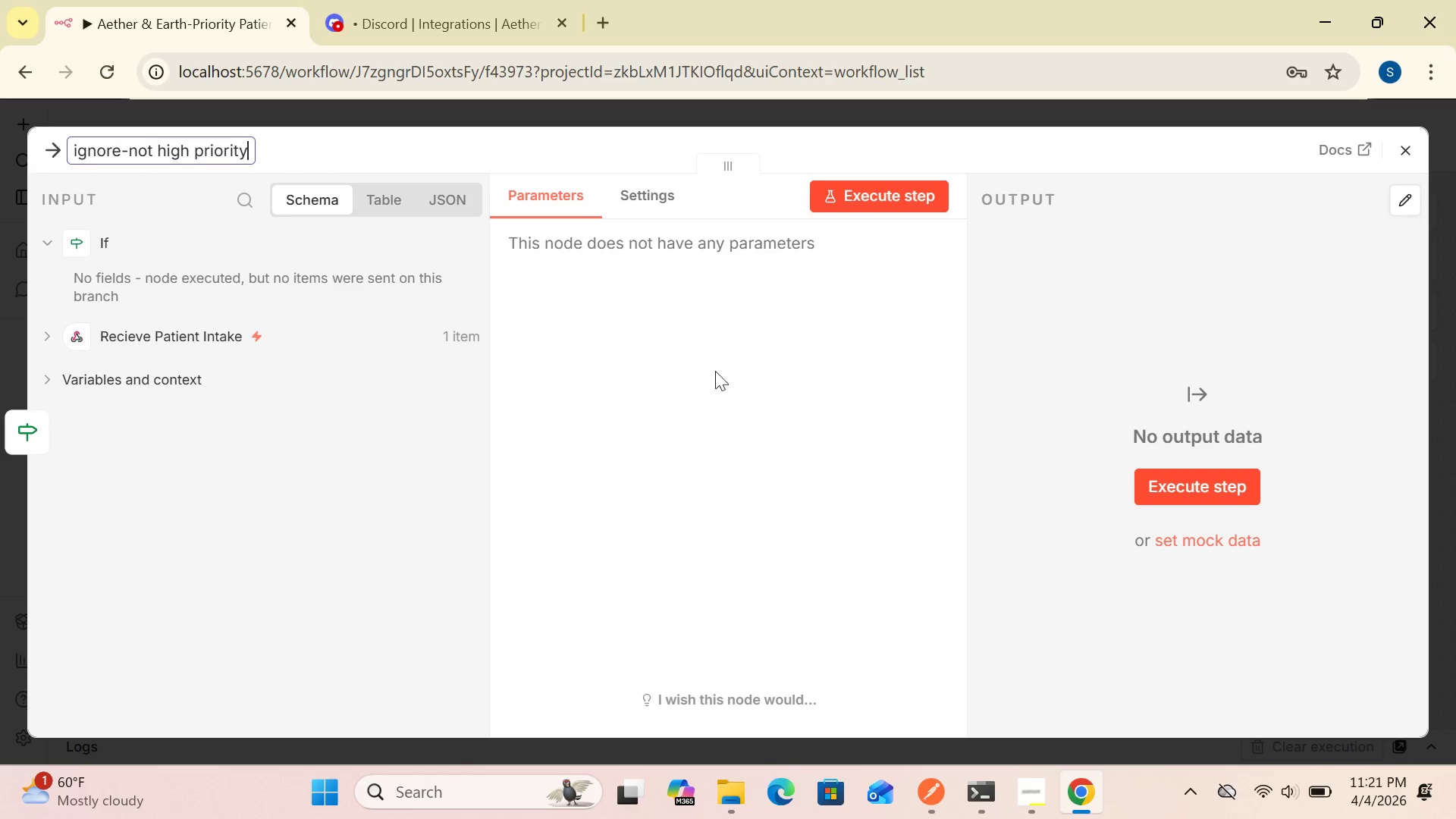 
left_click([880, 200])
 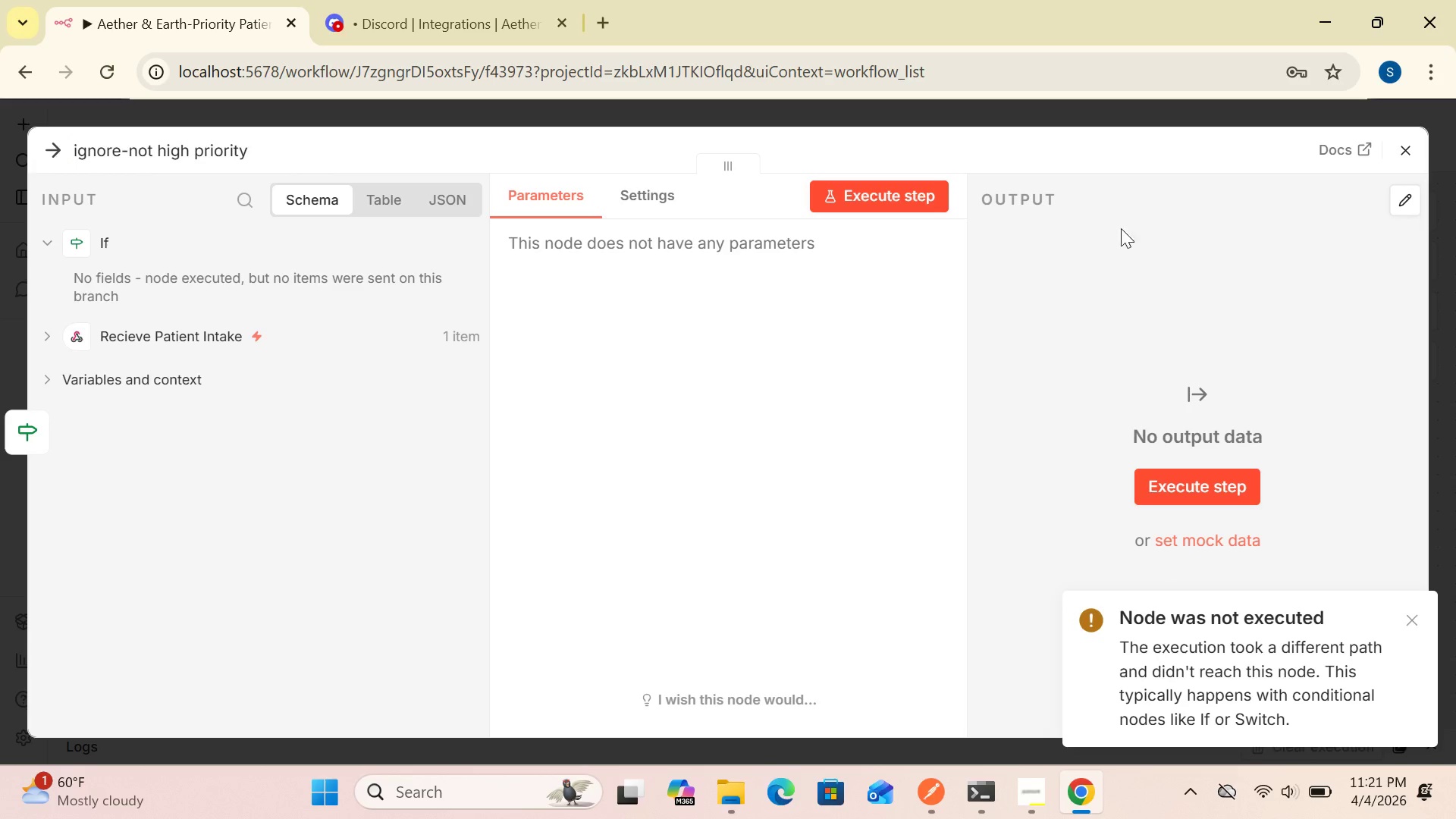 
wait(5.81)
 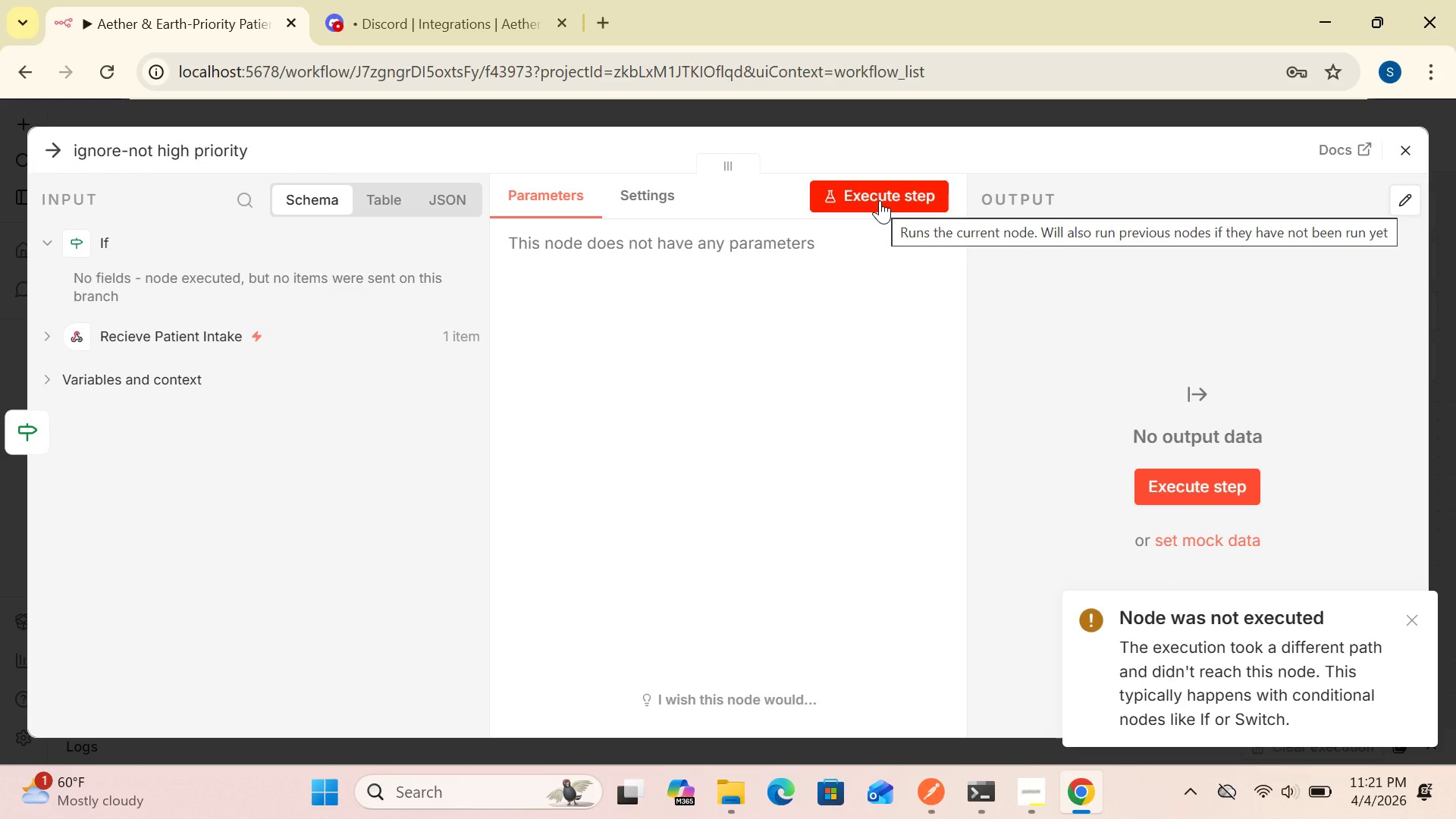 
left_click([1401, 152])
 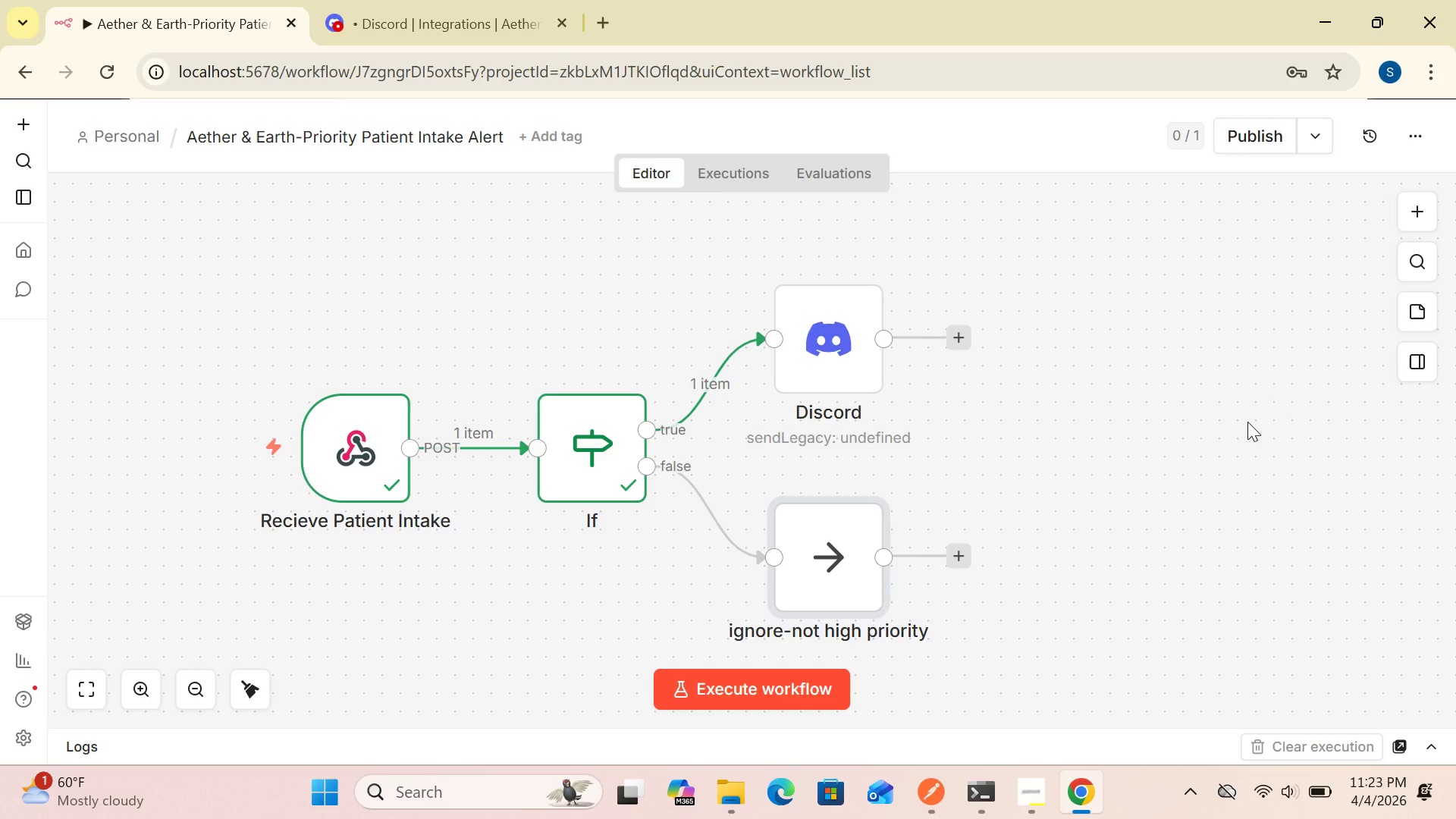 
wait(140.0)
 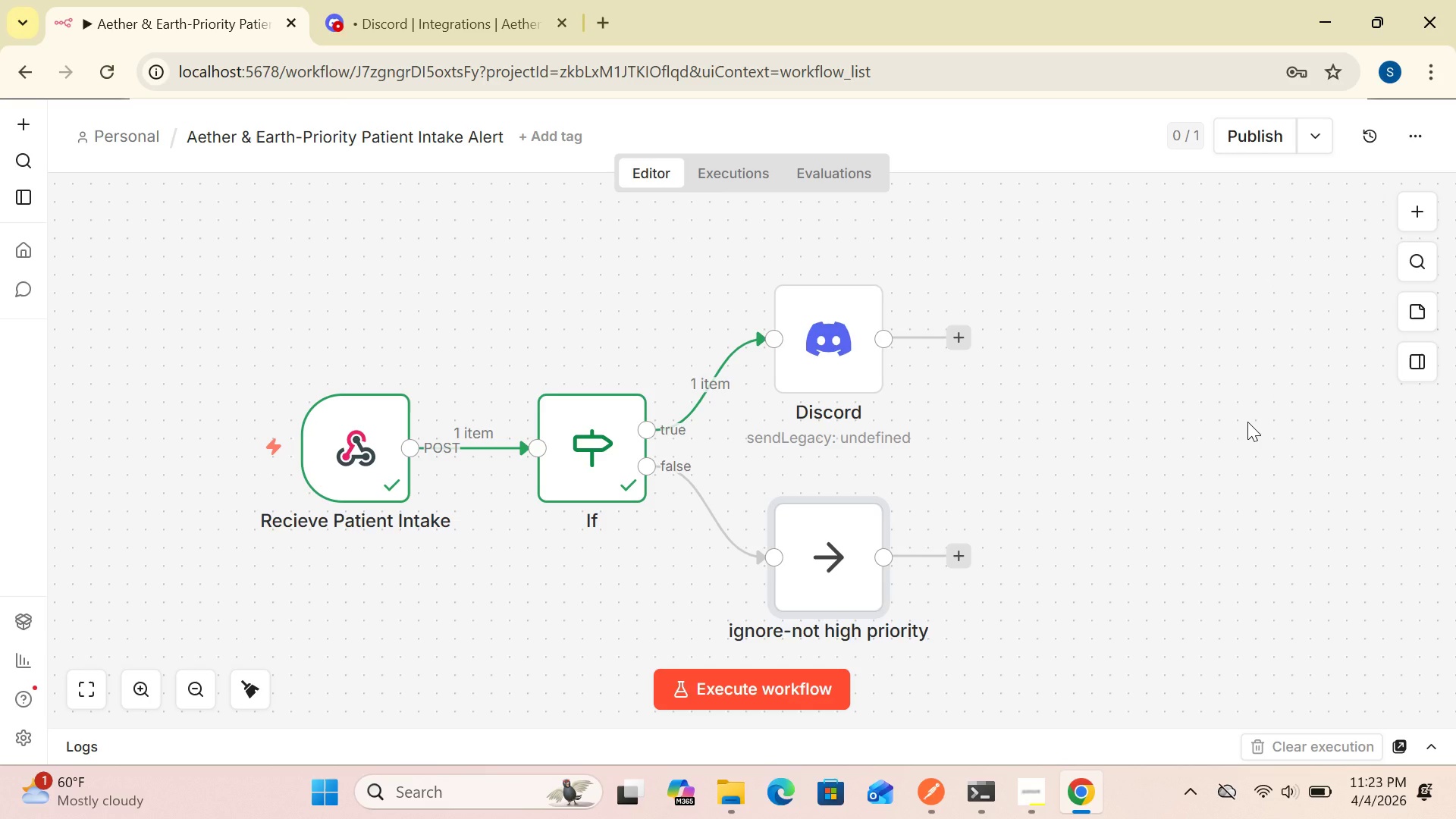 
left_click([966, 347])
 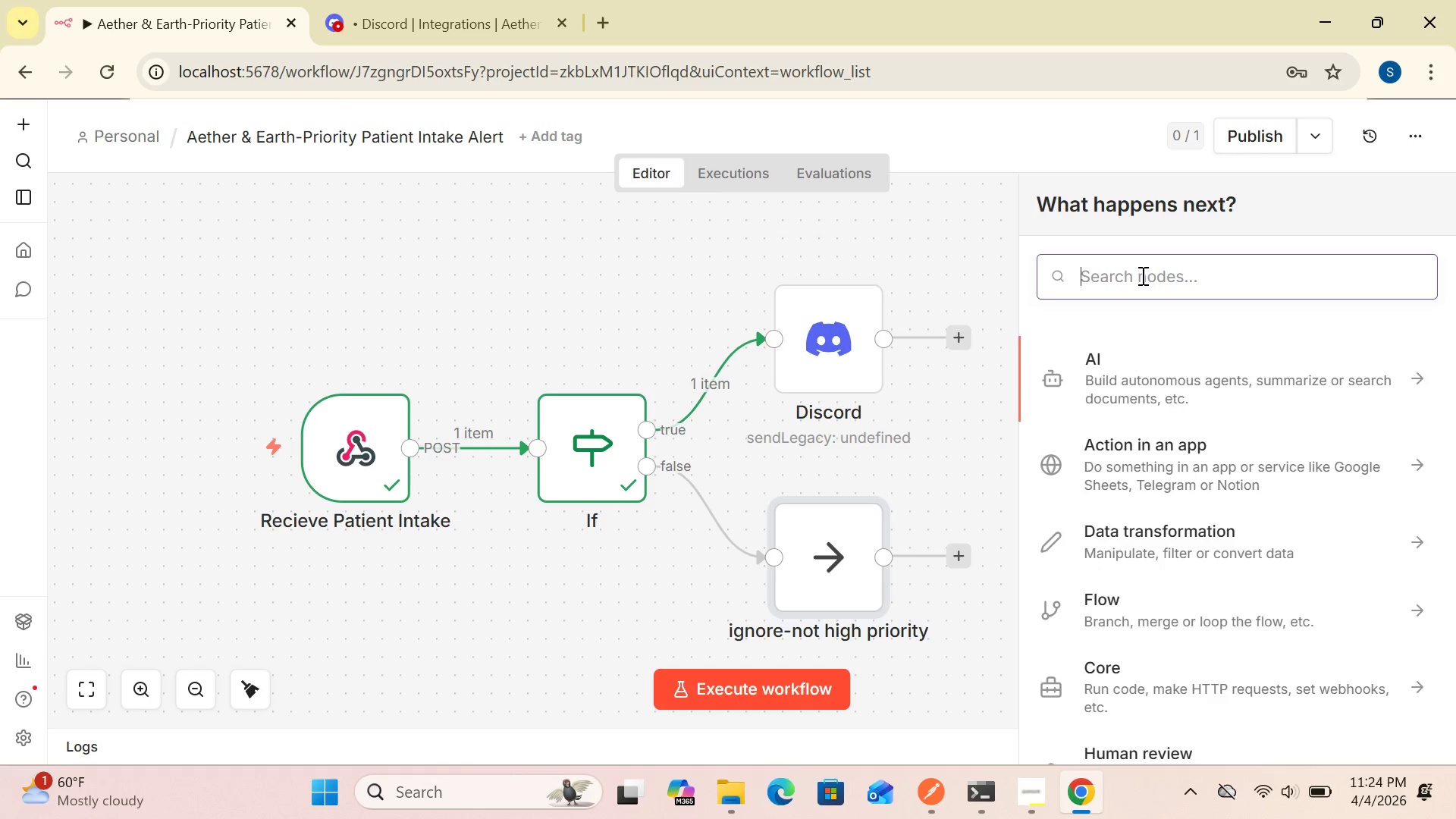 
wait(61.48)
 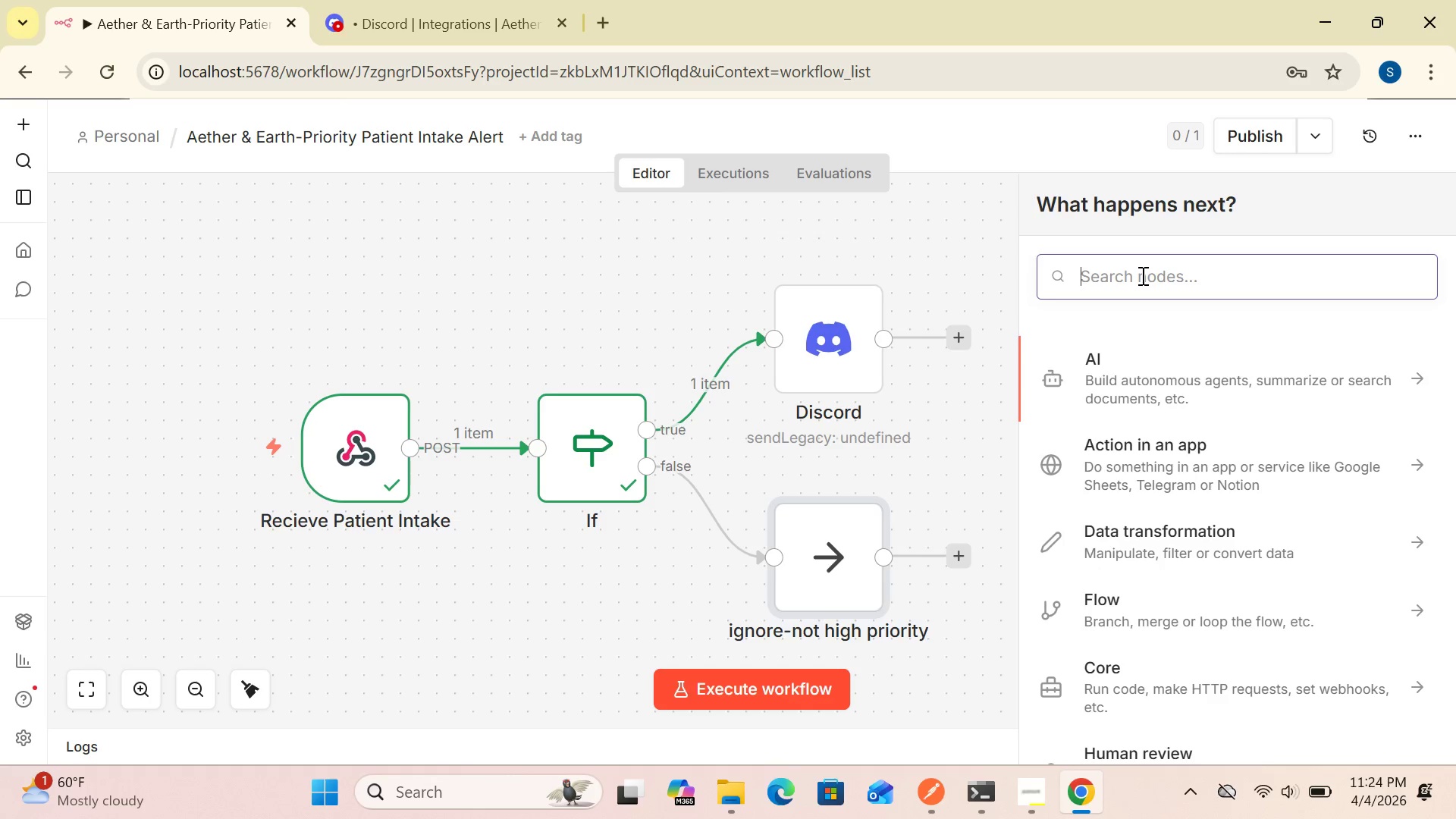 
left_click([952, 265])
 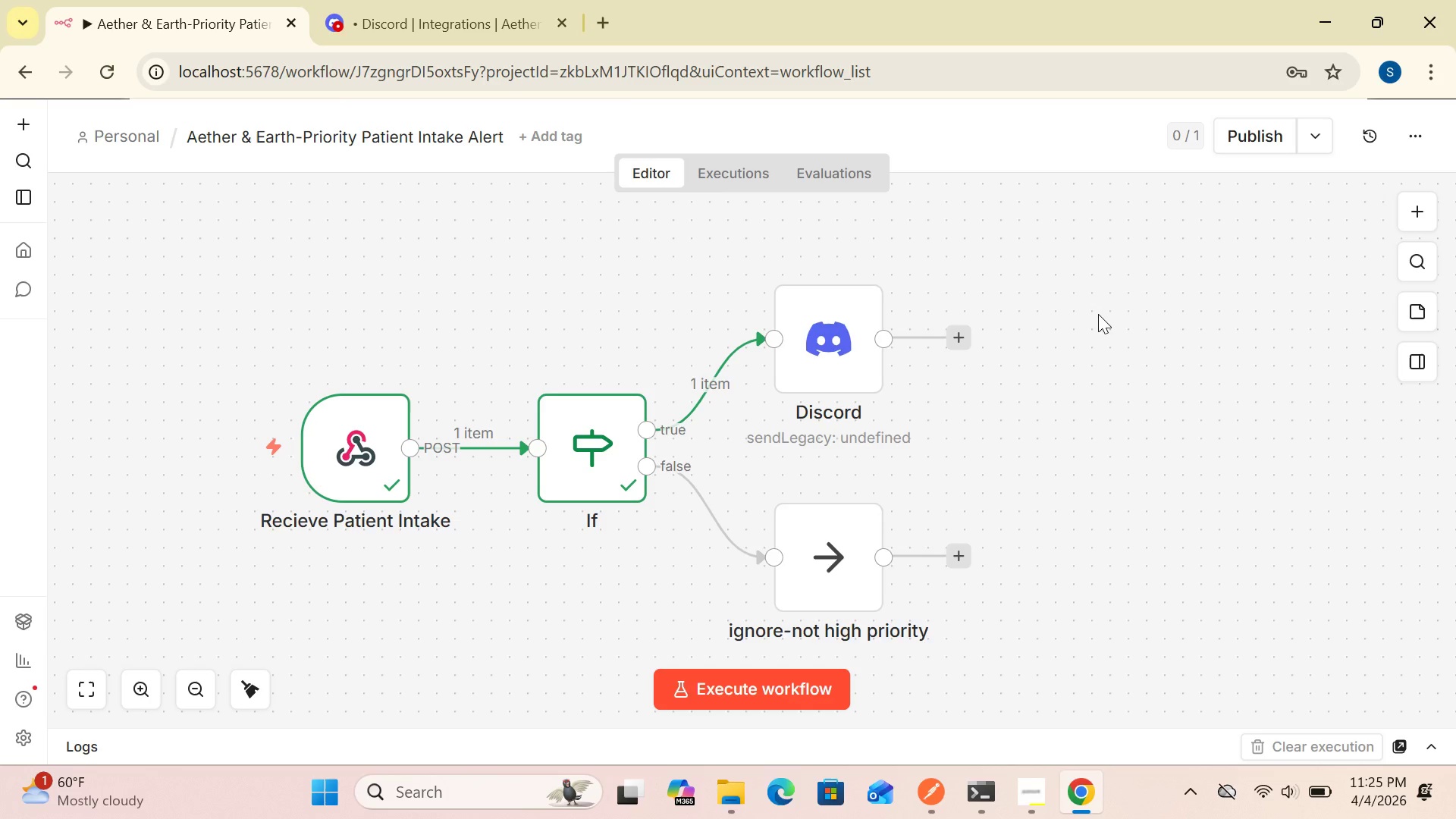 
wait(16.52)
 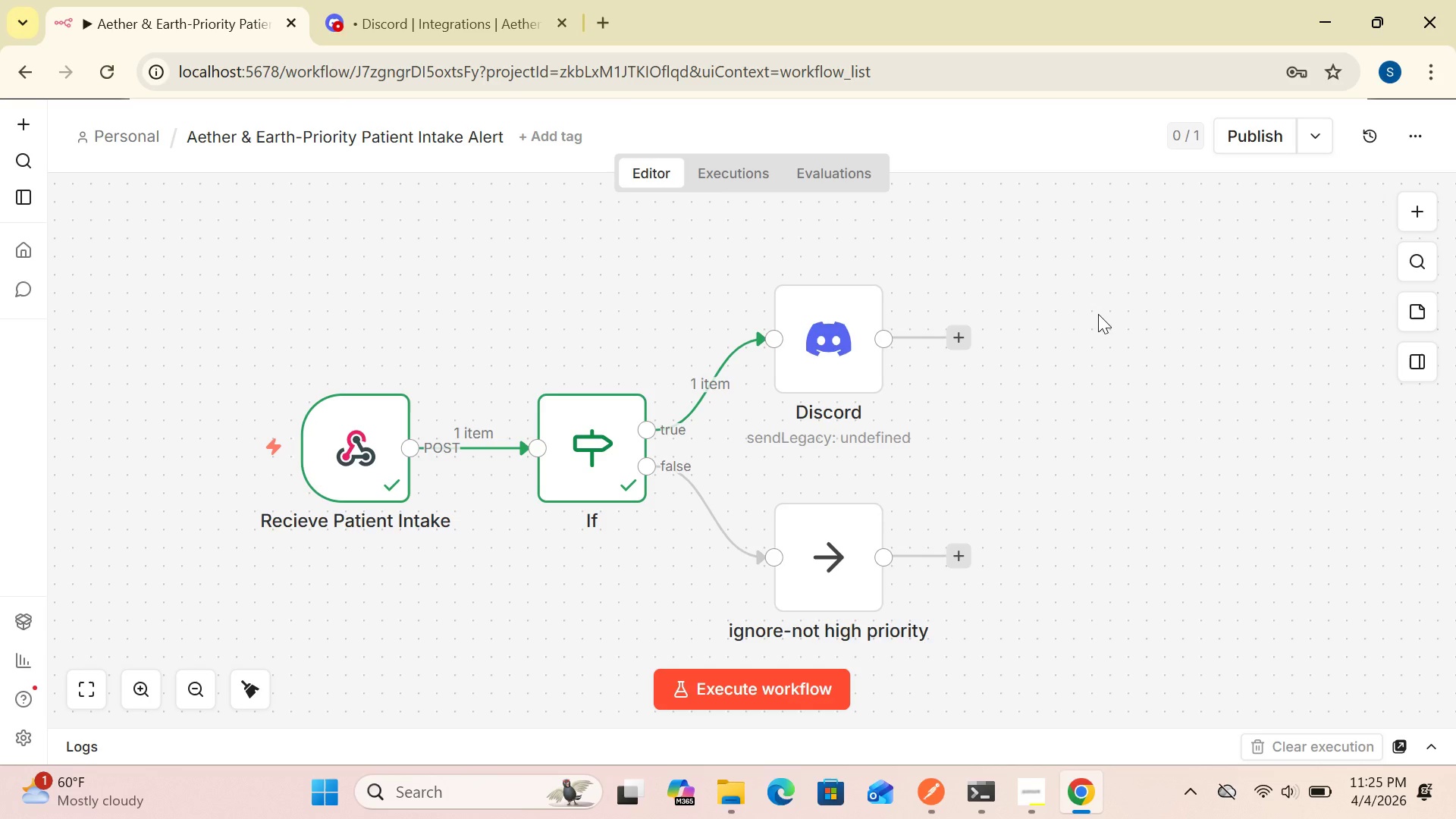 
double_click([828, 362])
 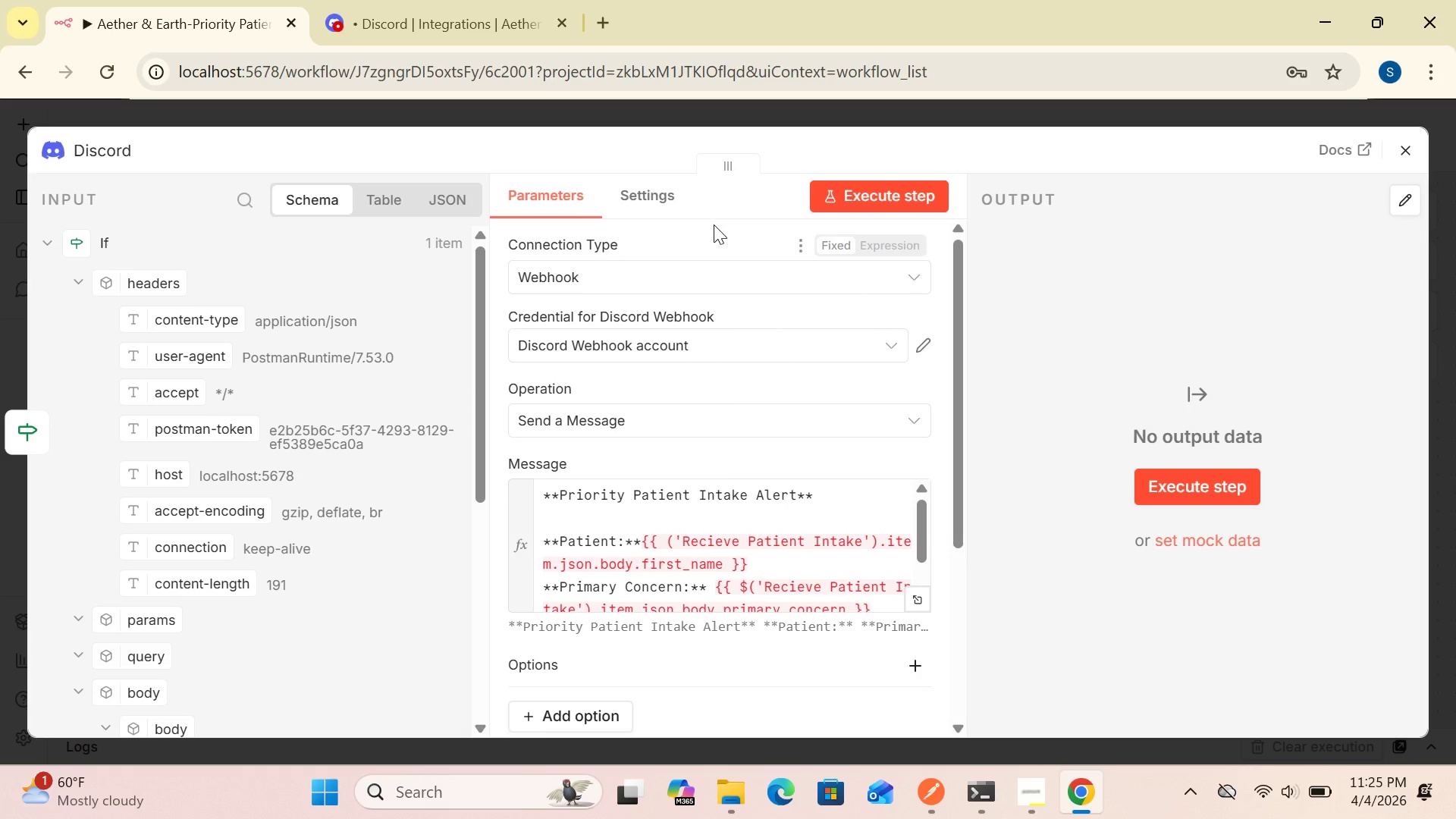 
left_click([653, 197])
 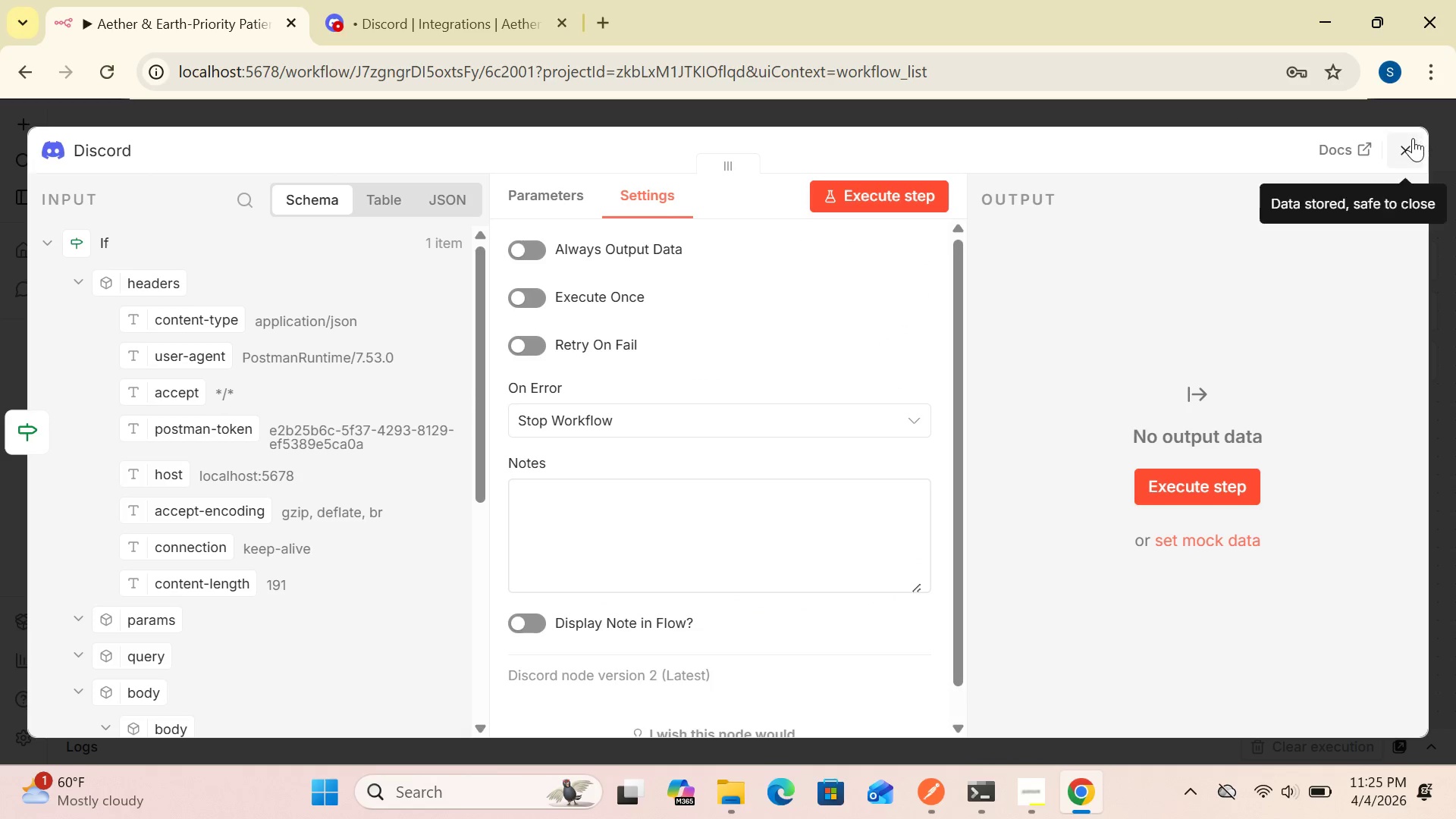 
left_click([1409, 143])
 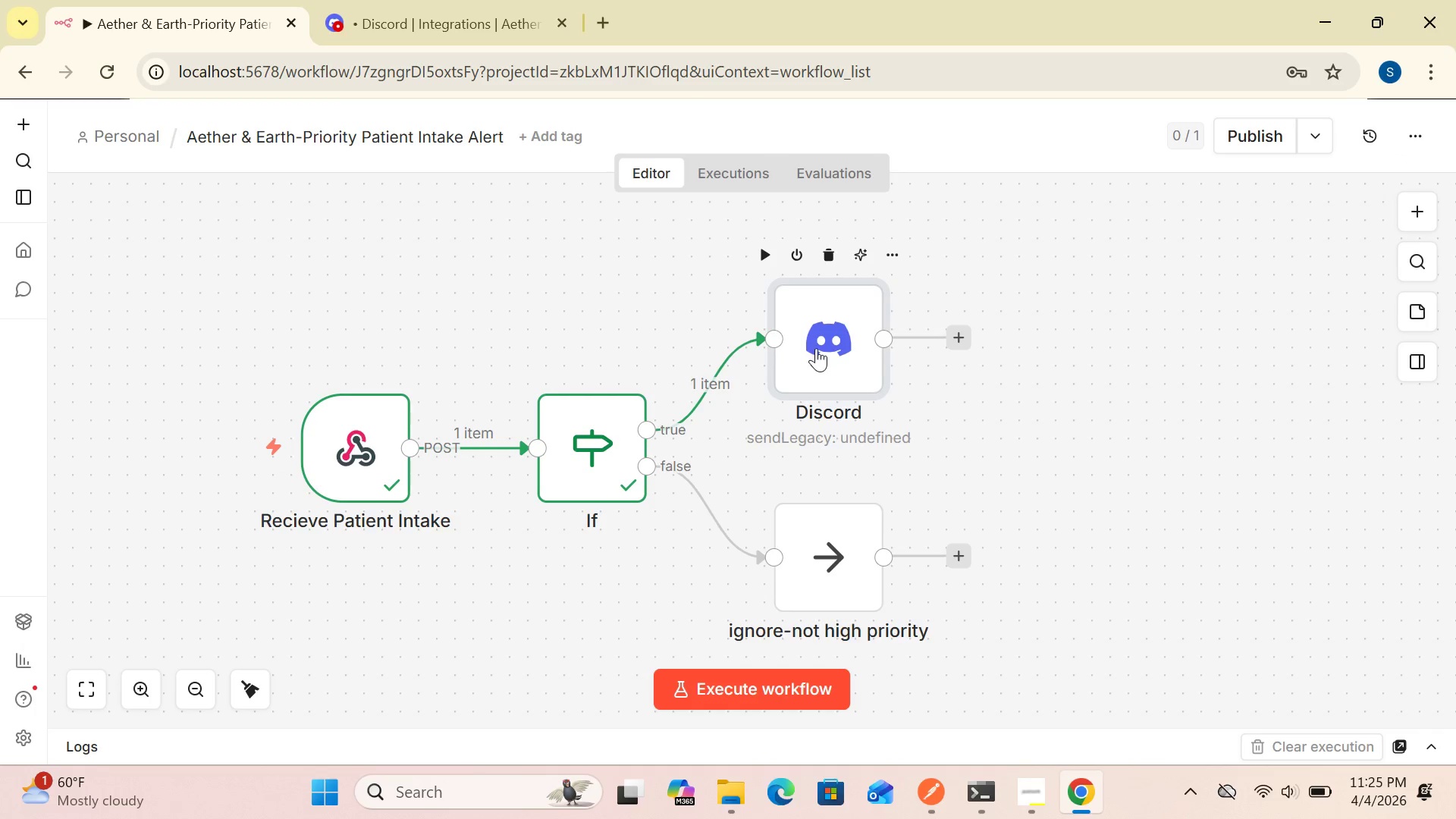 
double_click([816, 348])
 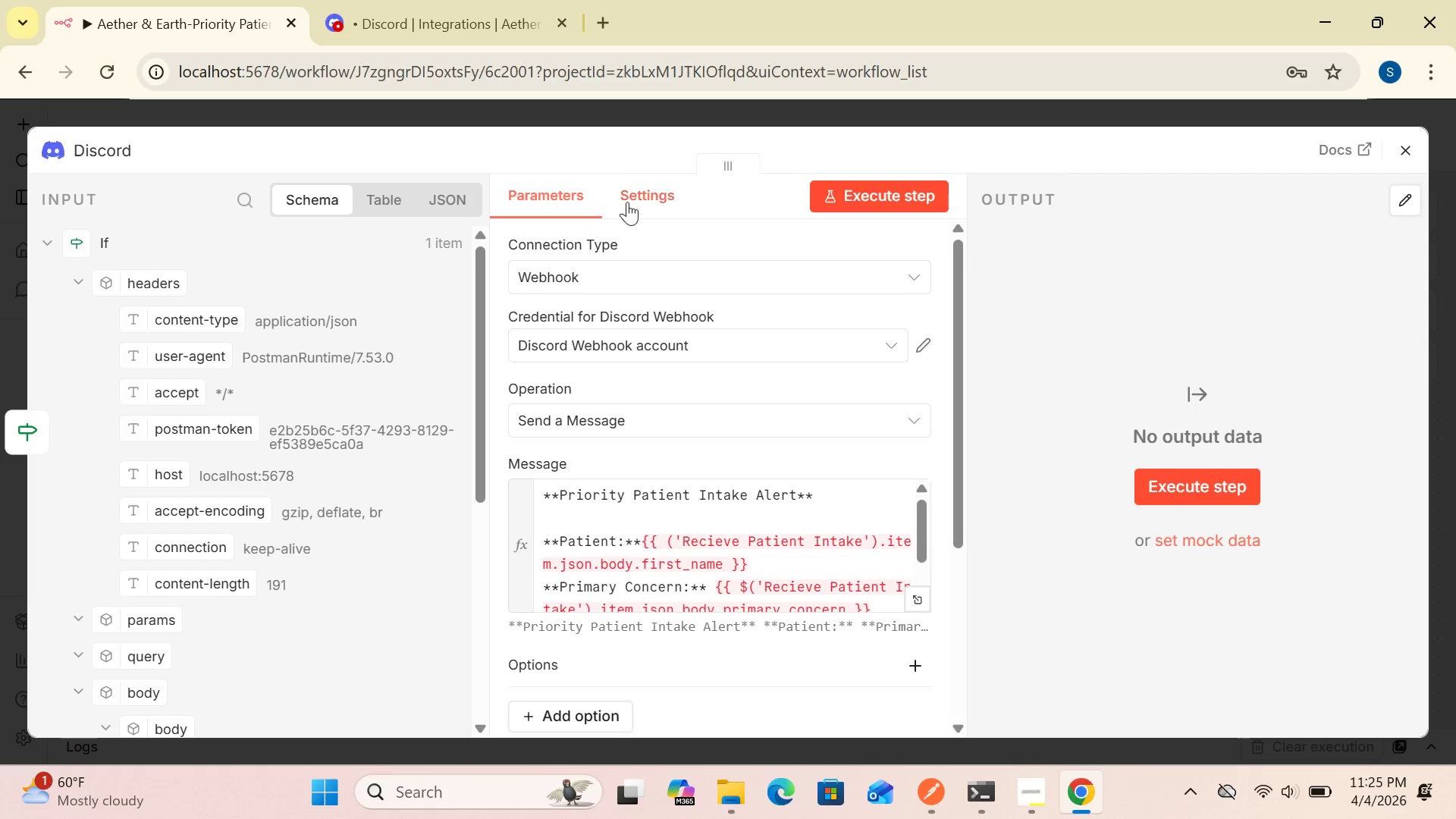 
left_click([636, 201])
 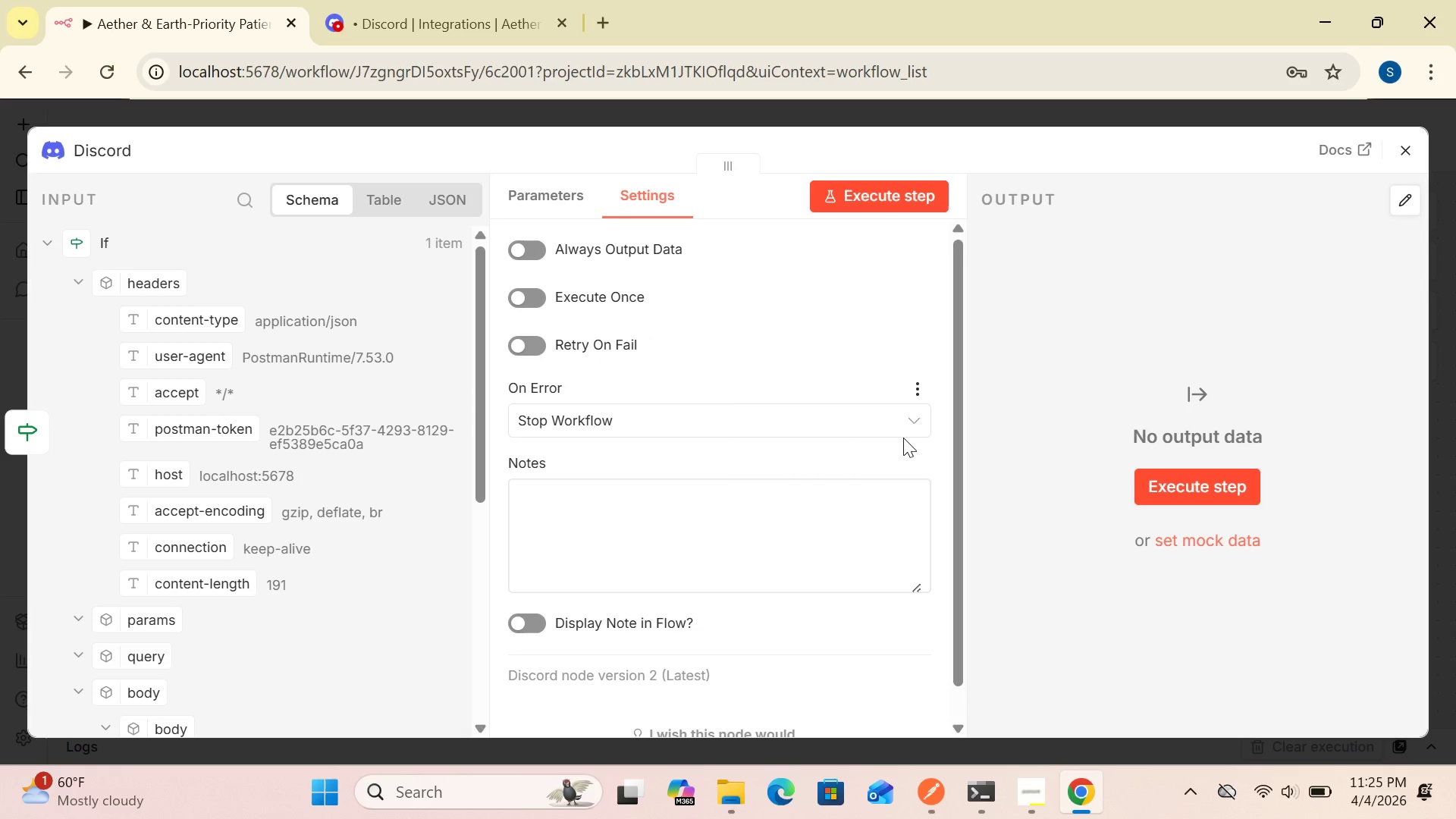 
left_click([922, 417])
 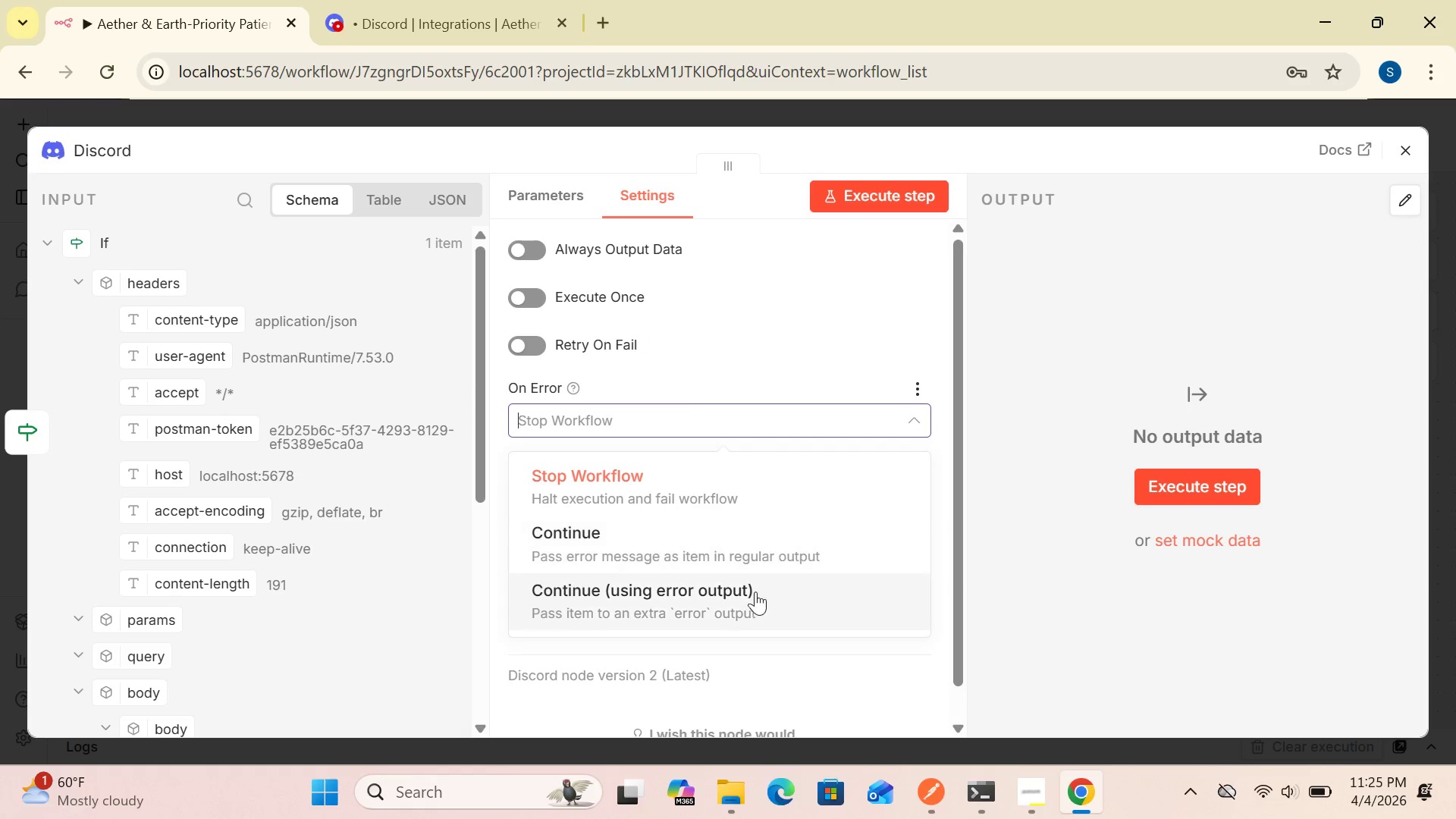 
left_click([733, 592])
 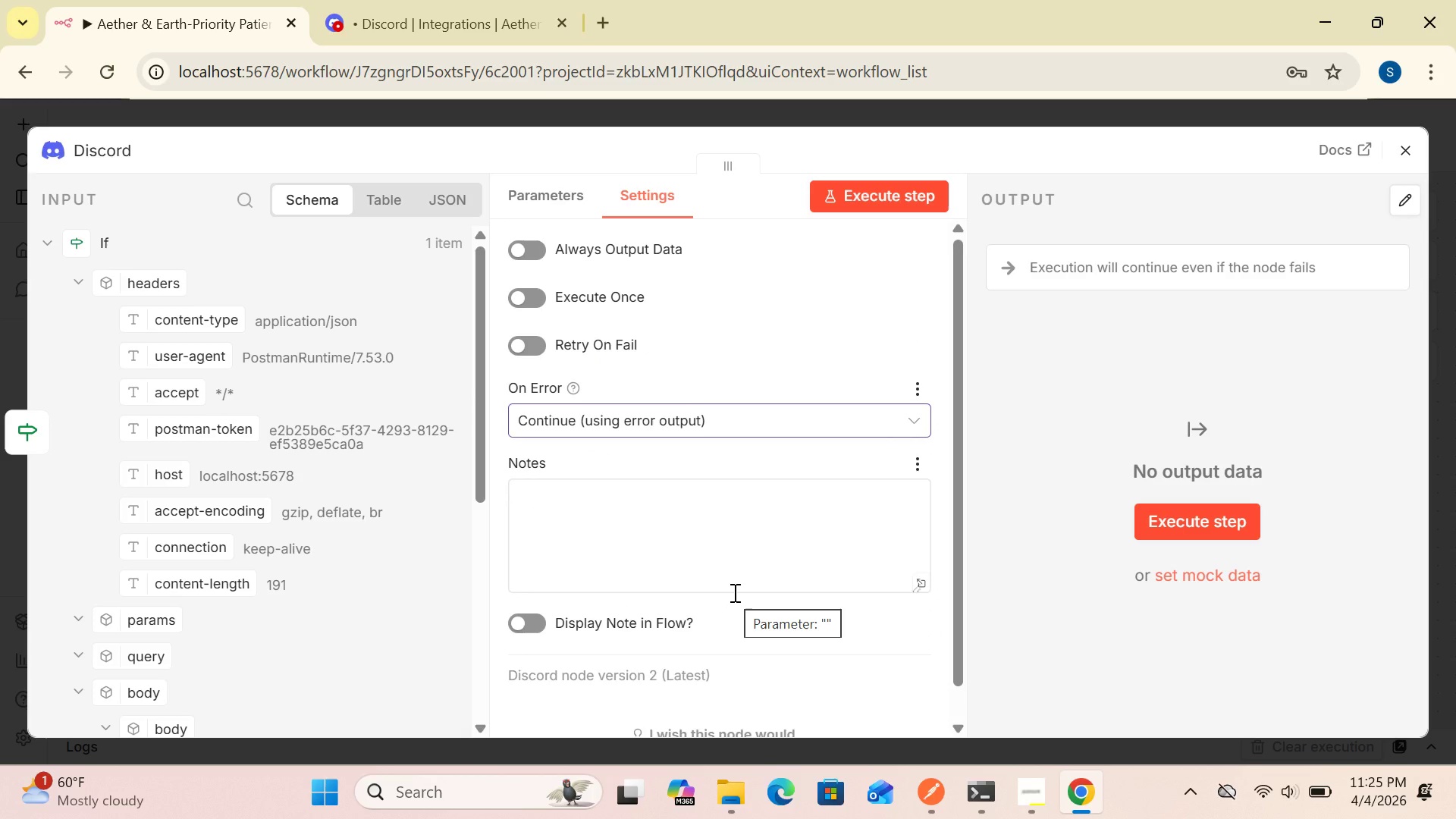 
wait(13.33)
 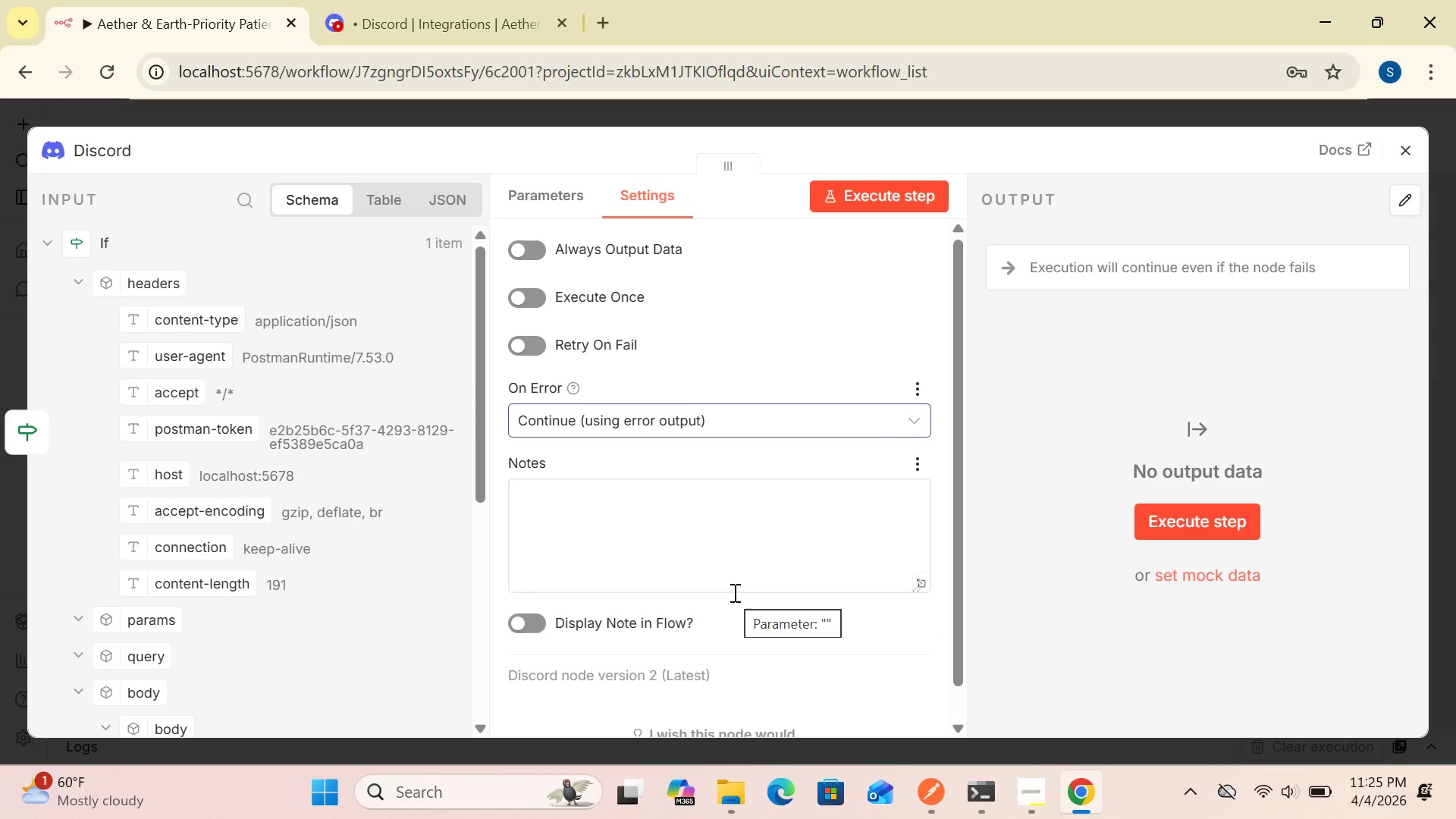 
left_click_drag(start_coordinate=[958, 405], to_coordinate=[966, 364])
 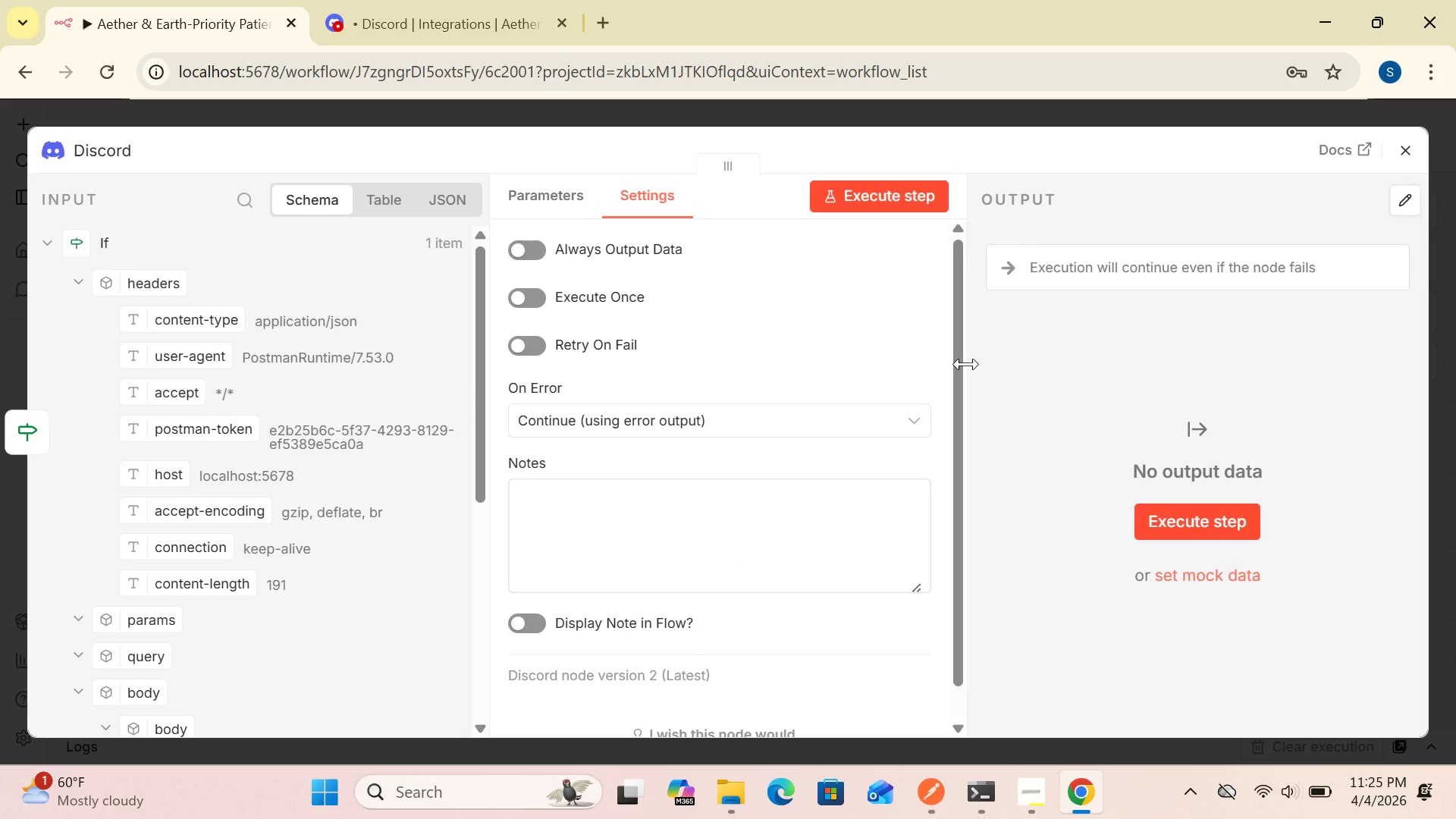 
wait(9.5)
 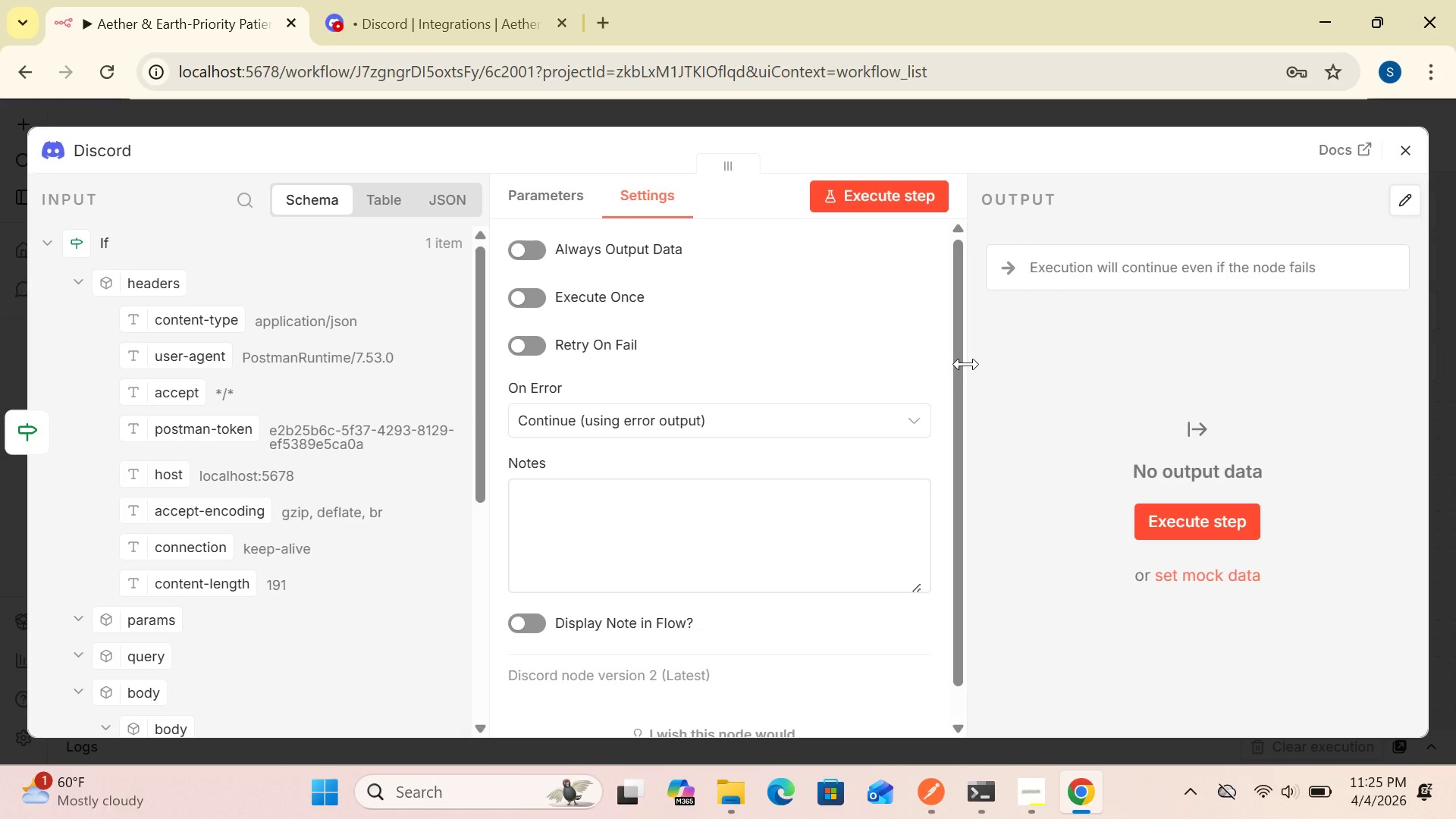 
left_click([1398, 155])
 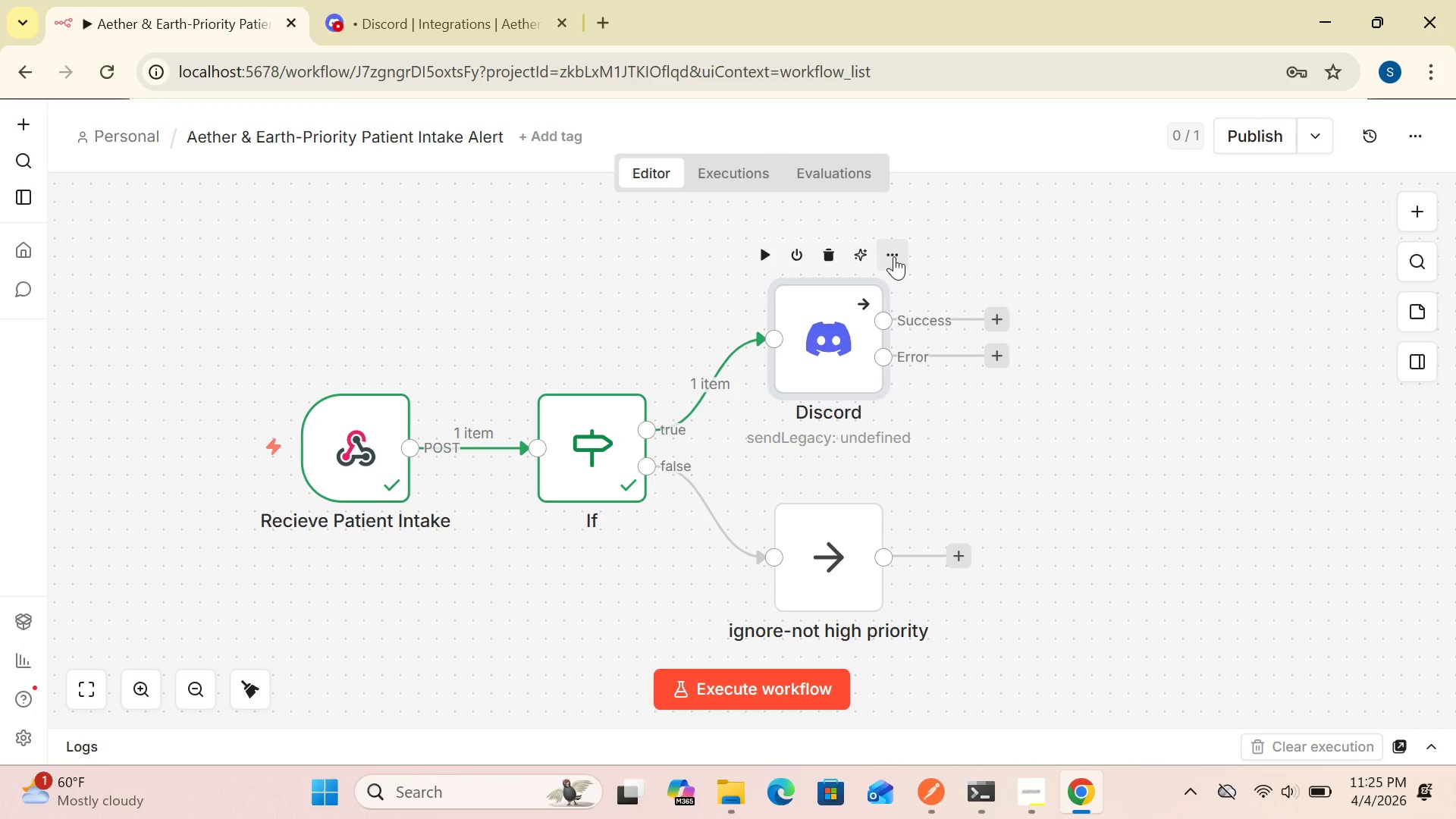 
left_click([894, 256])
 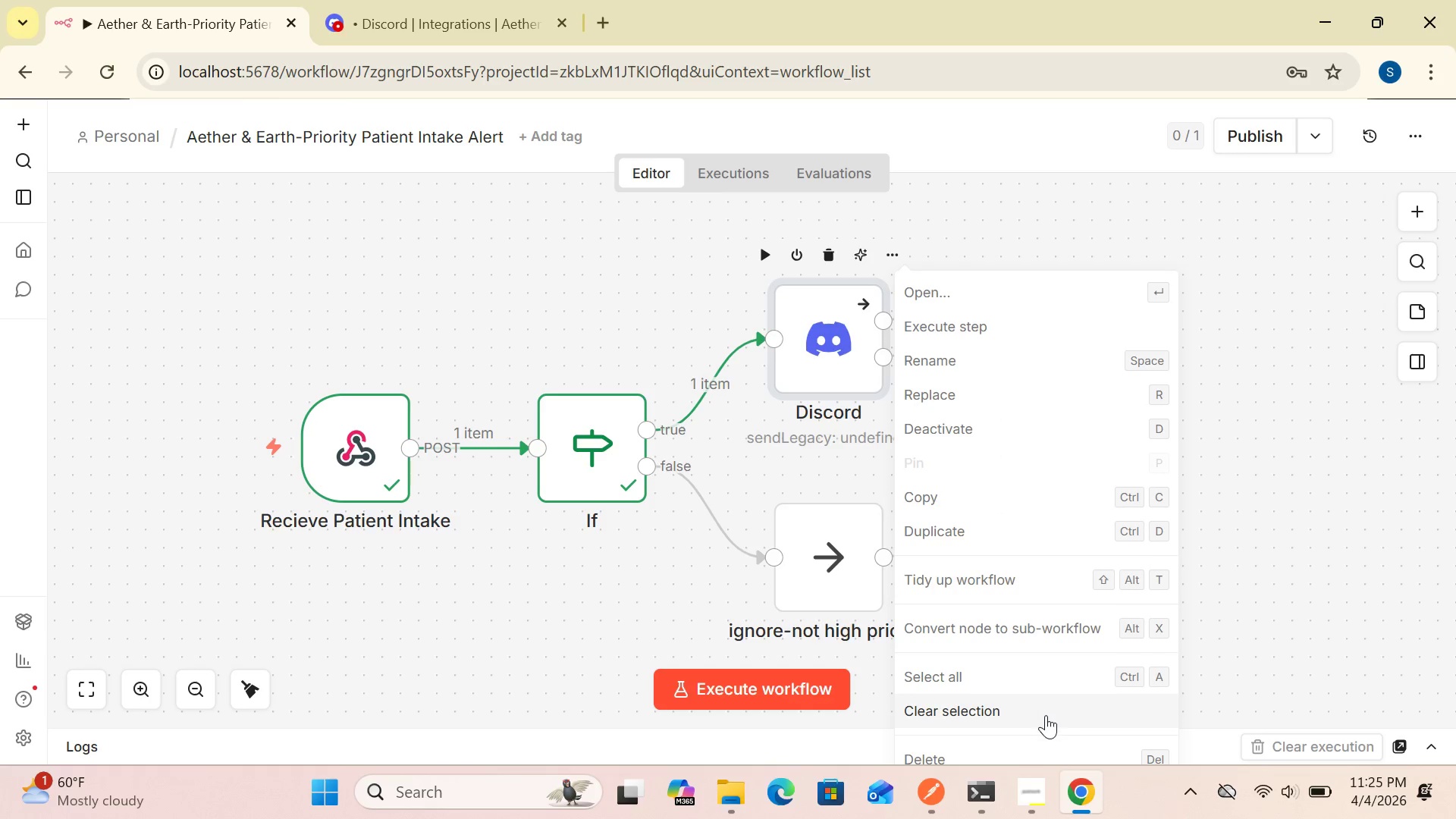 
wait(5.94)
 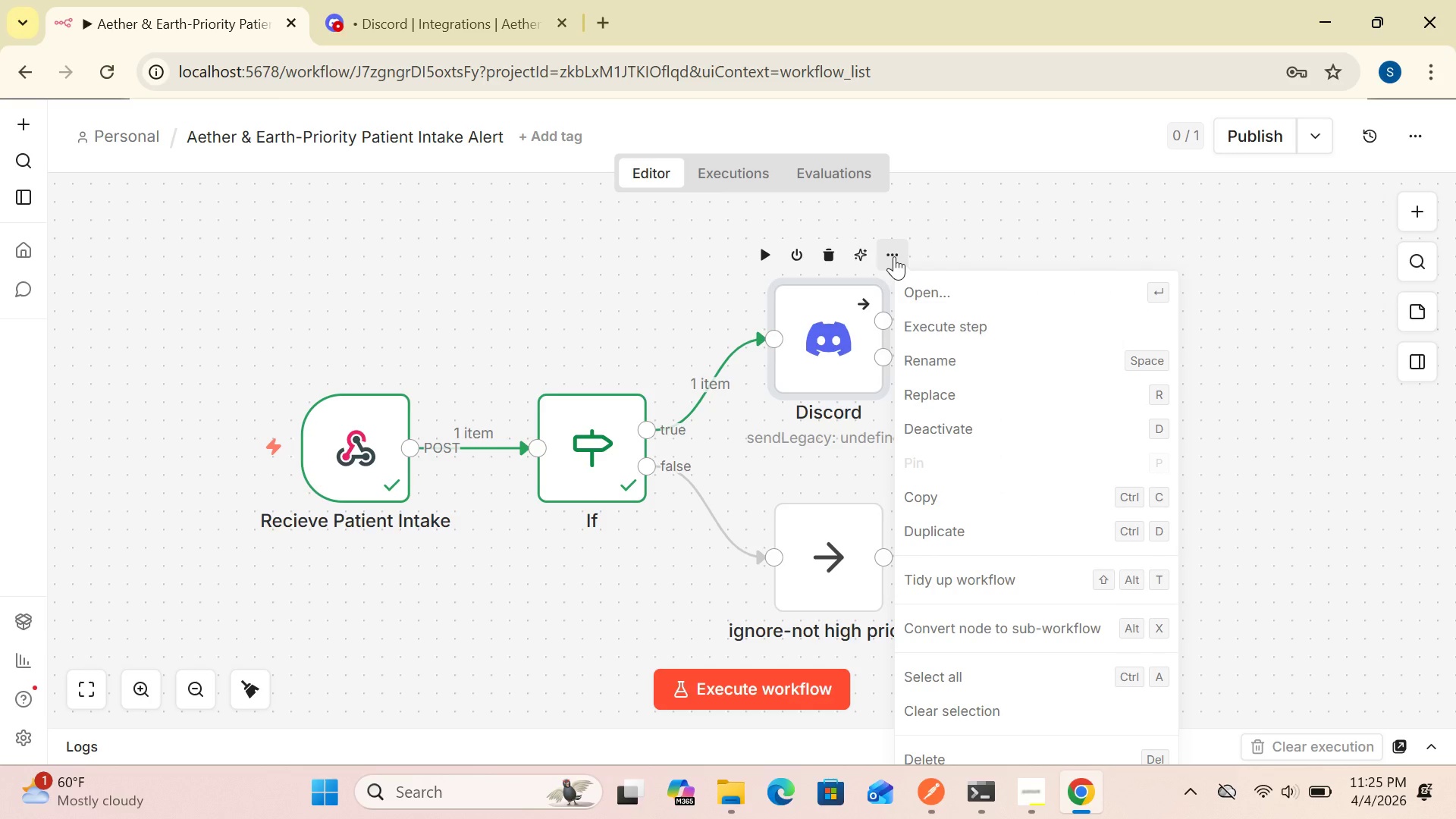 
double_click([818, 321])
 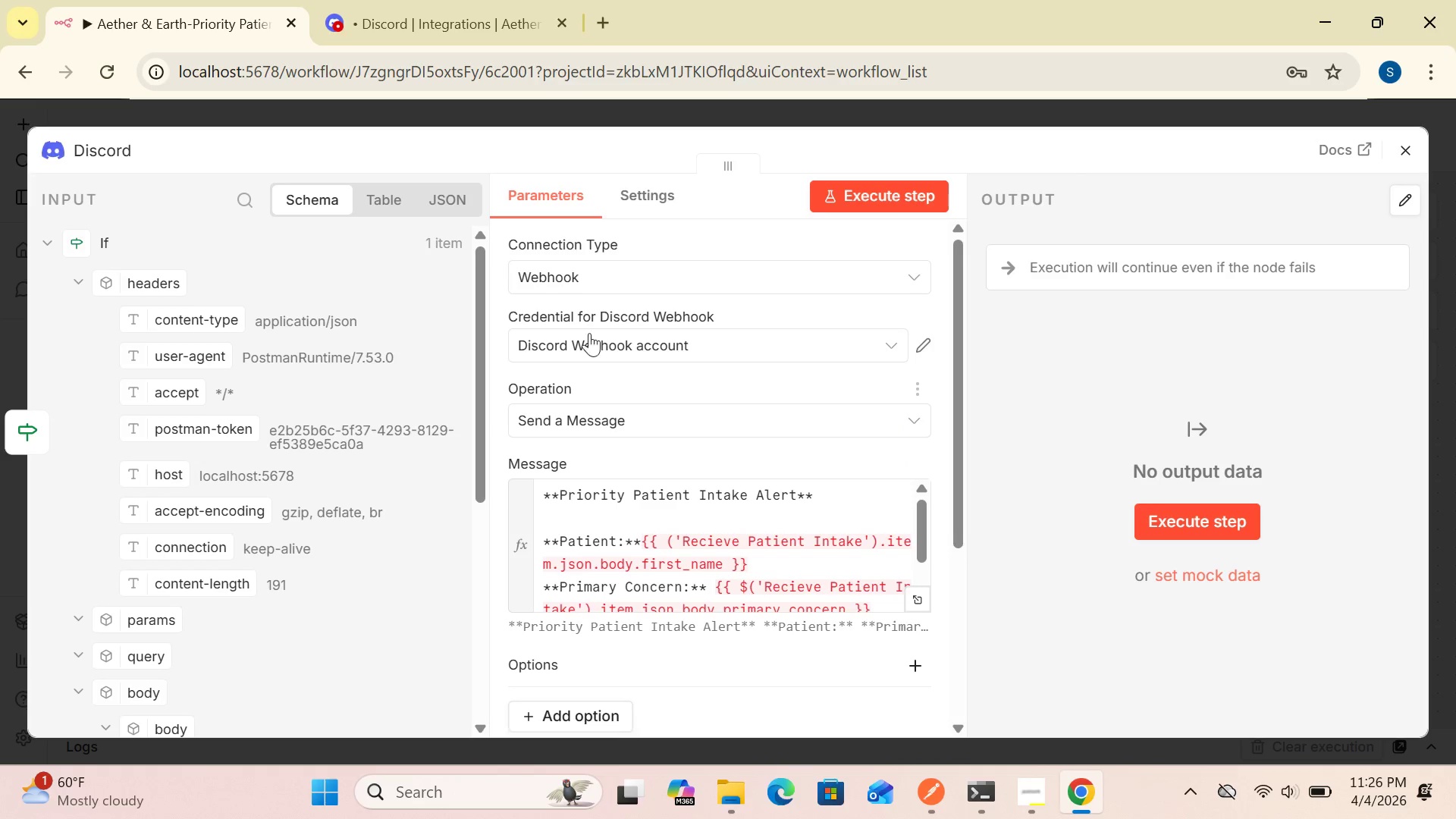 
wait(5.78)
 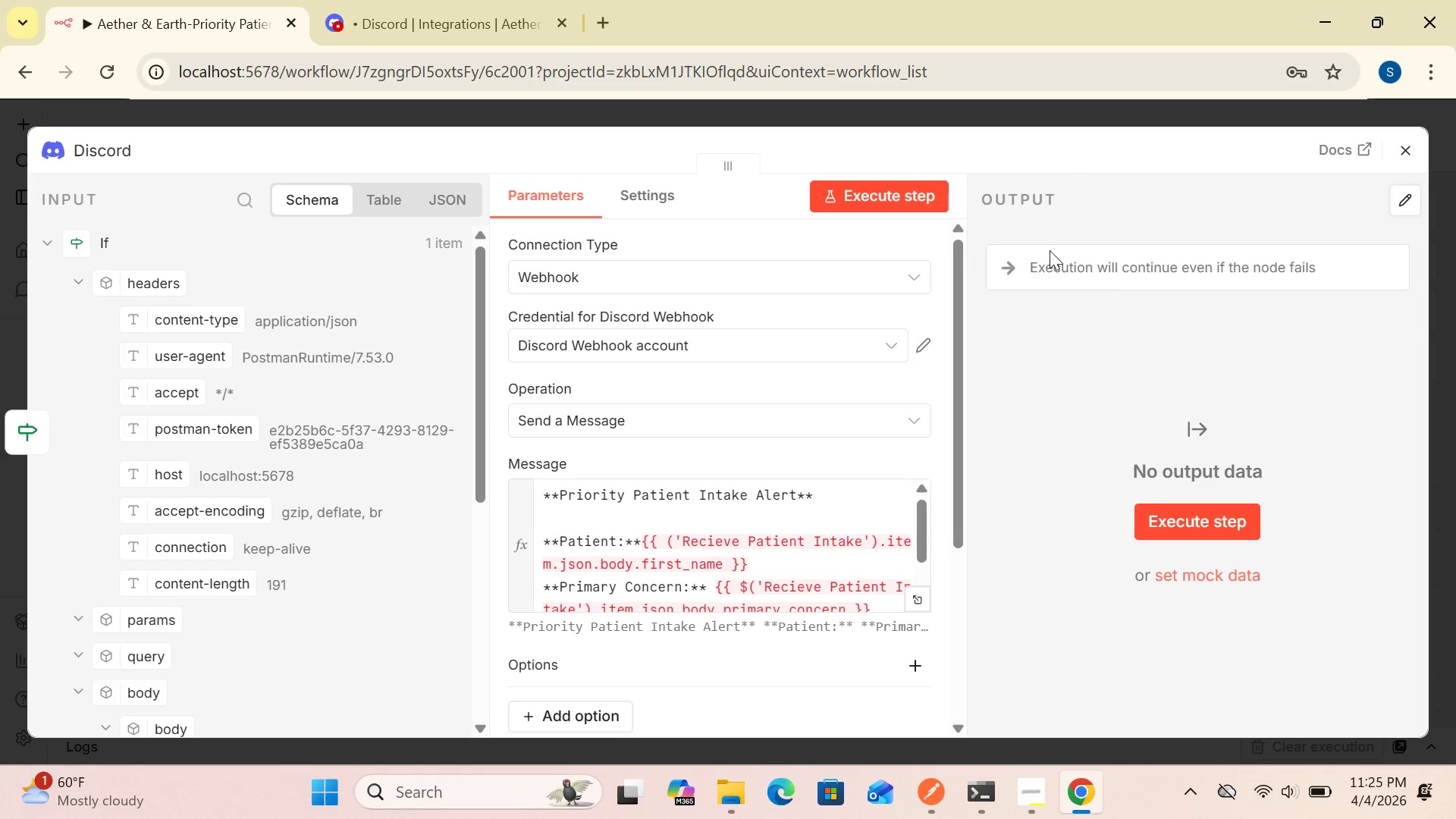 
left_click([643, 204])
 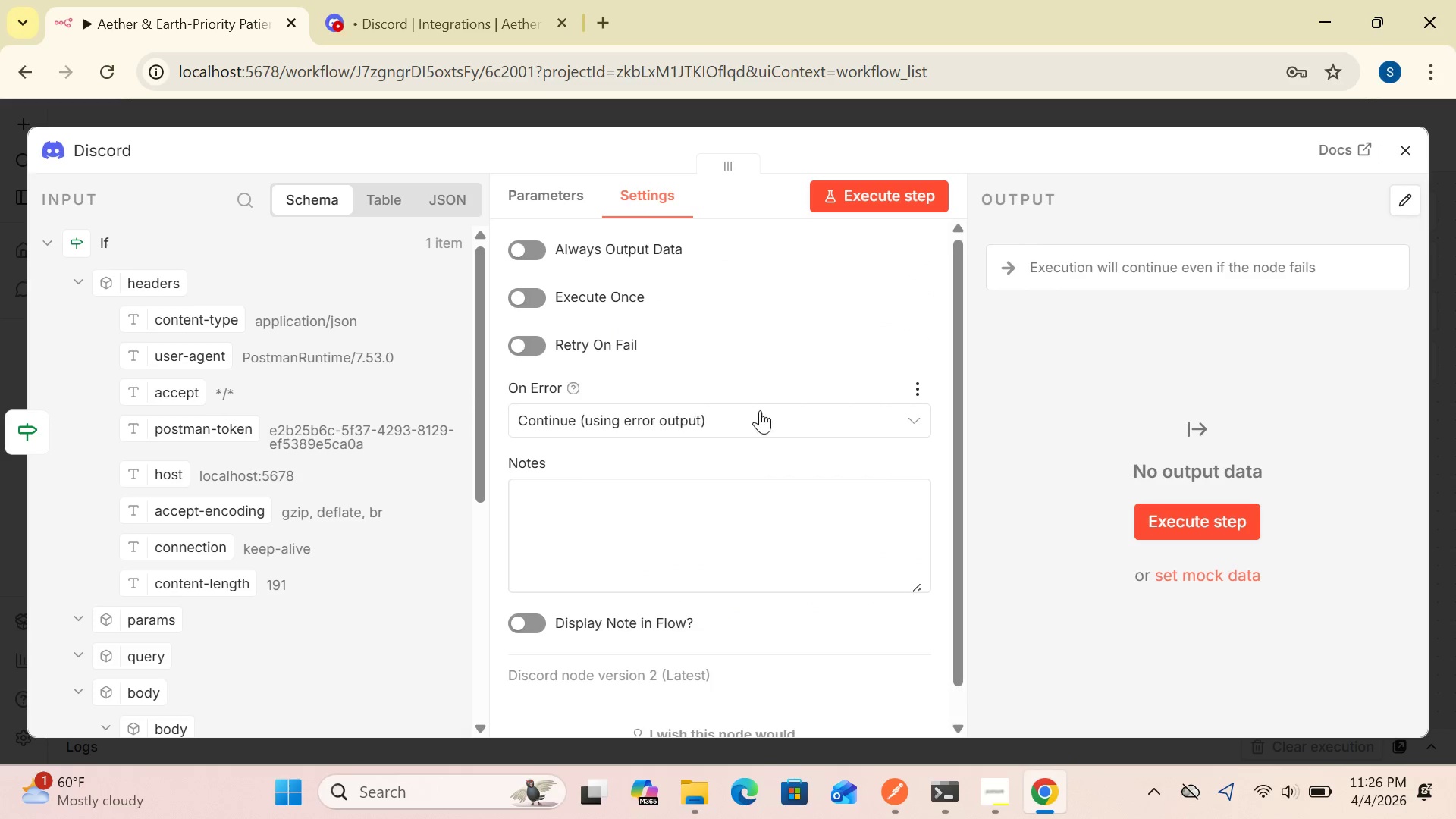 
left_click([922, 413])
 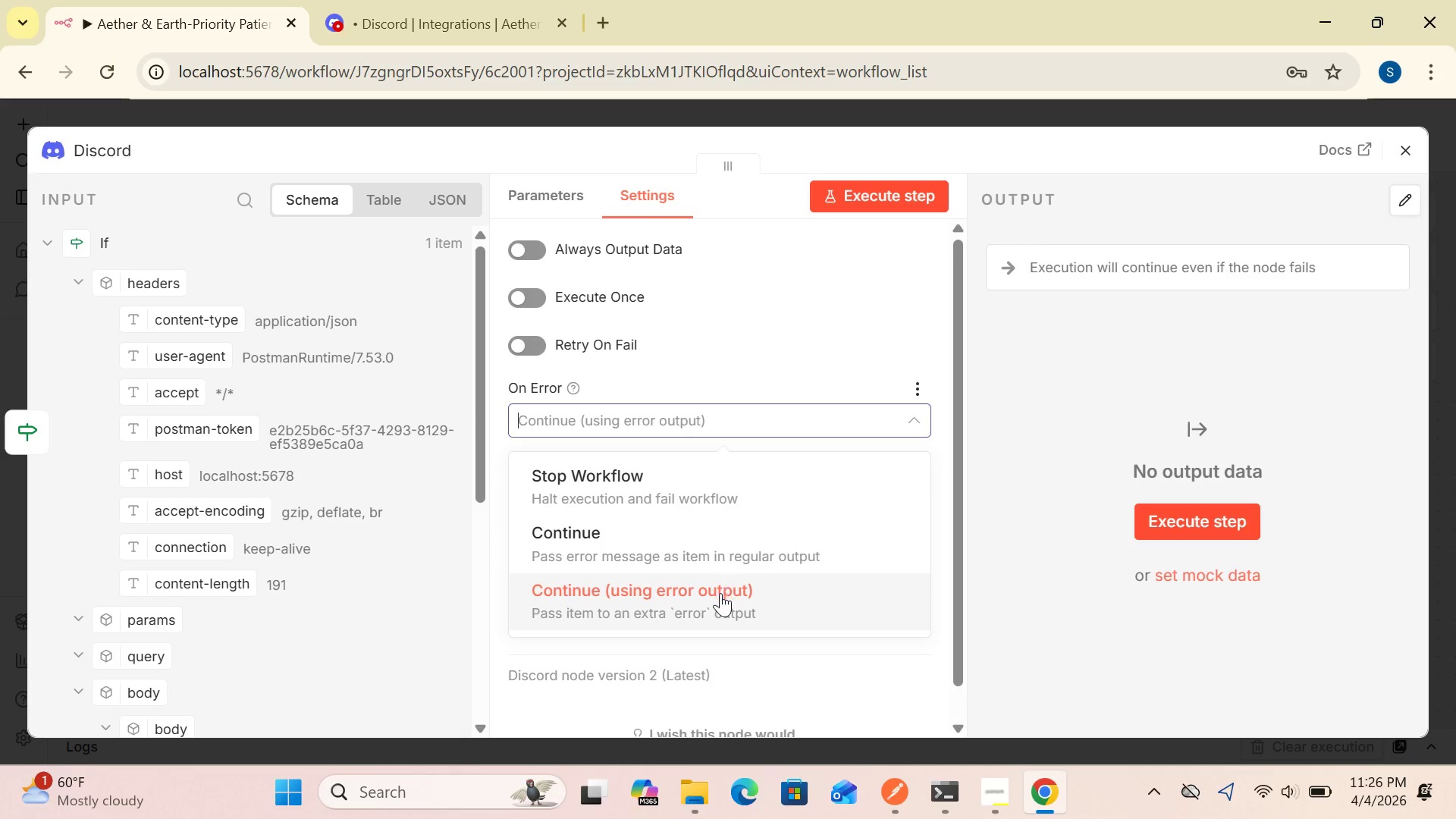 
left_click([719, 598])
 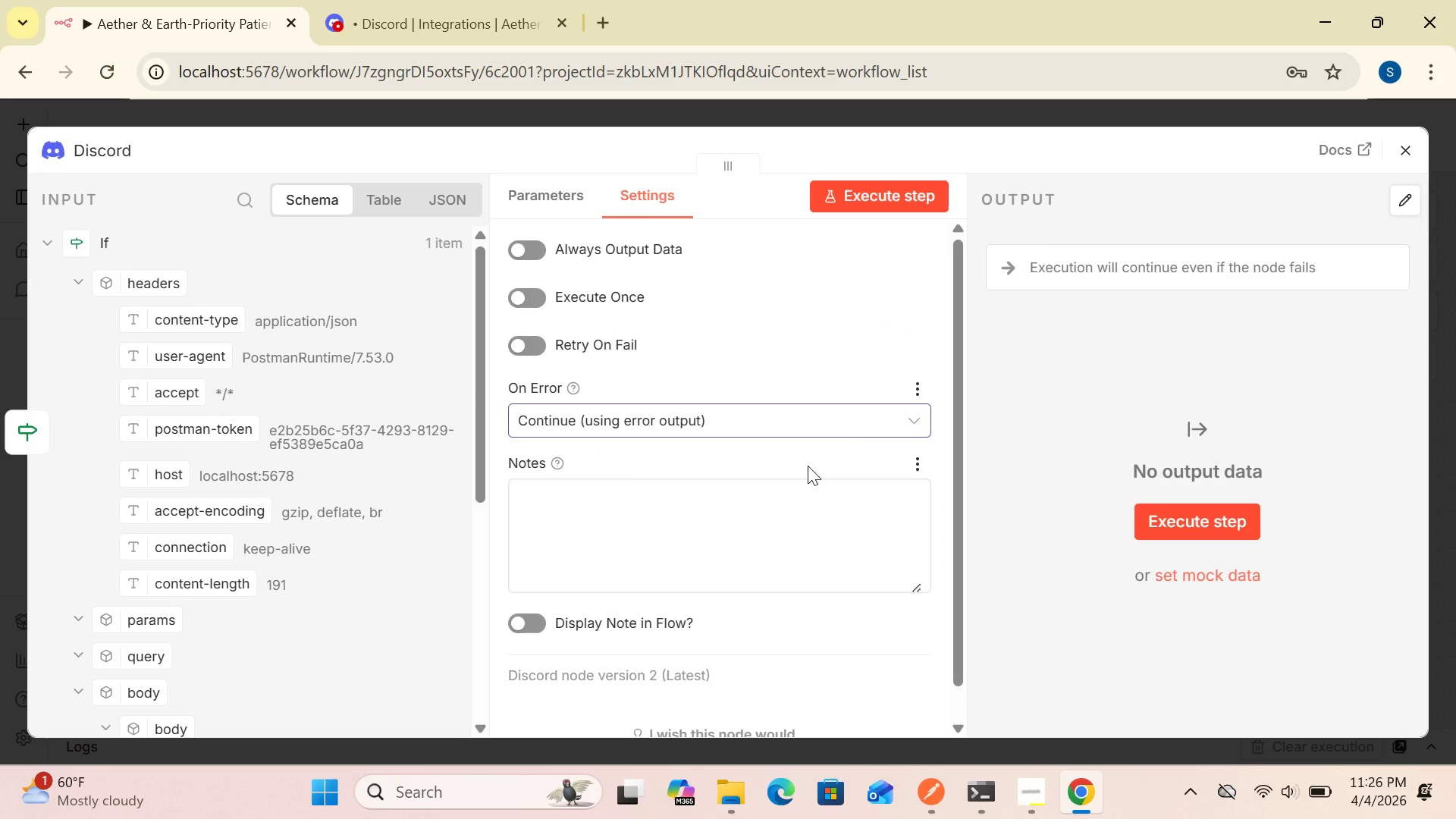 
wait(5.2)
 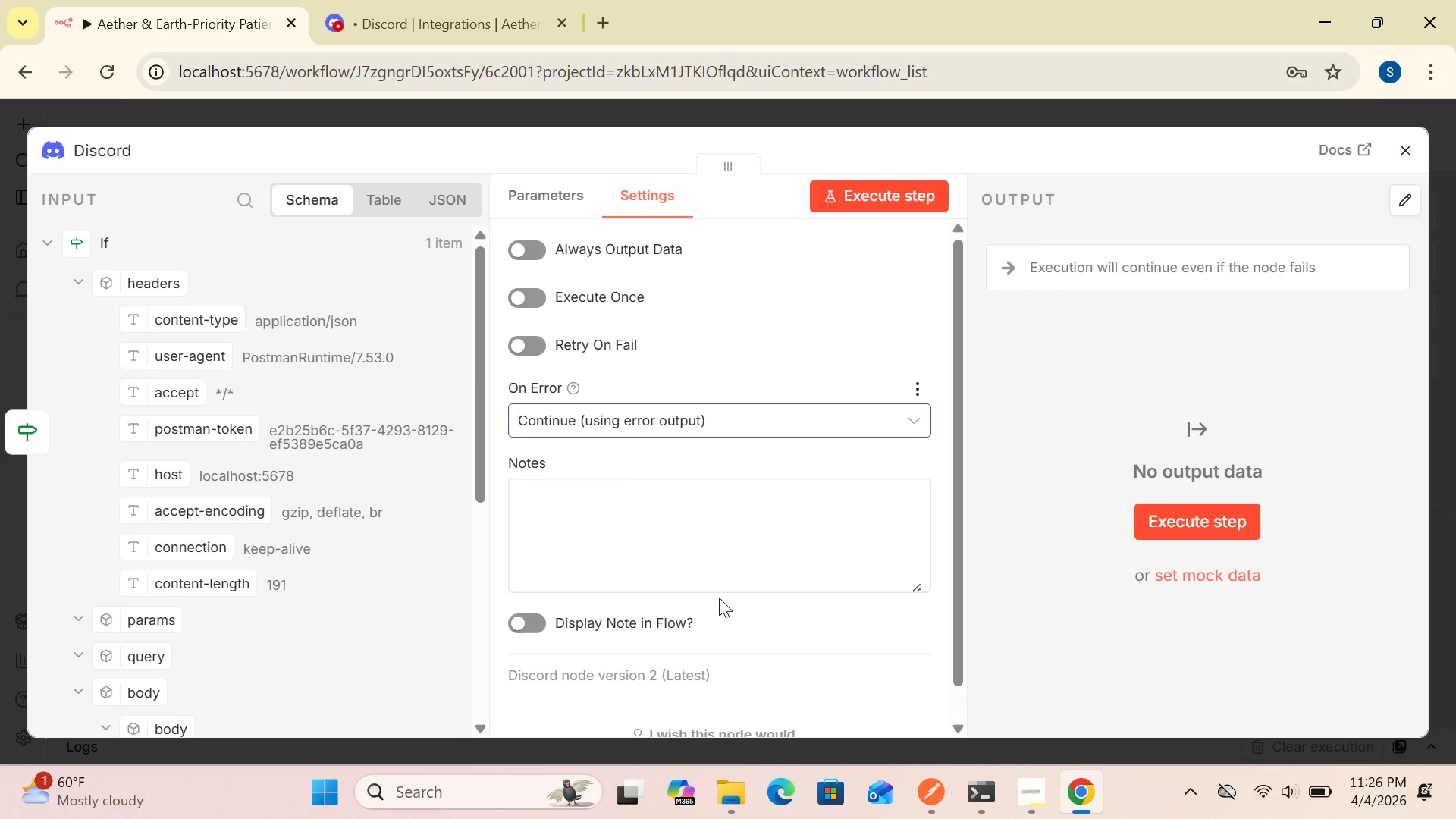 
left_click([1389, 148])
 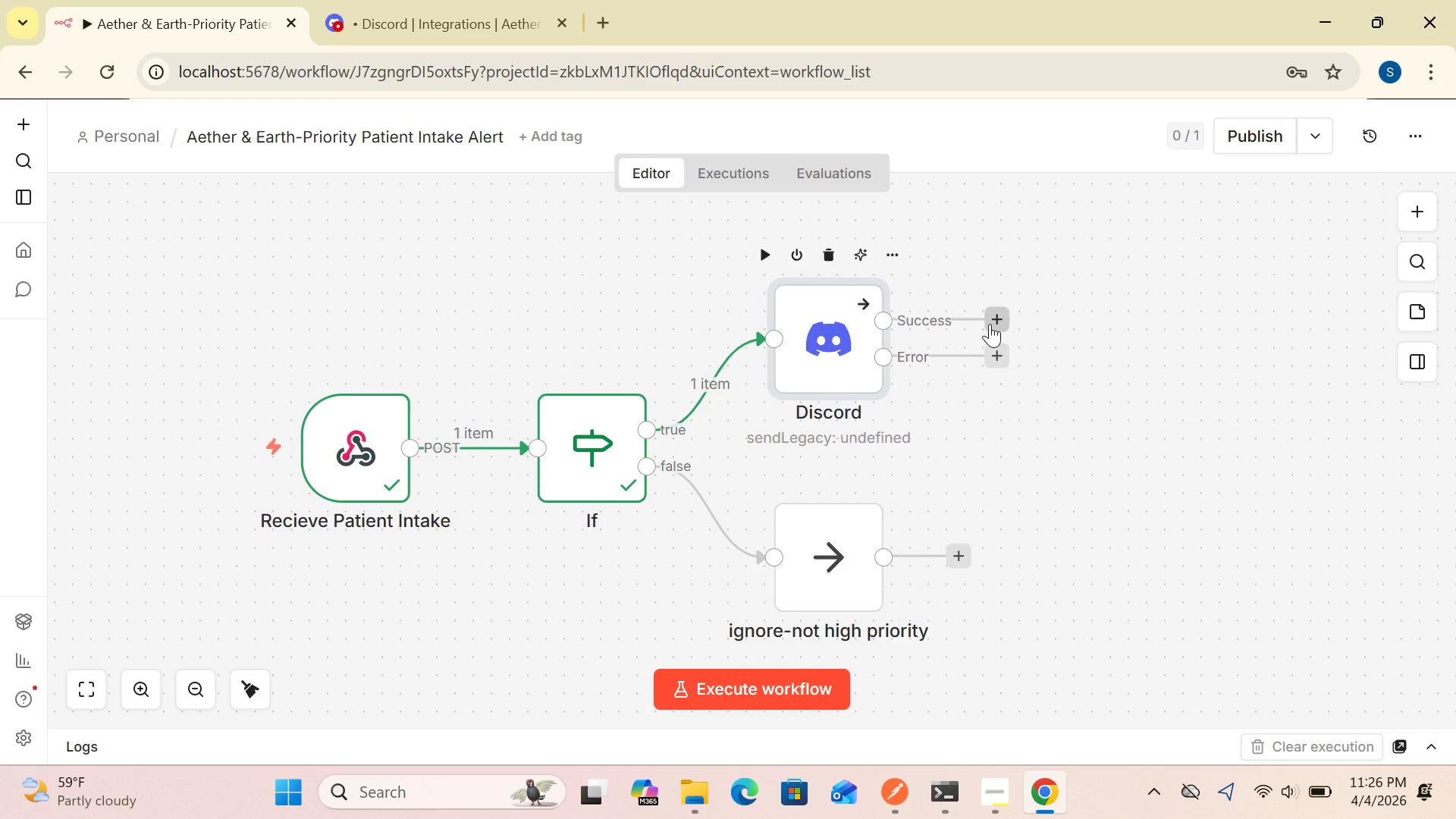 
left_click([759, 247])
 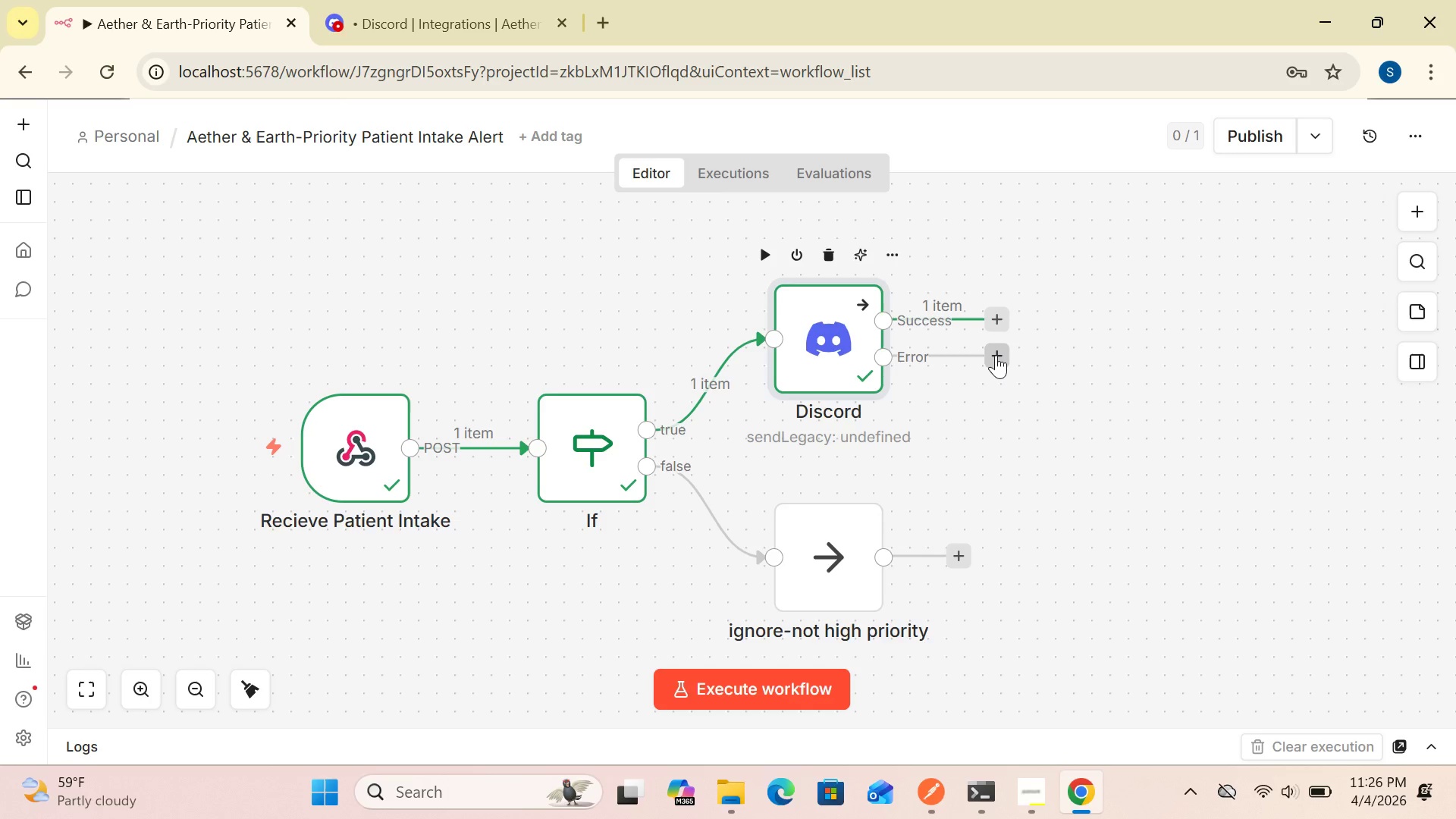 
wait(34.55)
 